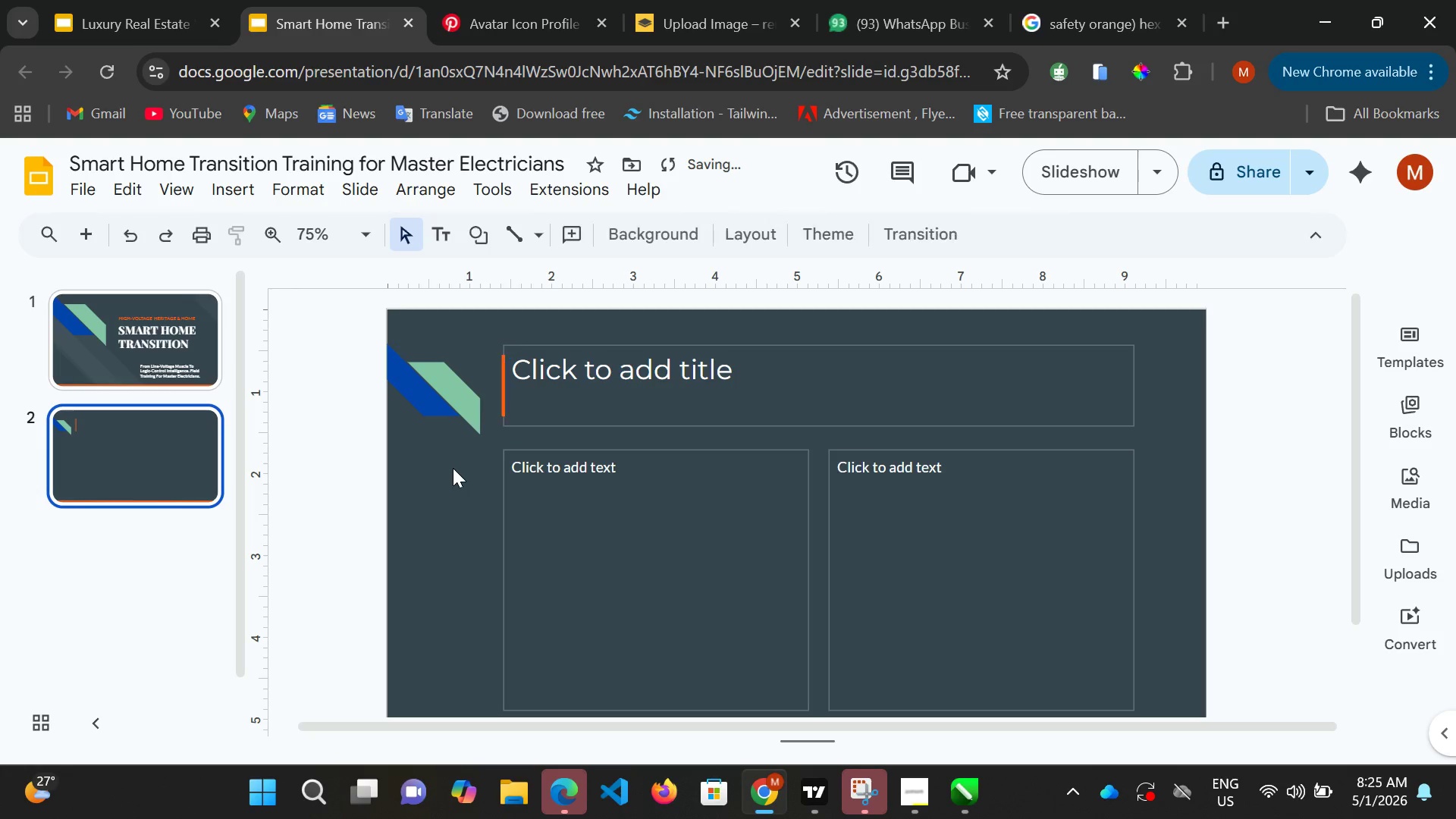 
left_click([453, 468])
 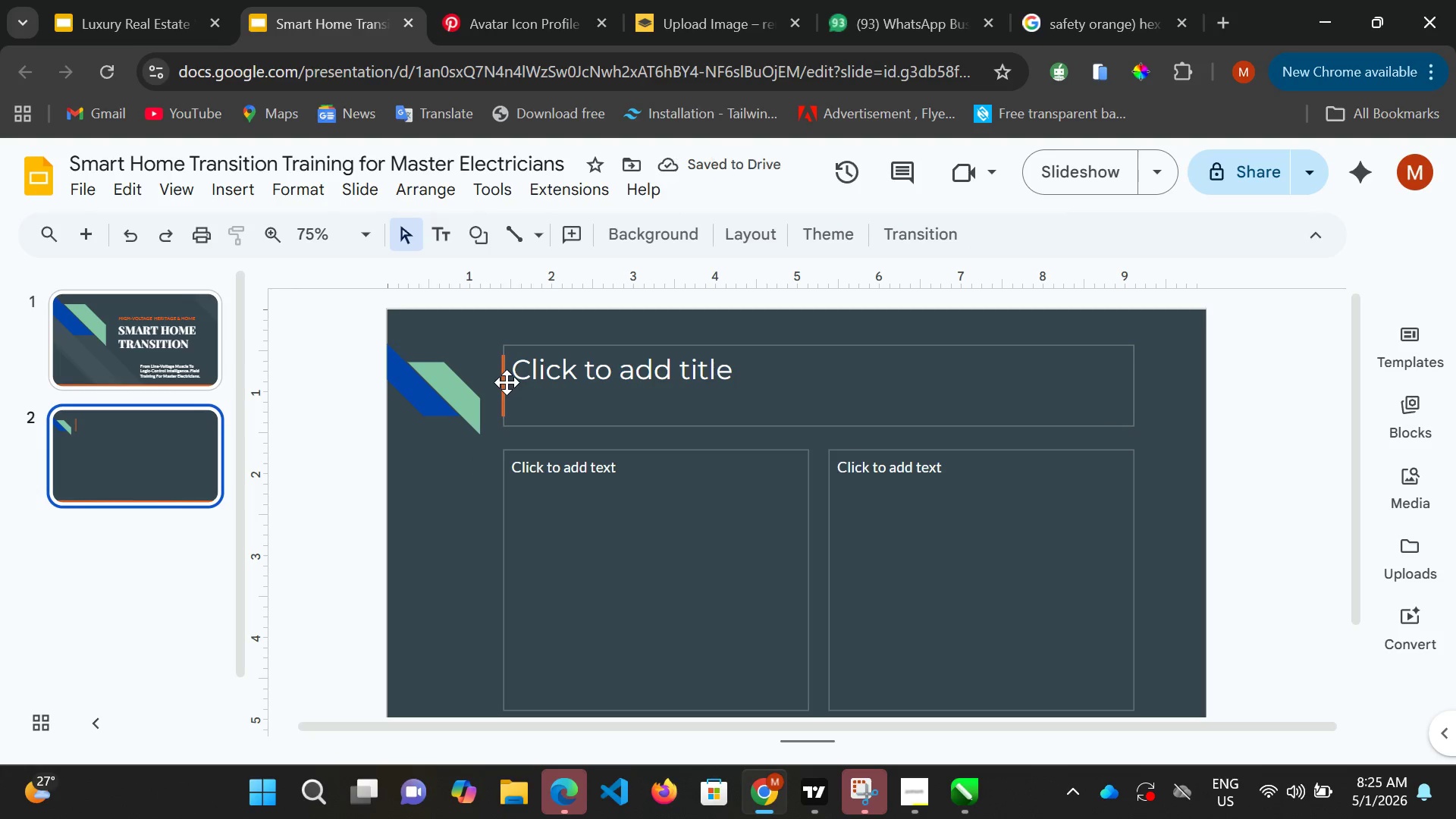 
scroll: coordinate [506, 384], scroll_direction: up, amount: 1.0
 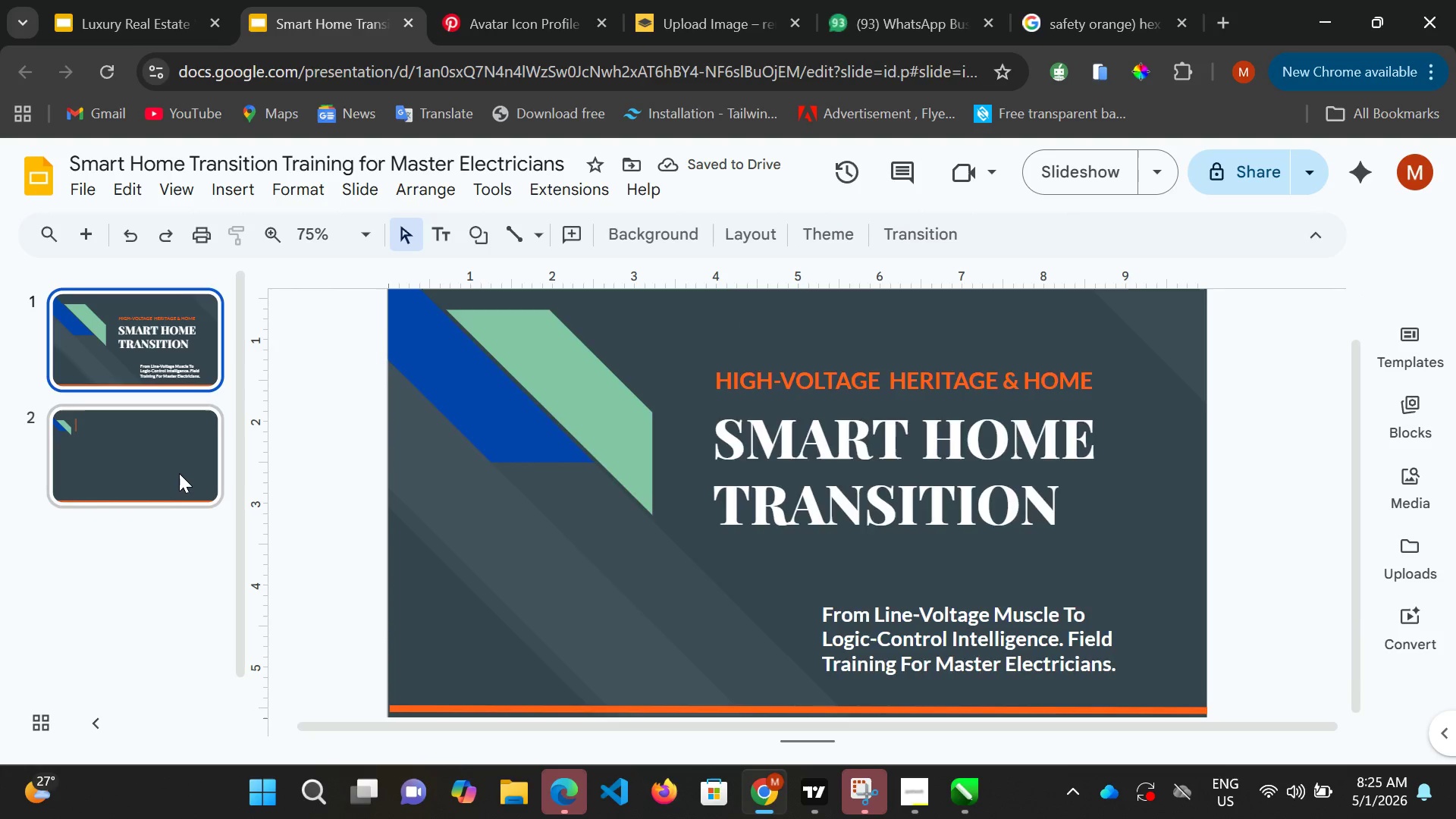 
left_click([179, 473])
 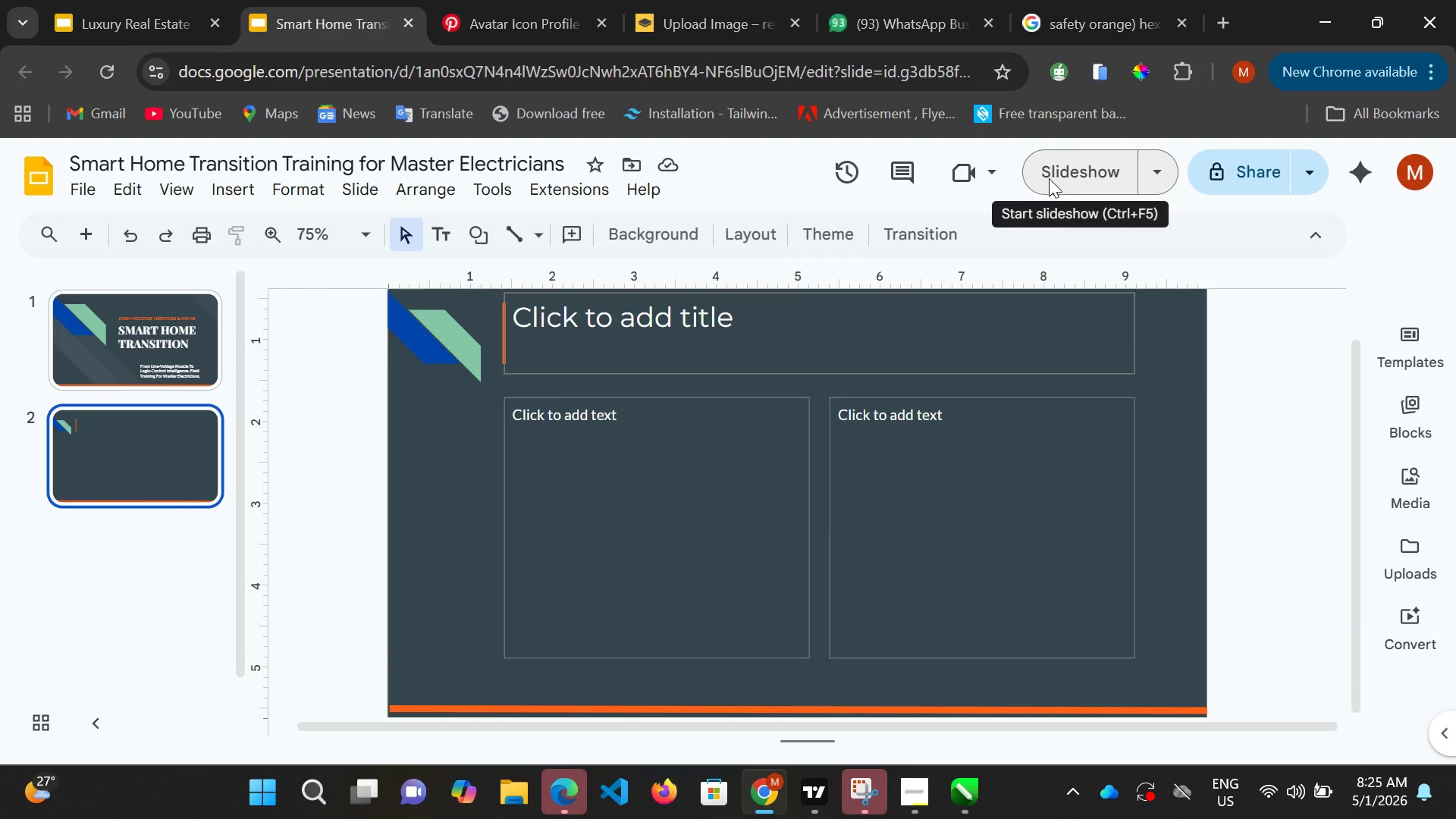 
left_click([1050, 177])
 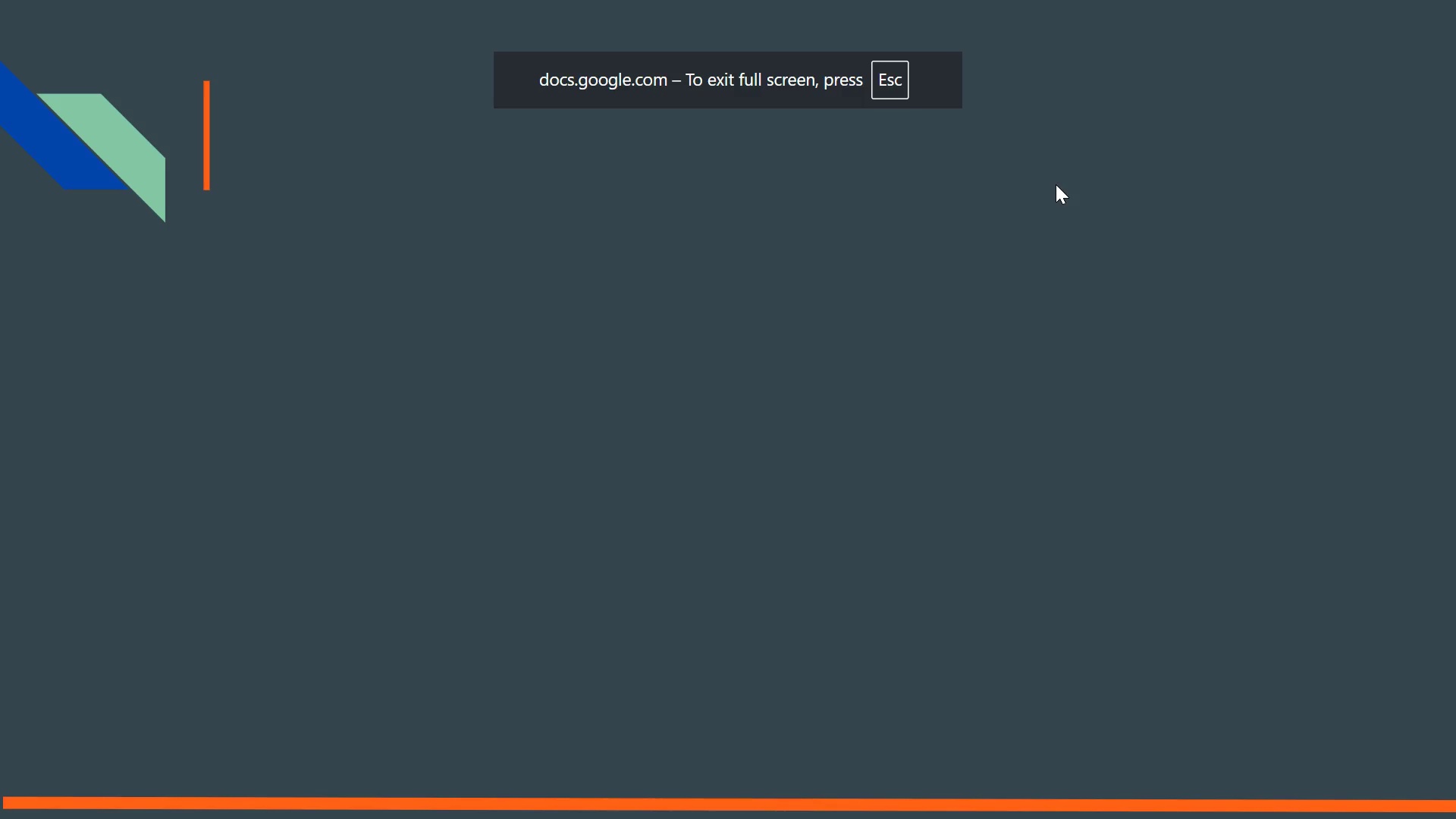 
wait(8.22)
 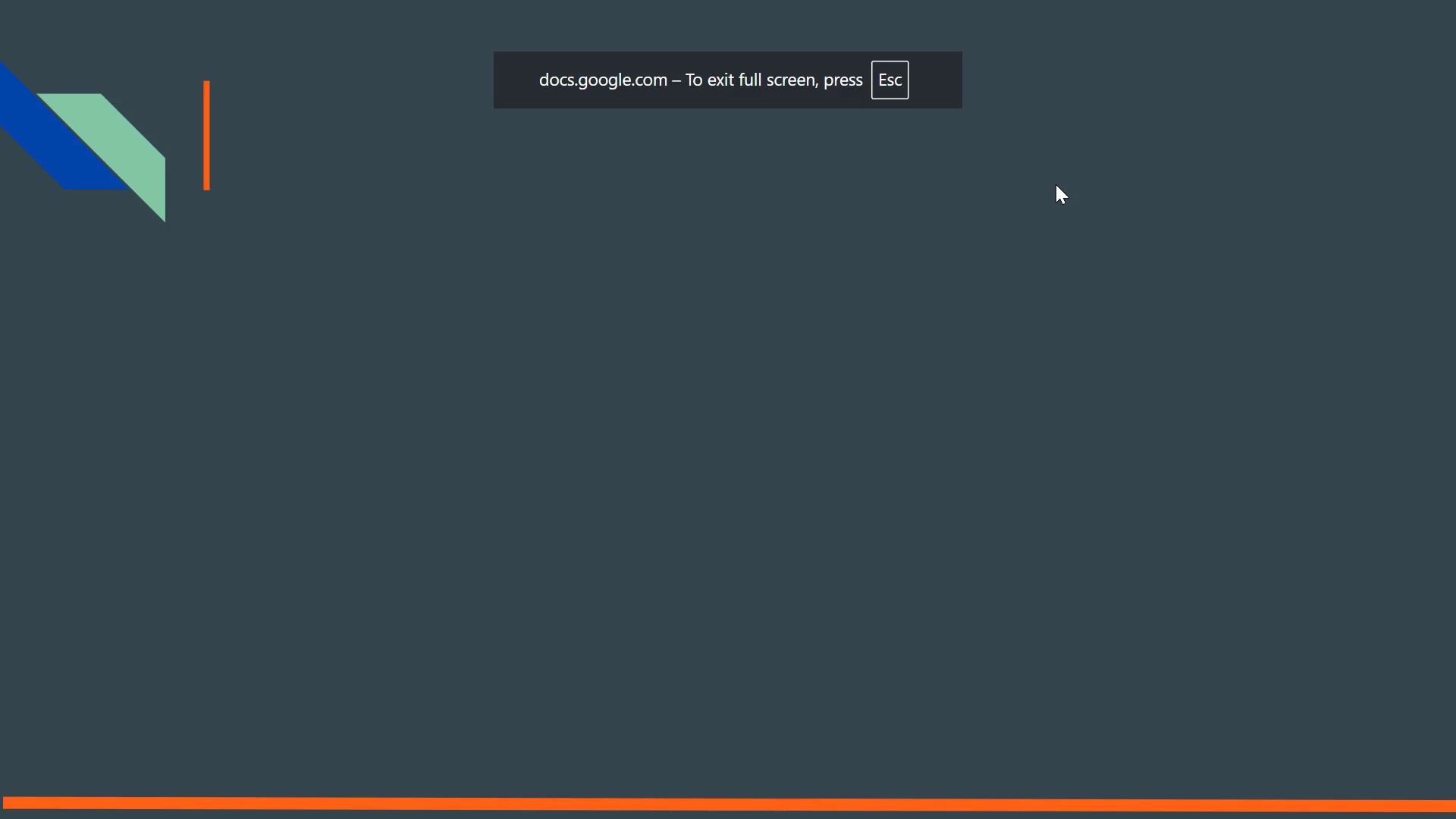 
key(Control+ControlLeft)
 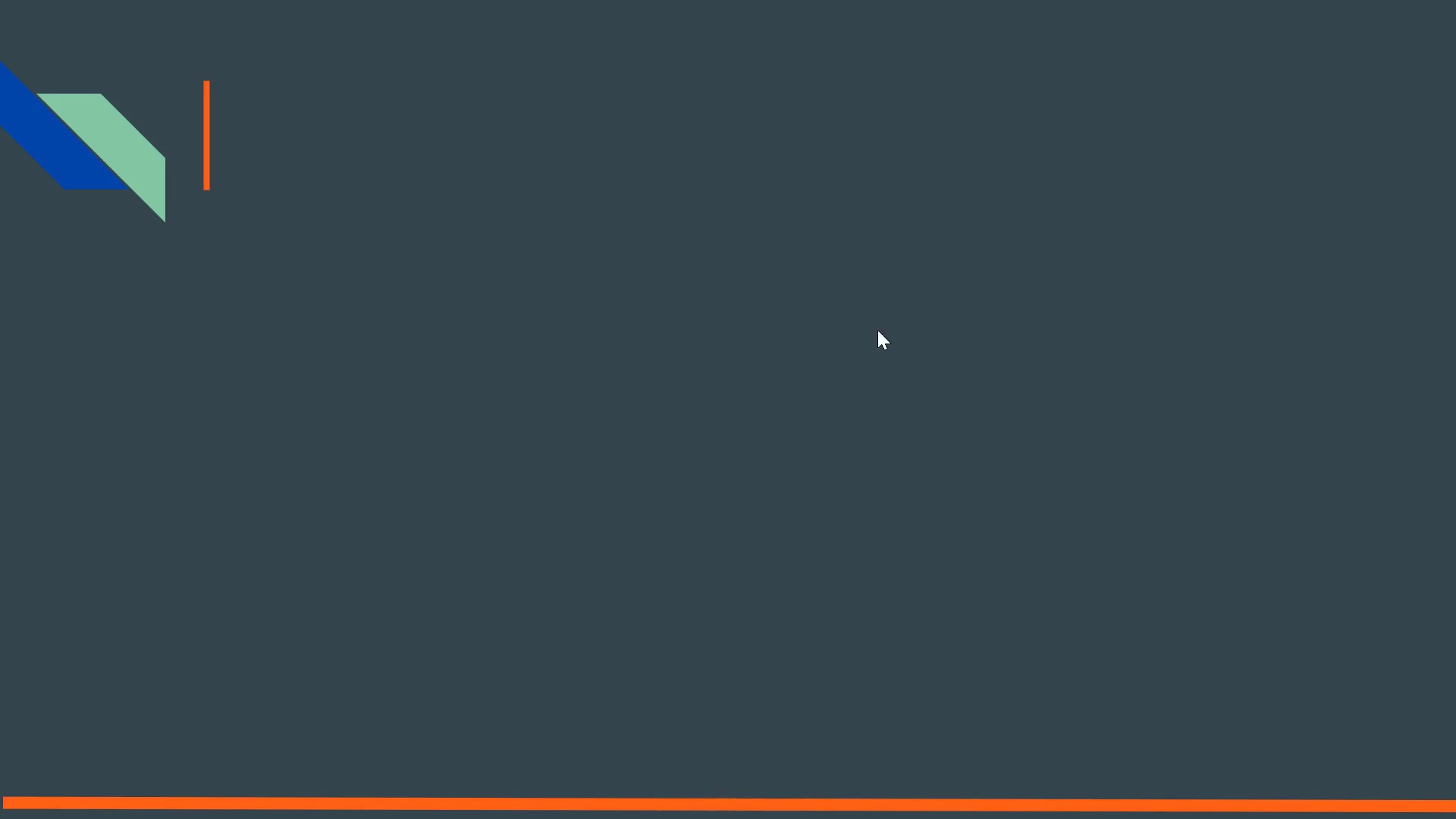 
key(Escape)
 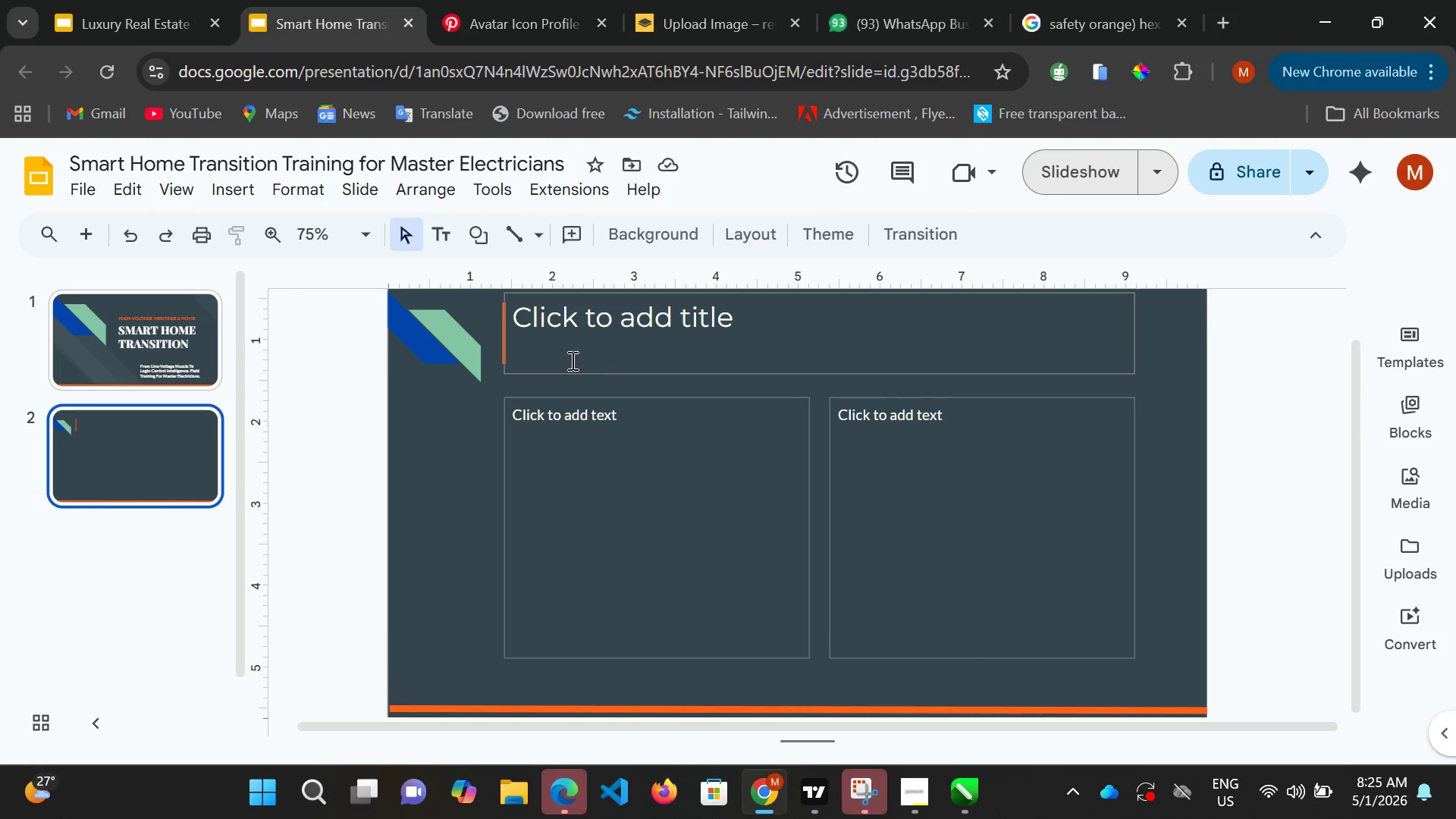 
left_click([543, 337])
 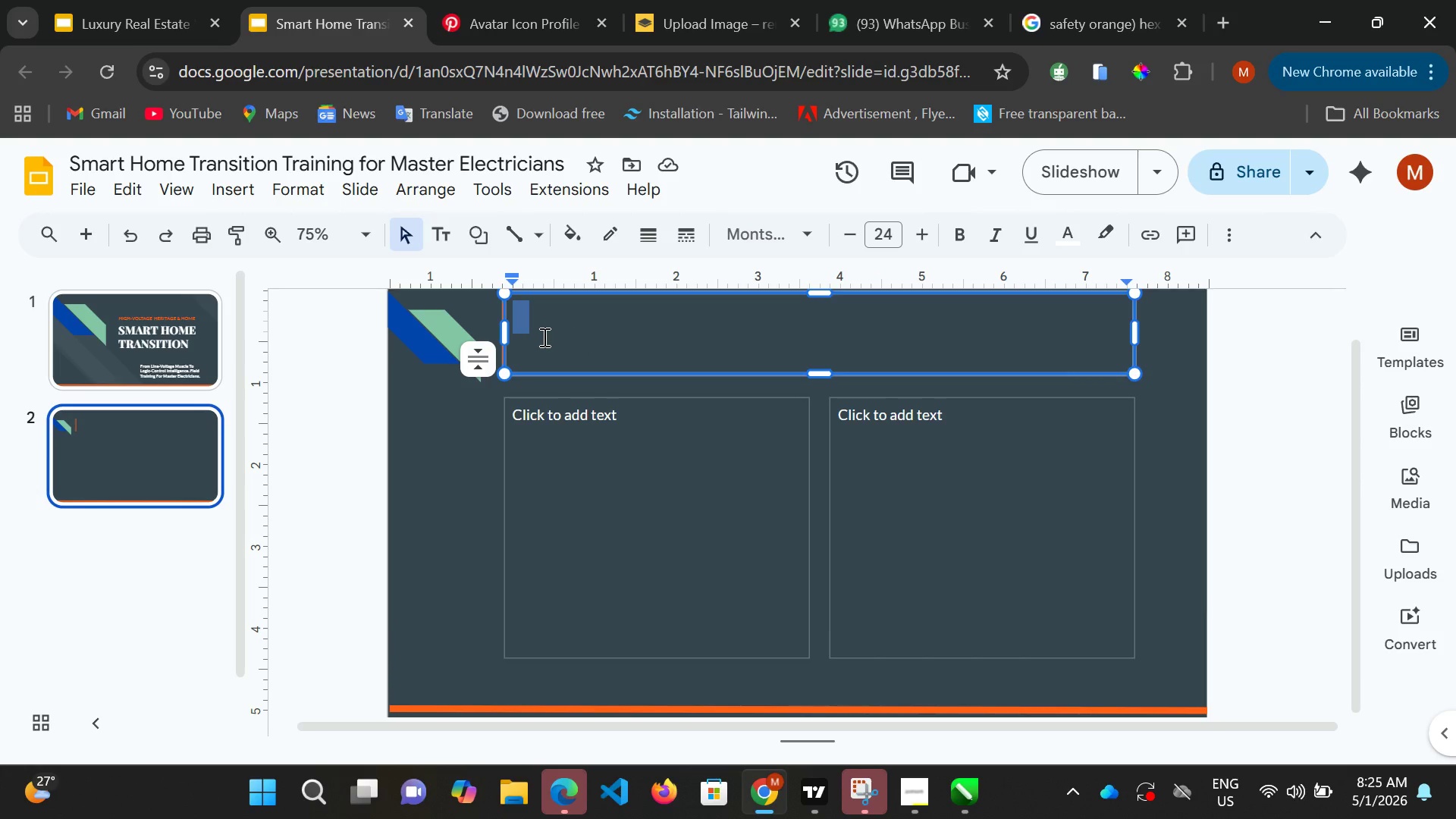 
left_click([543, 337])
 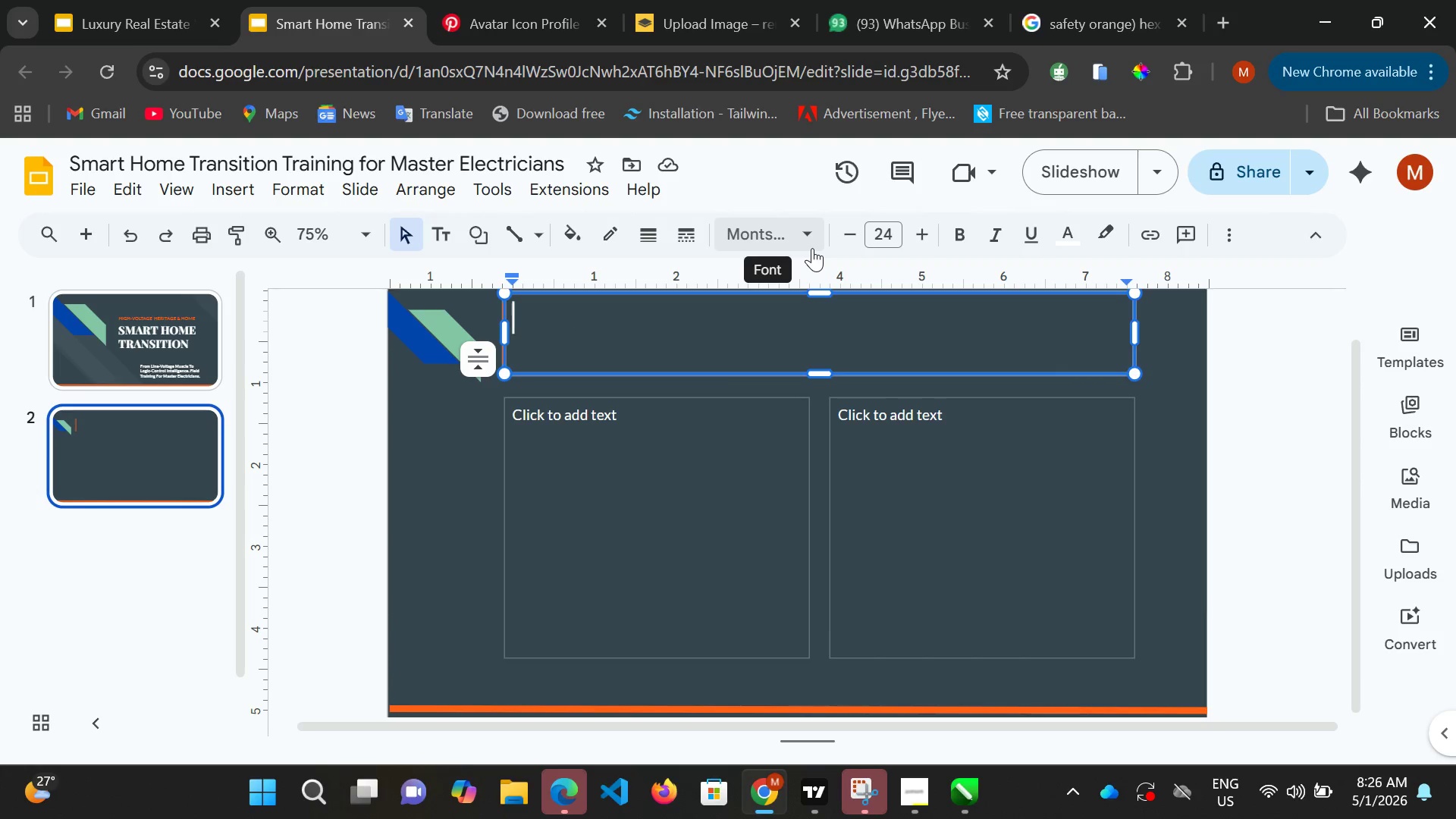 
wait(6.77)
 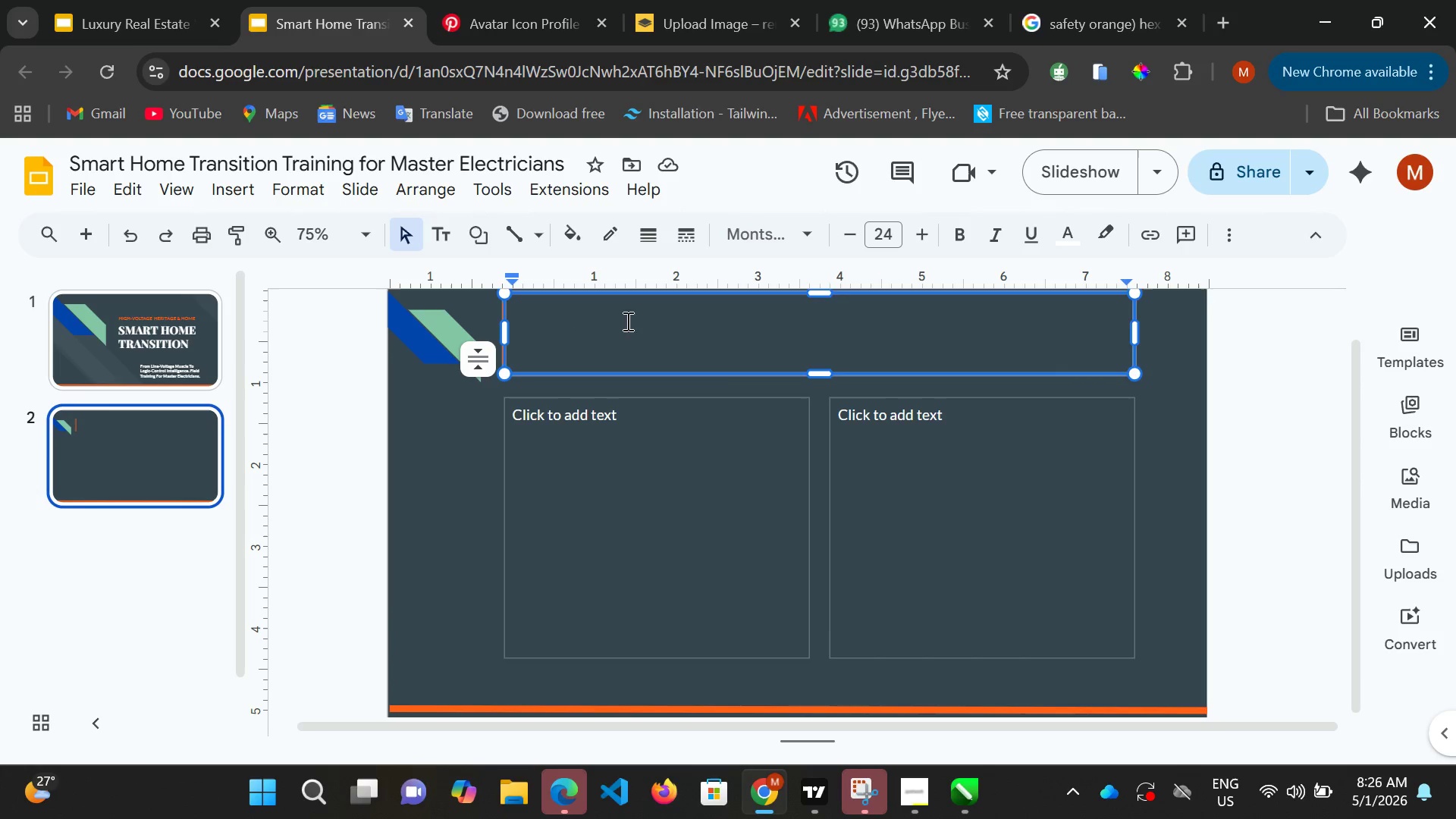 
type(hr)
key(Backspace)
type(eritage meets innovati)
 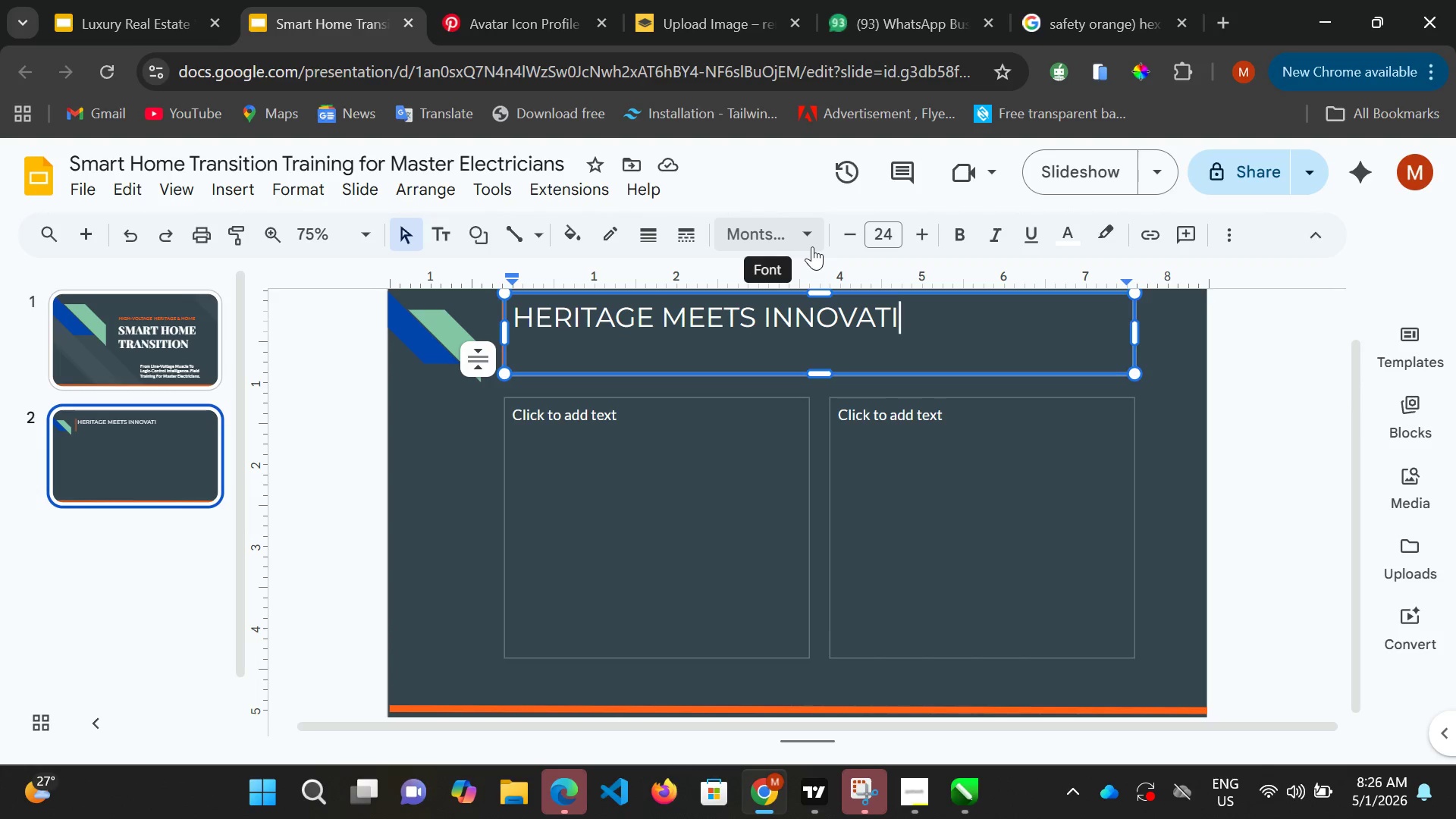 
wait(12.05)
 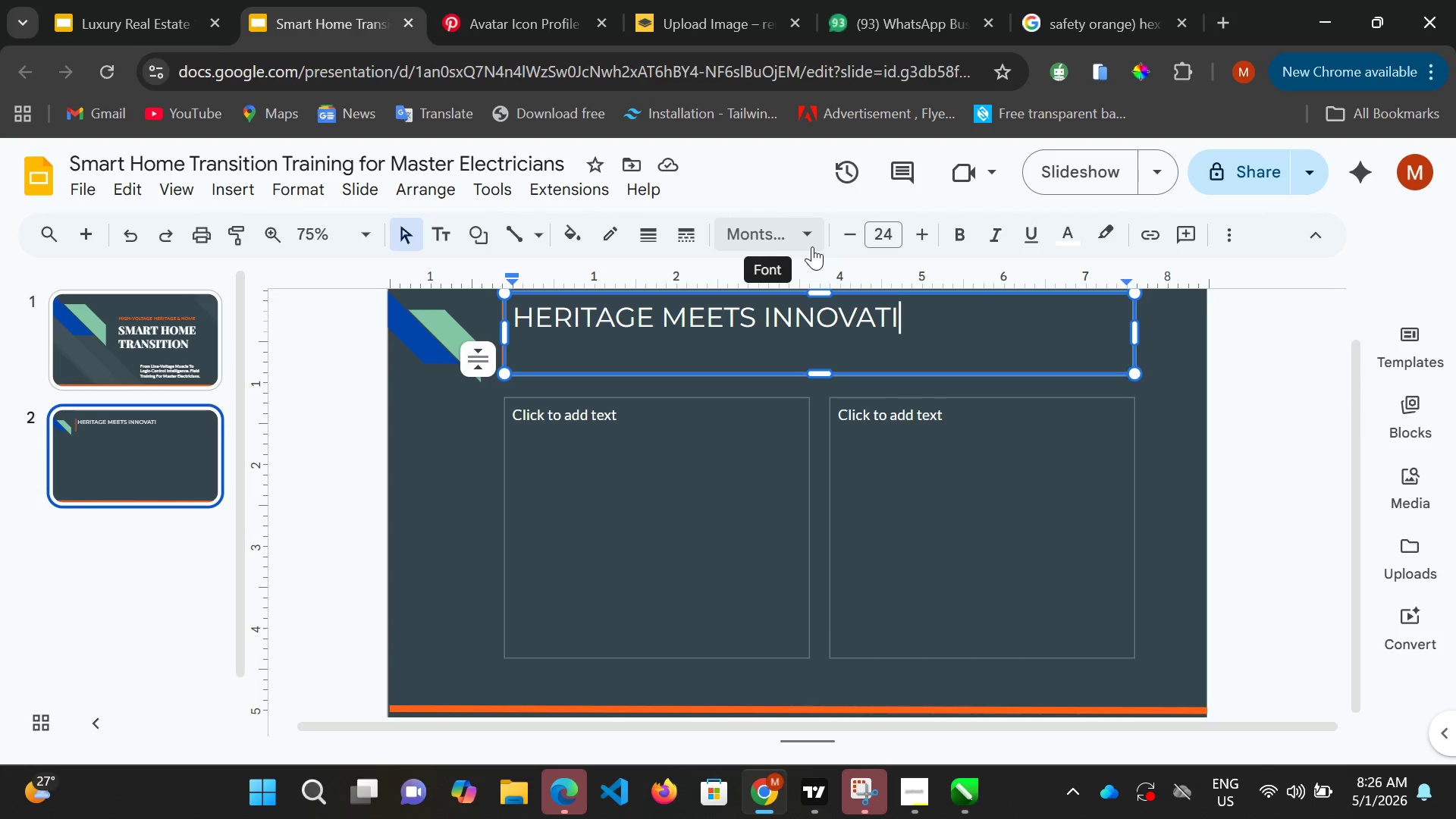 
type(on)
 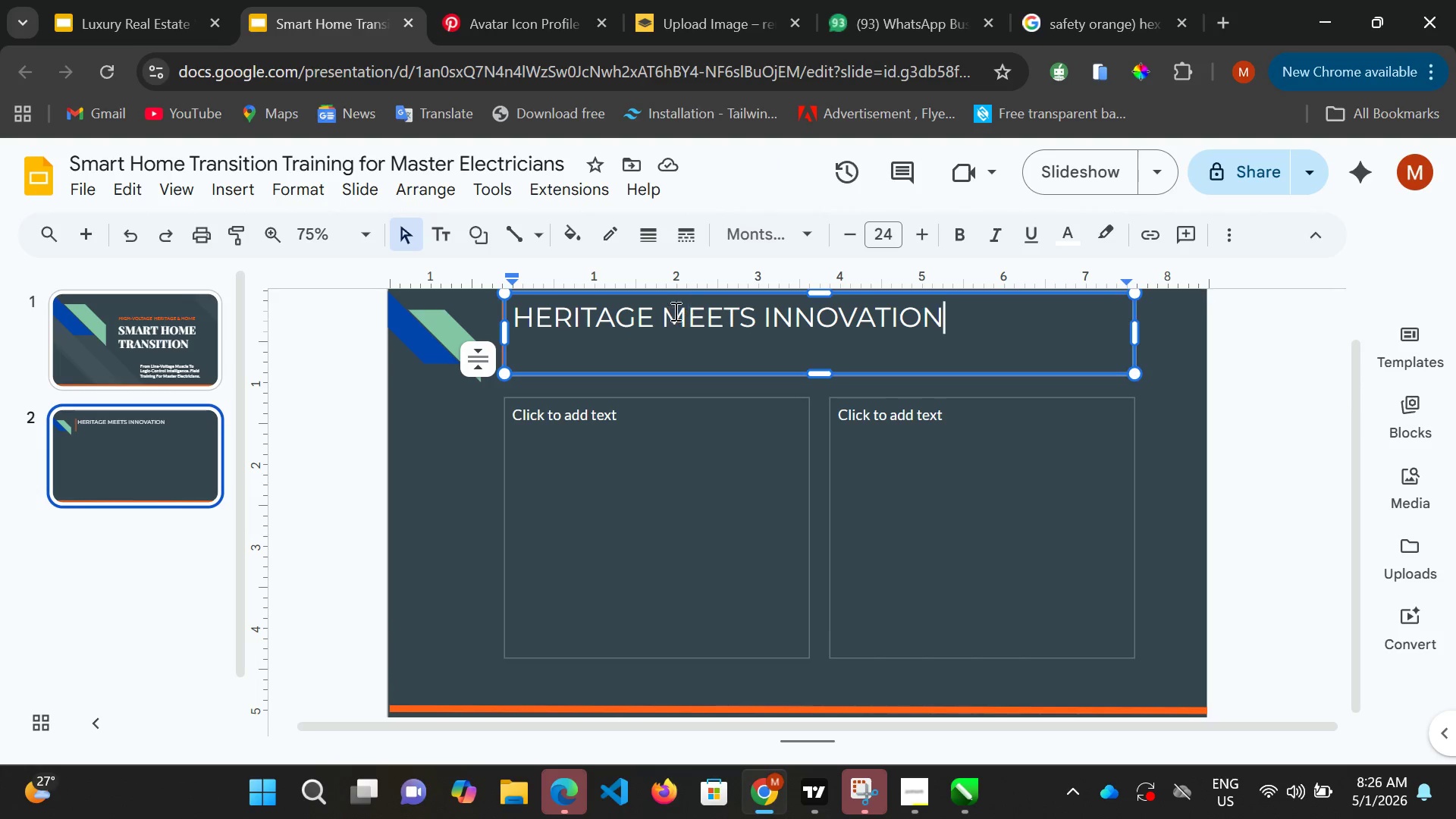 
wait(7.42)
 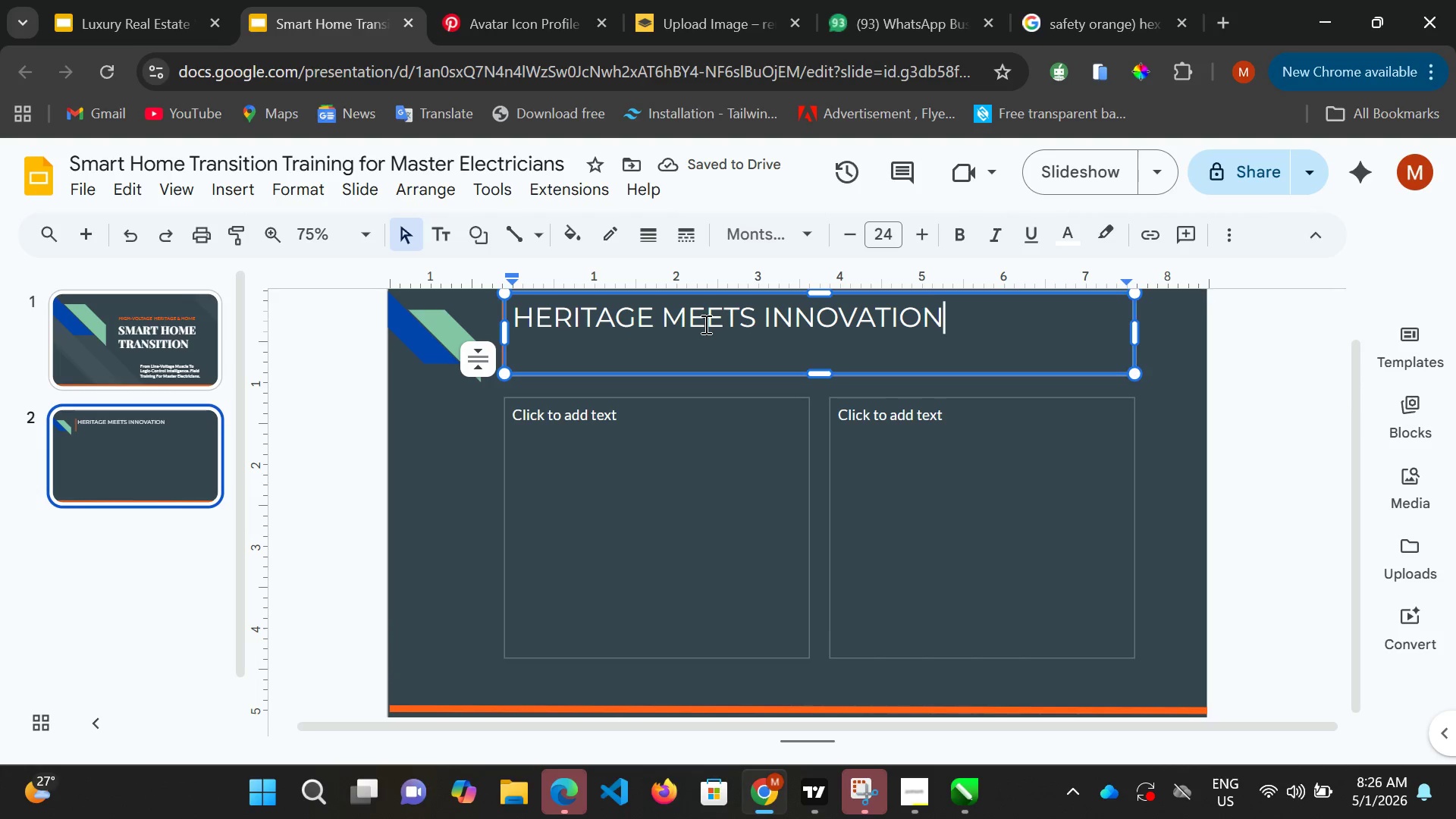 
key(Control+A)
 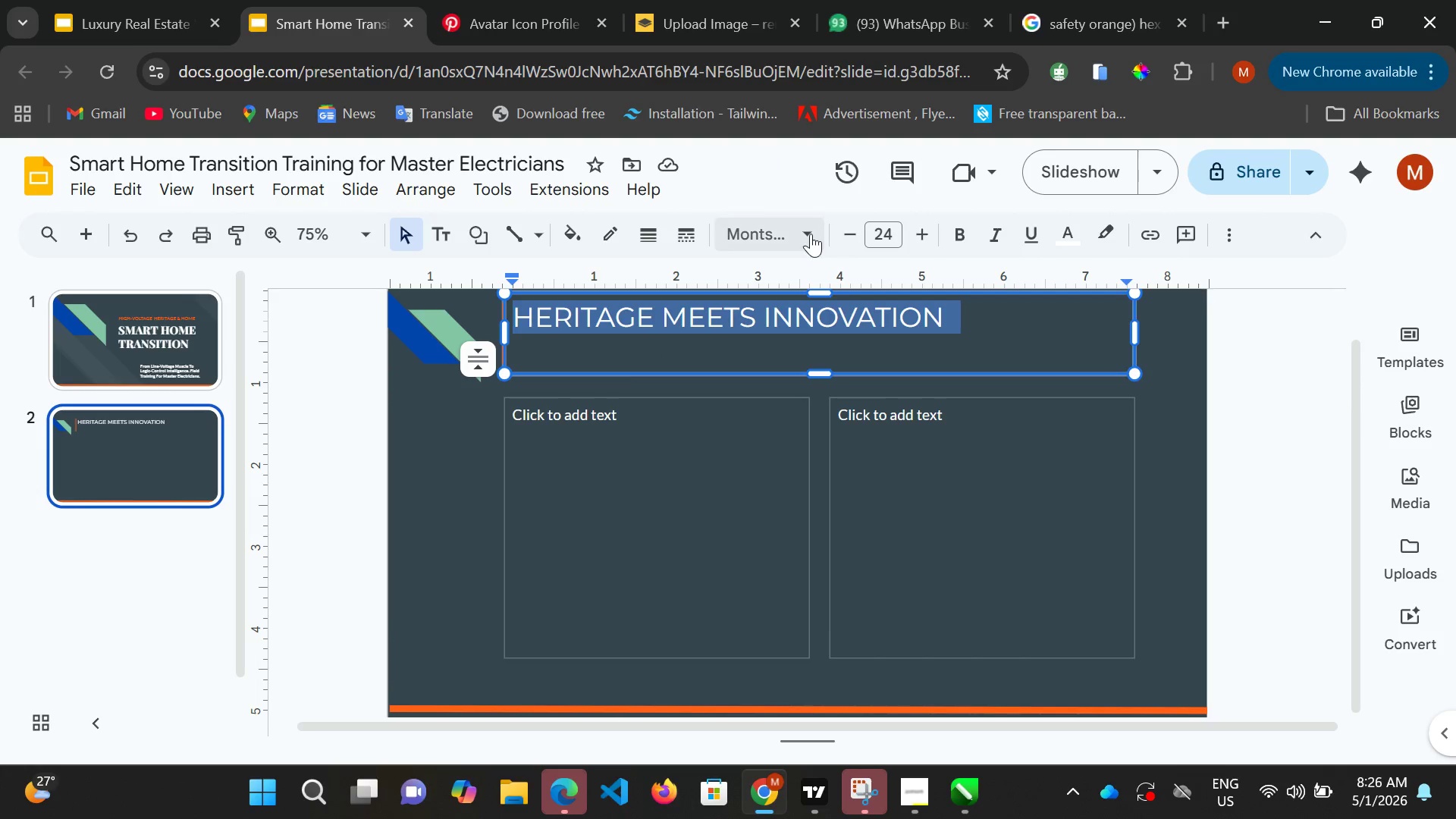 
left_click([807, 234])
 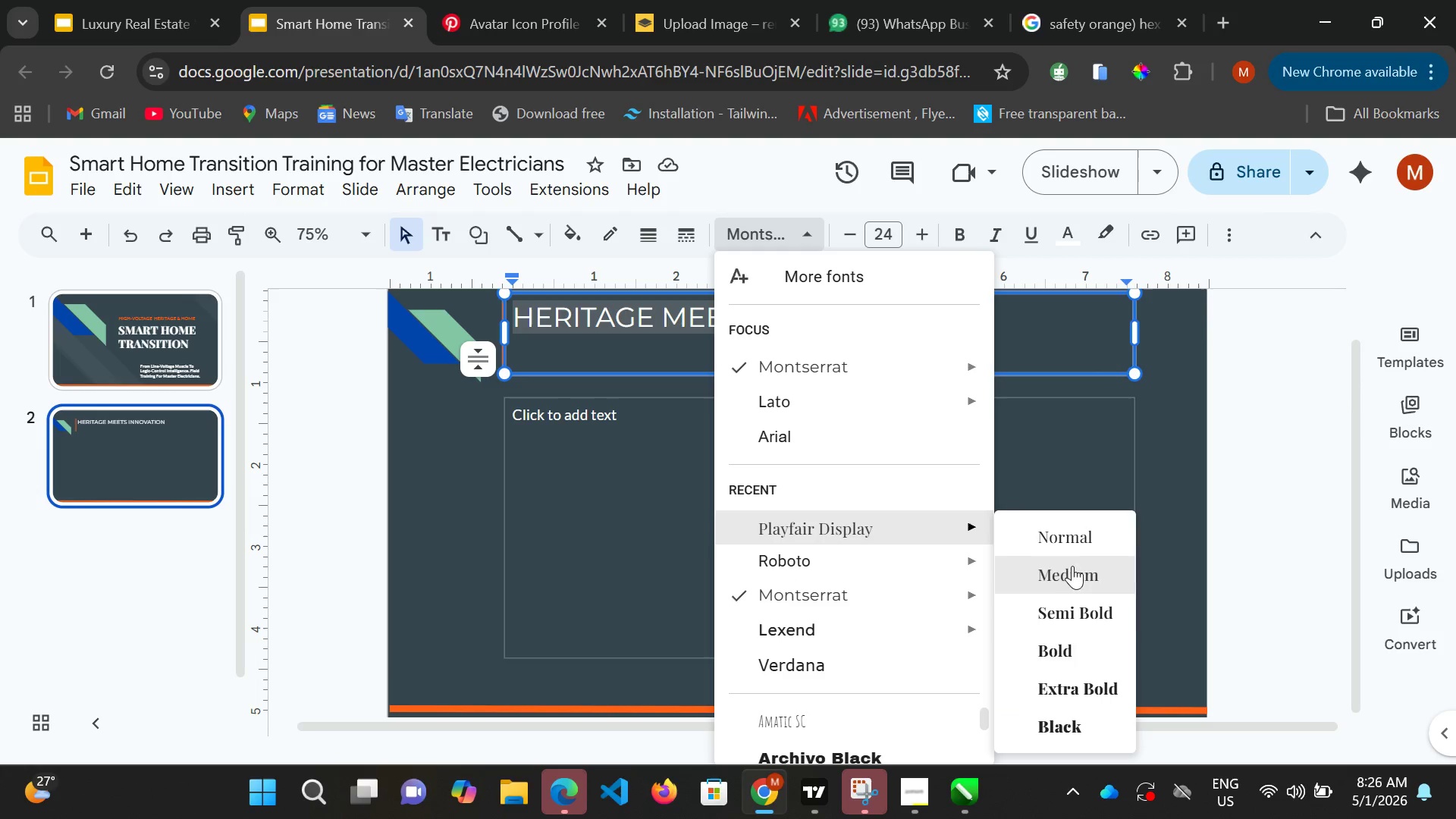 
left_click([1091, 686])
 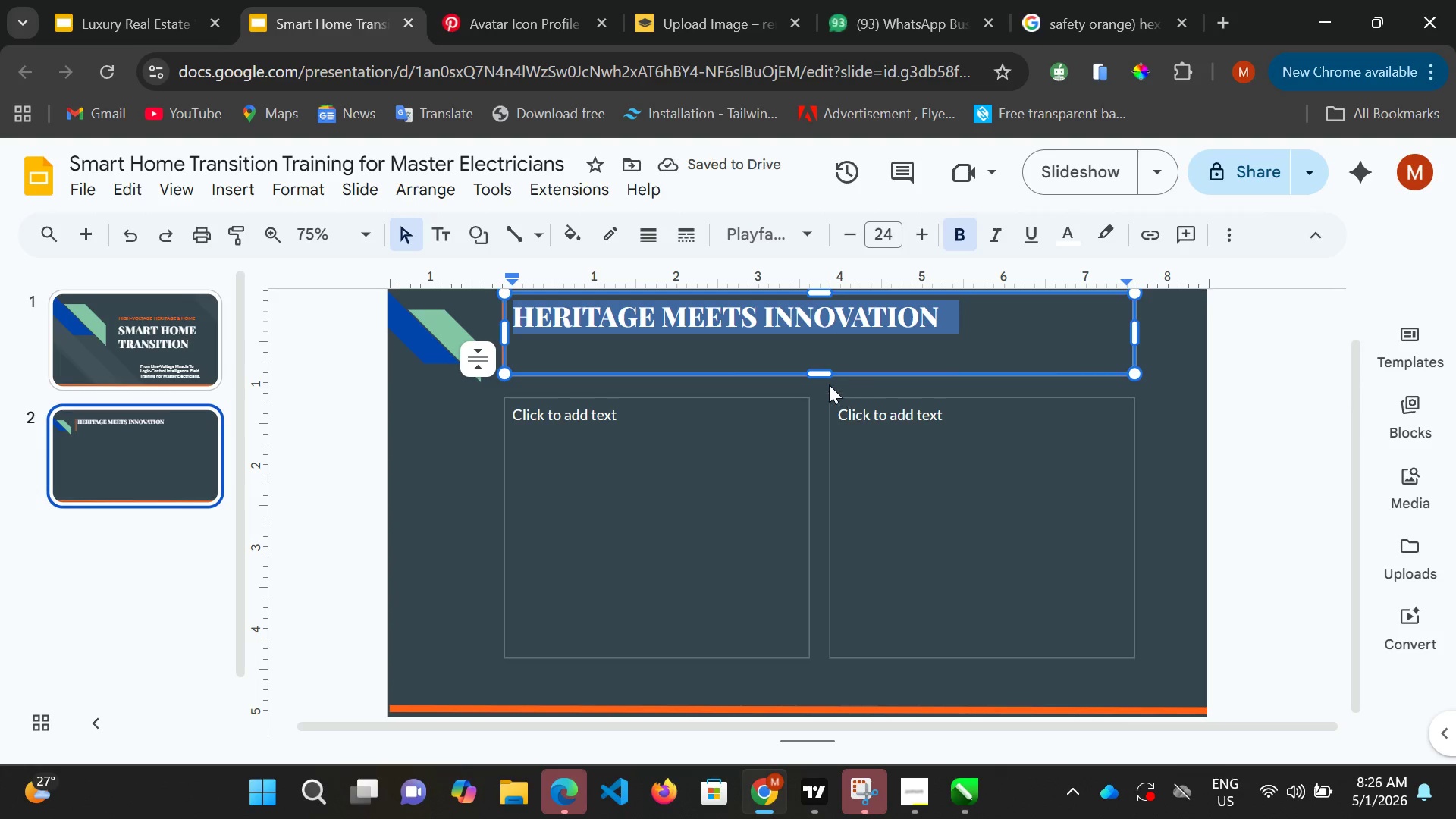 
left_click_drag(start_coordinate=[816, 376], to_coordinate=[814, 335])
 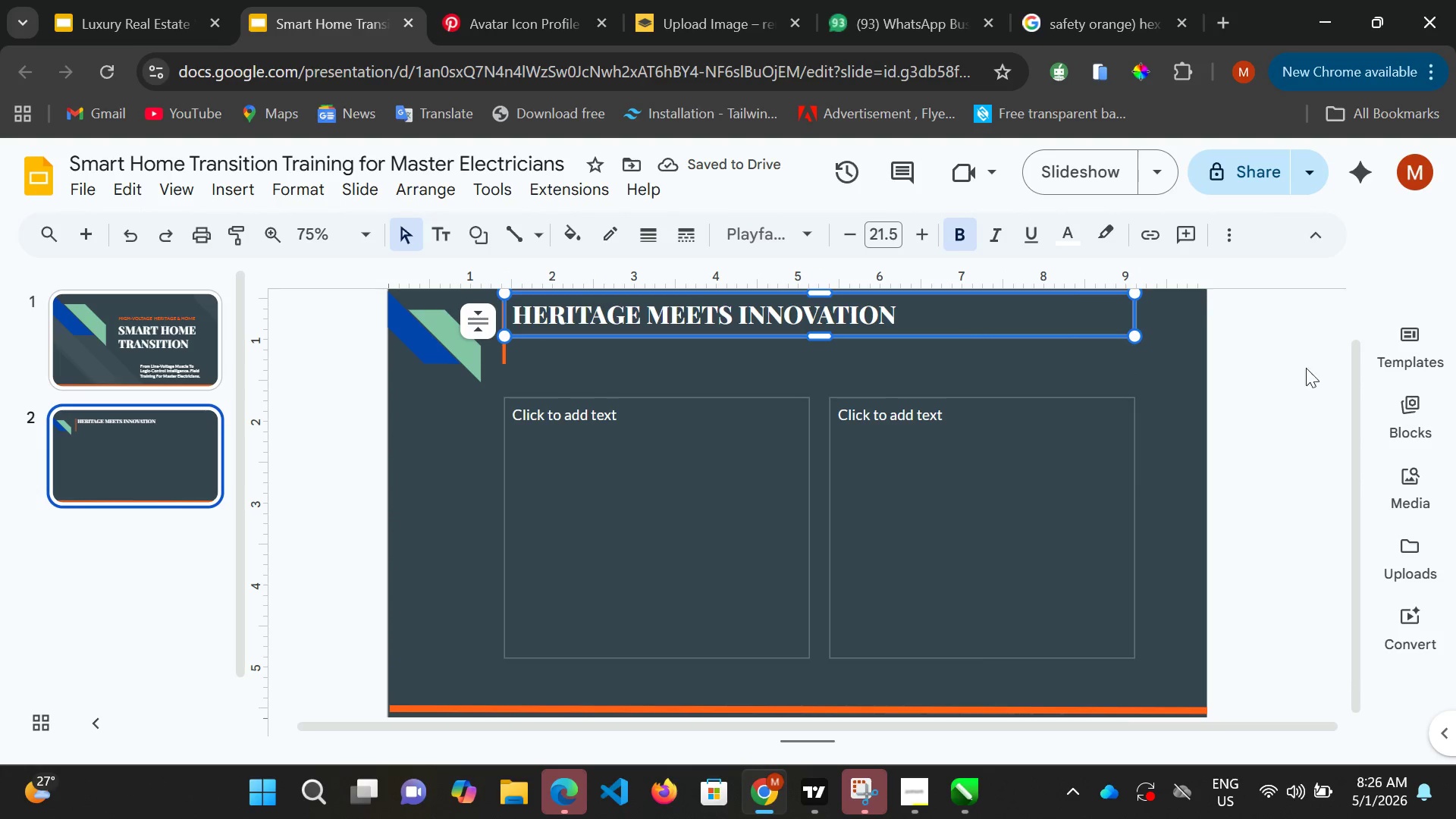 
left_click_drag(start_coordinate=[1350, 384], to_coordinate=[1361, 330])
 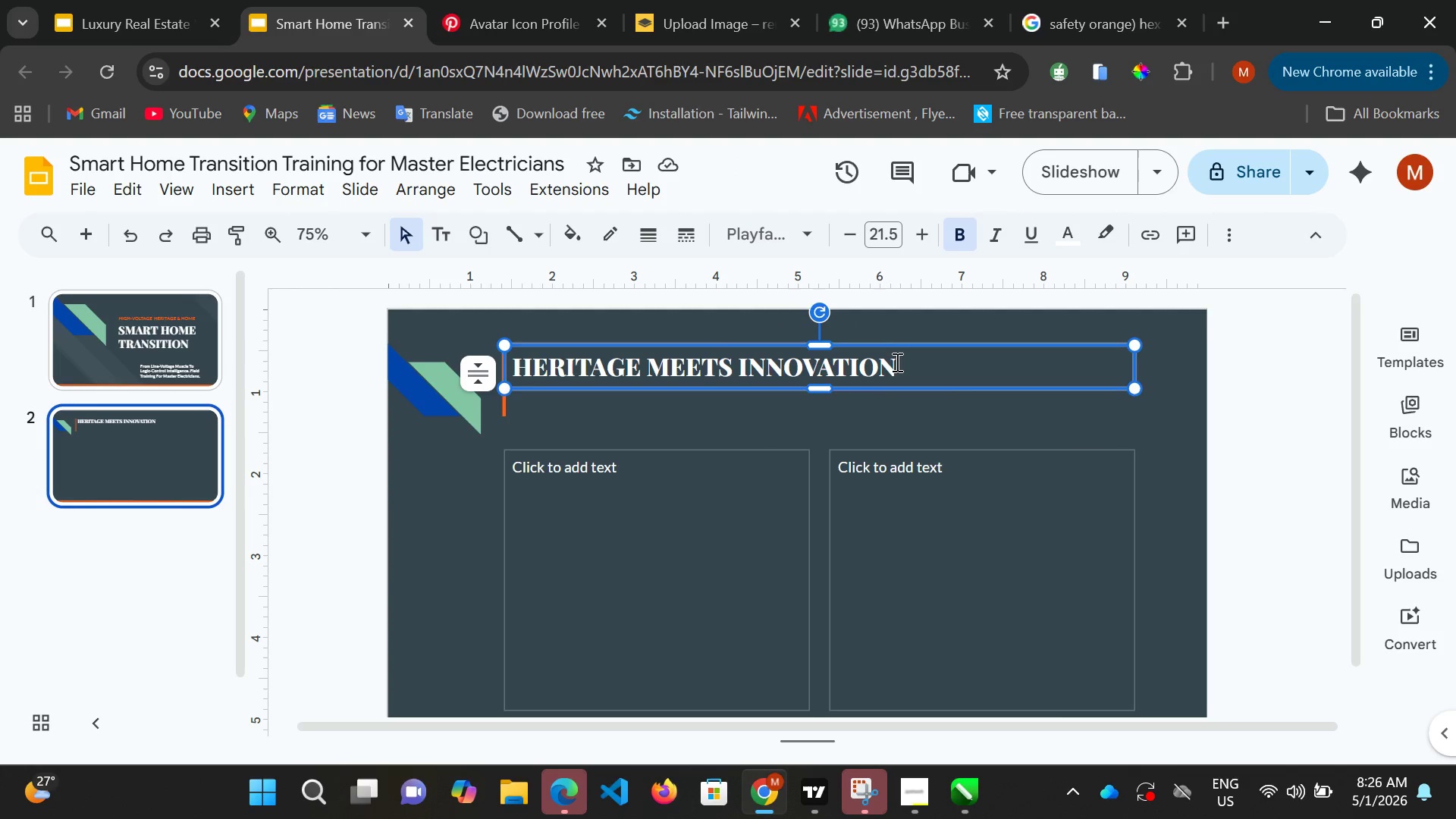 
scroll: coordinate [896, 363], scroll_direction: down, amount: 1.0
 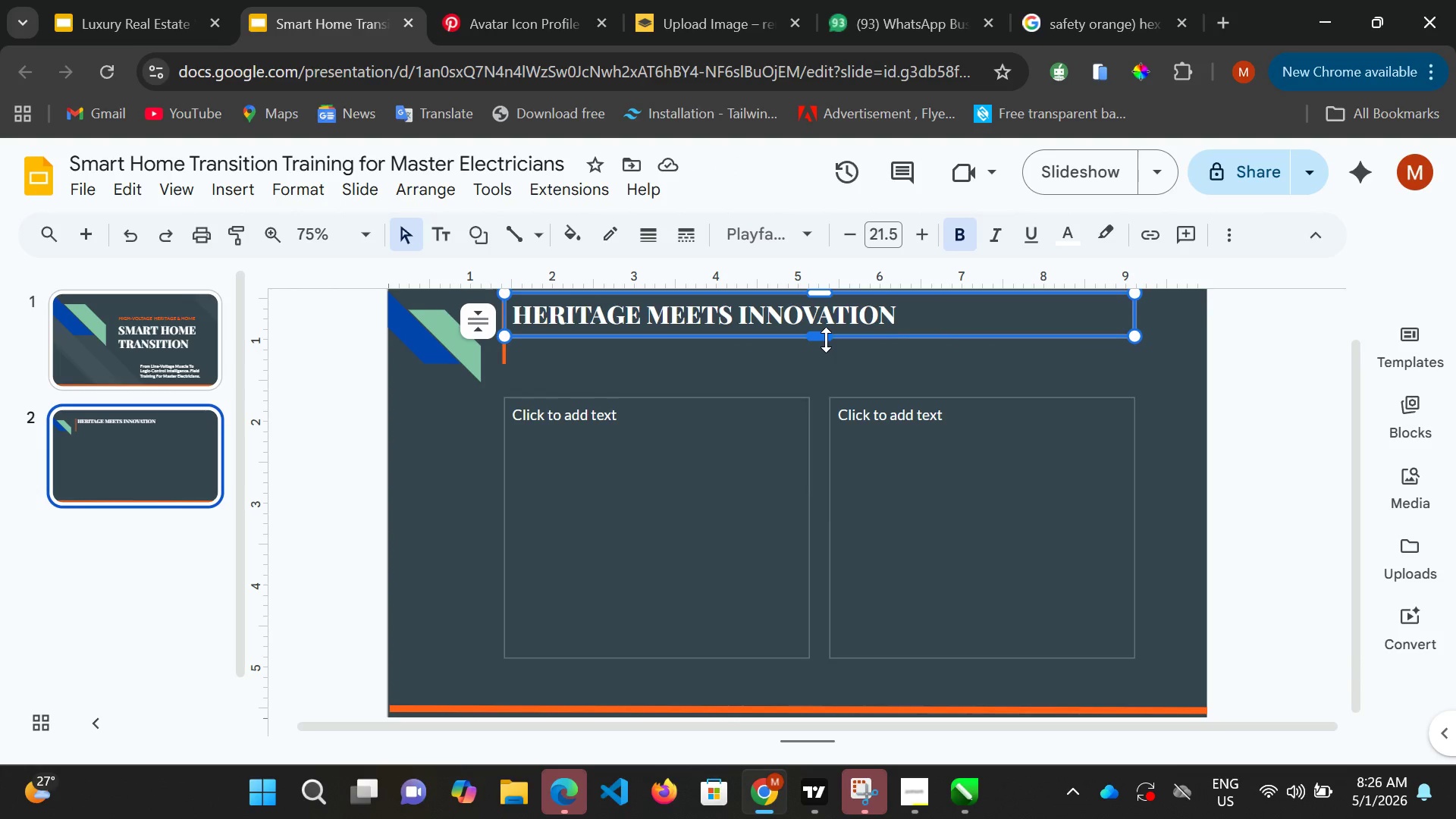 
hold_key(key=ArrowDown, duration=0.64)
 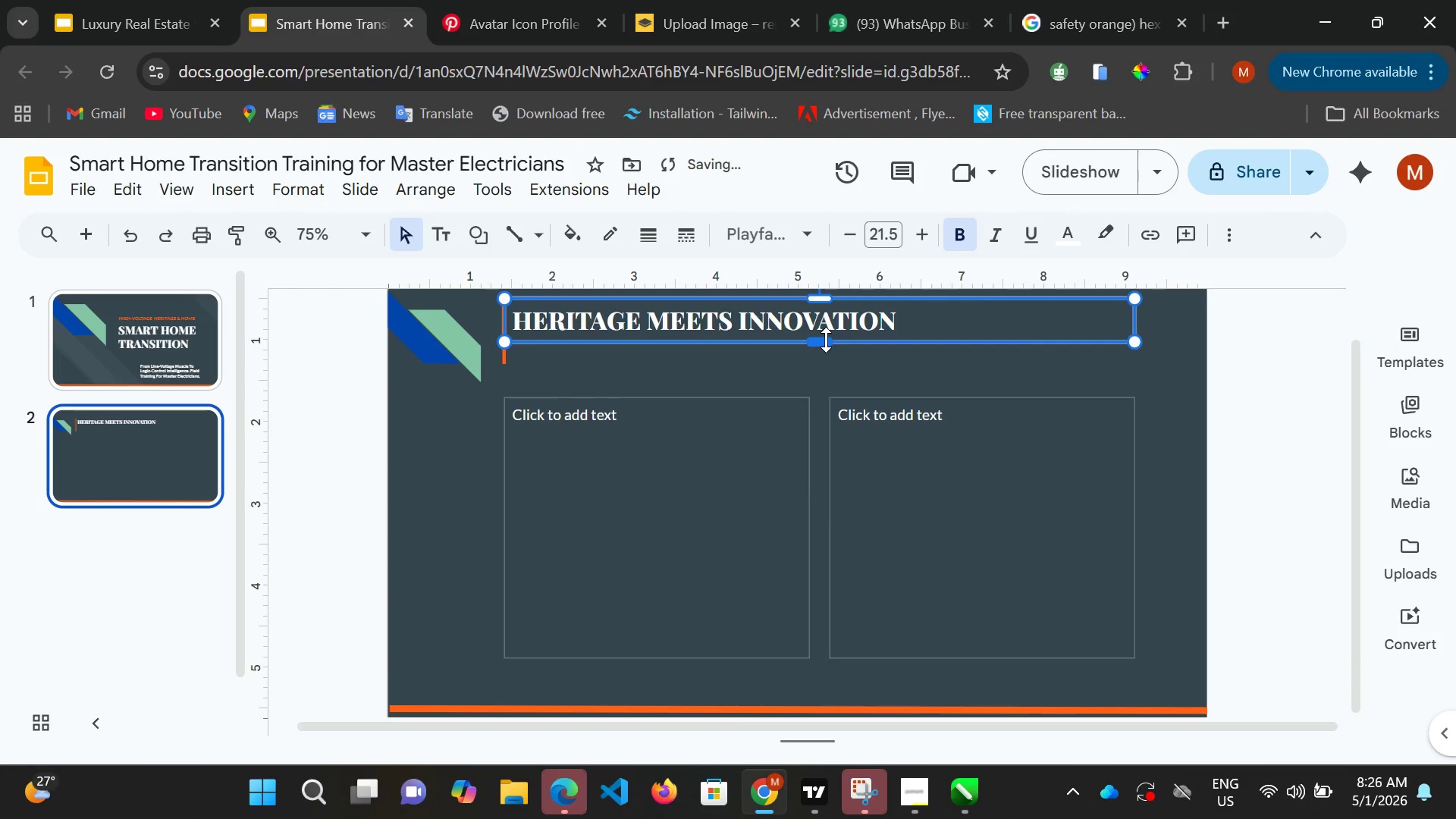 
hold_key(key=ArrowDown, duration=0.7)
 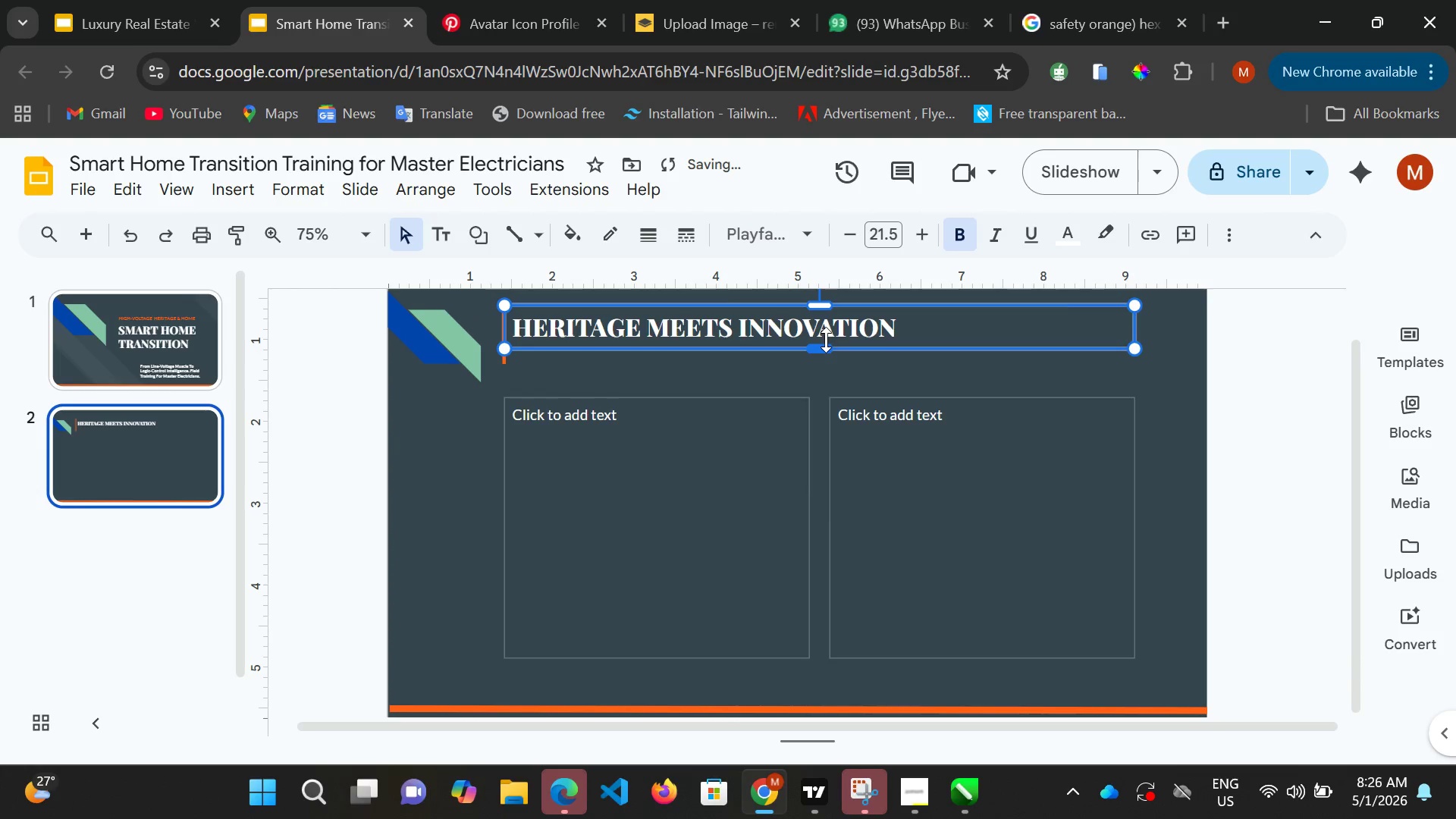 
hold_key(key=ArrowDown, duration=0.59)
 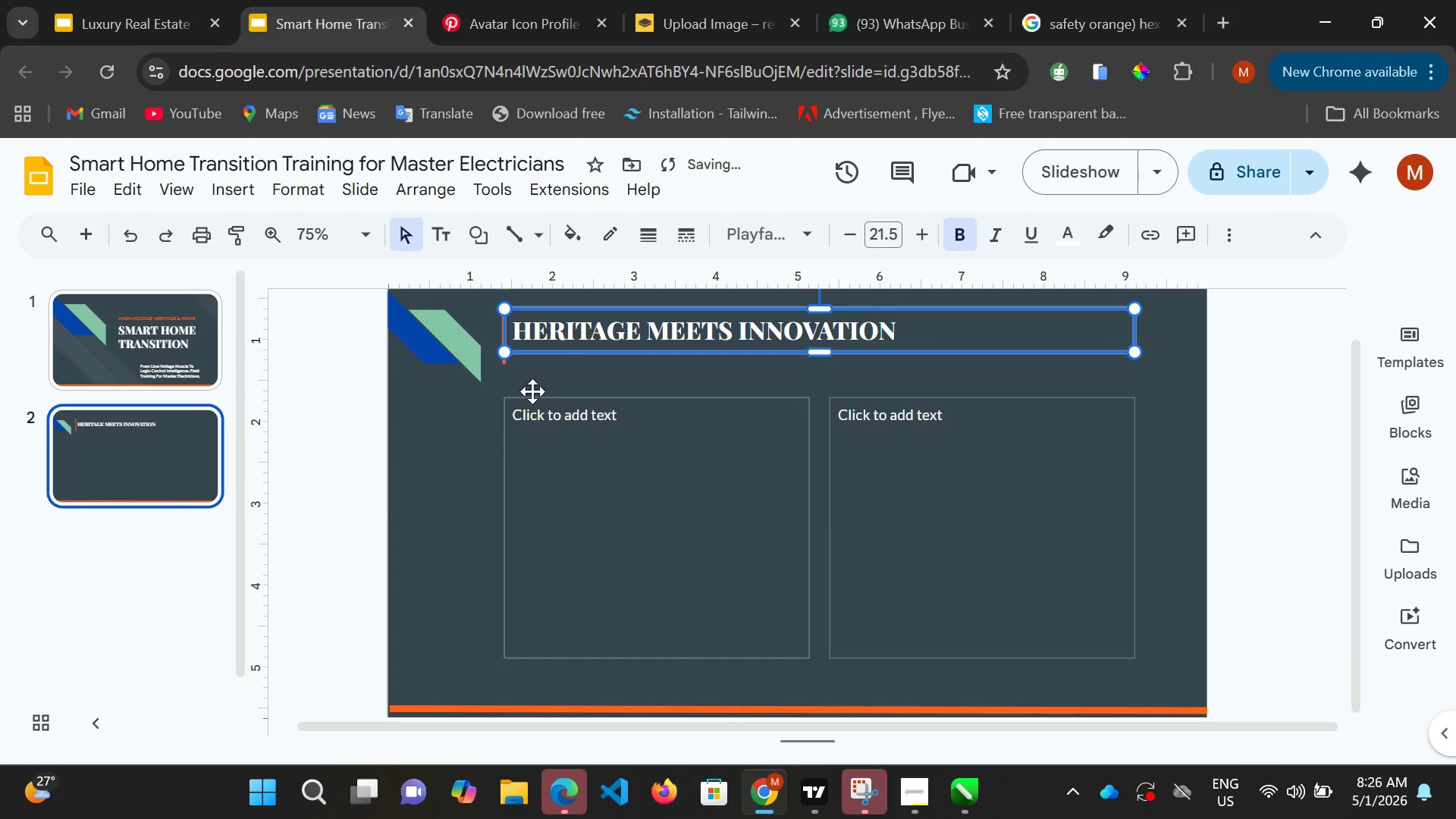 
left_click([532, 393])
 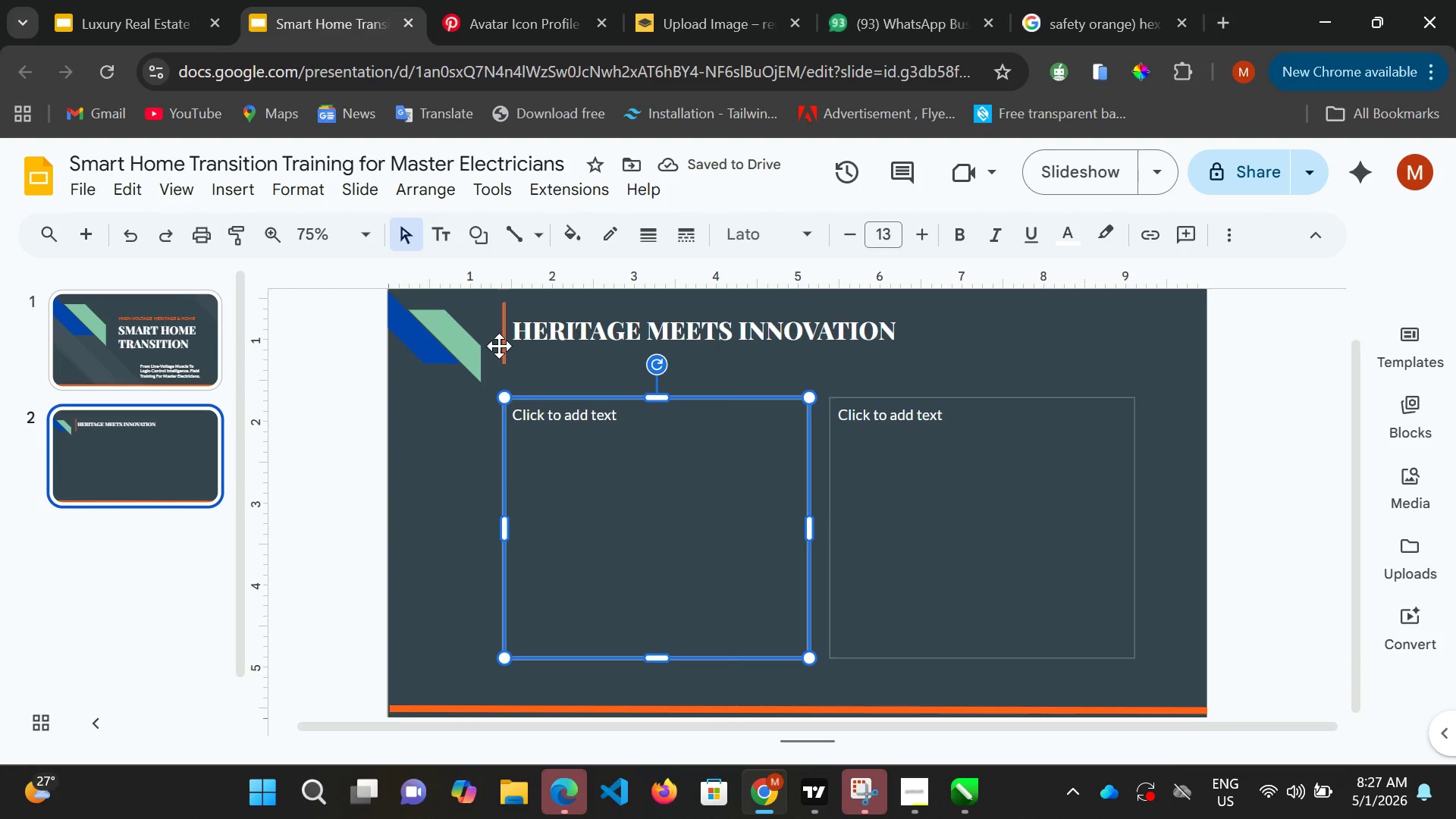 
left_click([499, 346])
 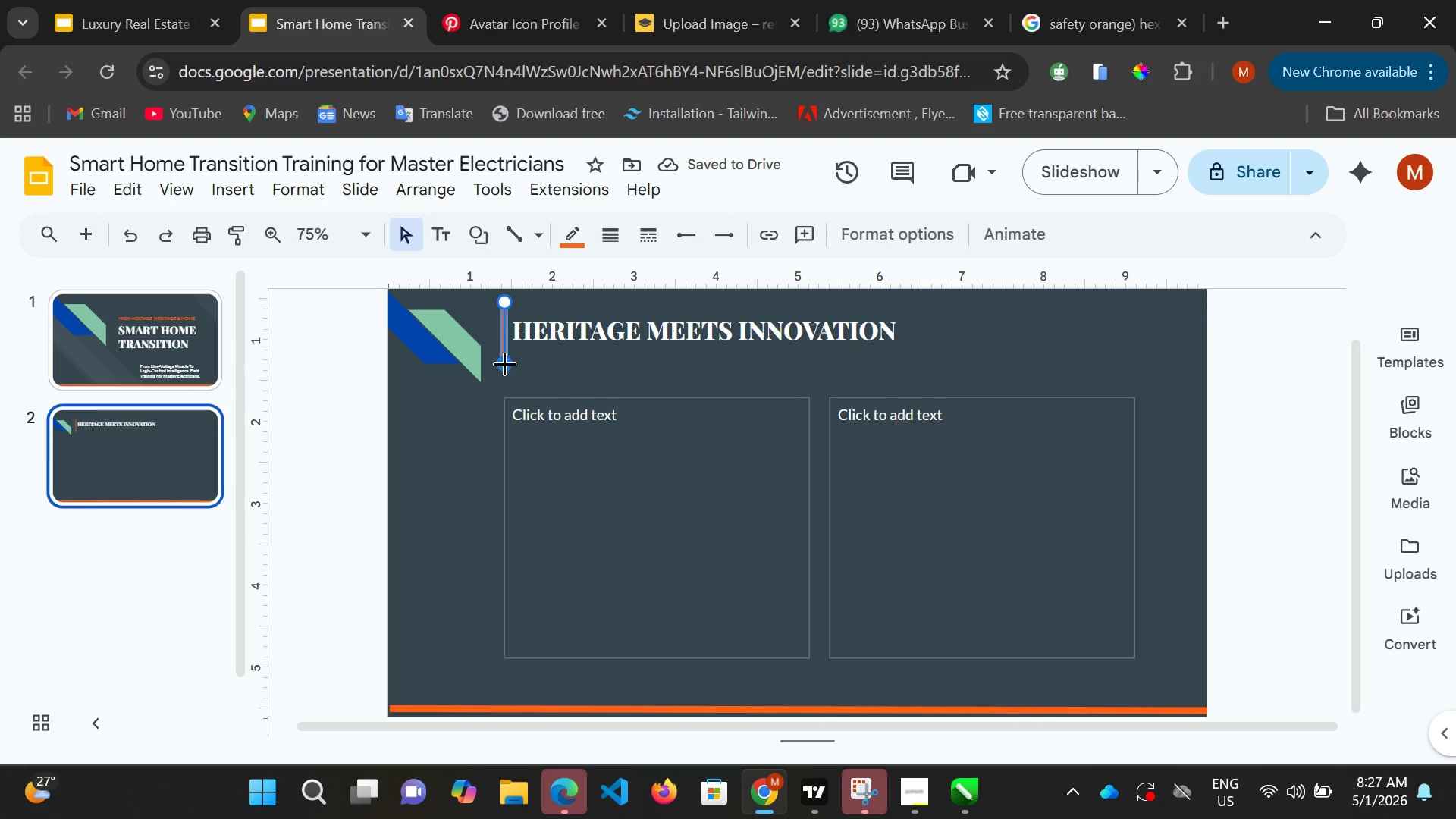 
left_click([504, 362])
 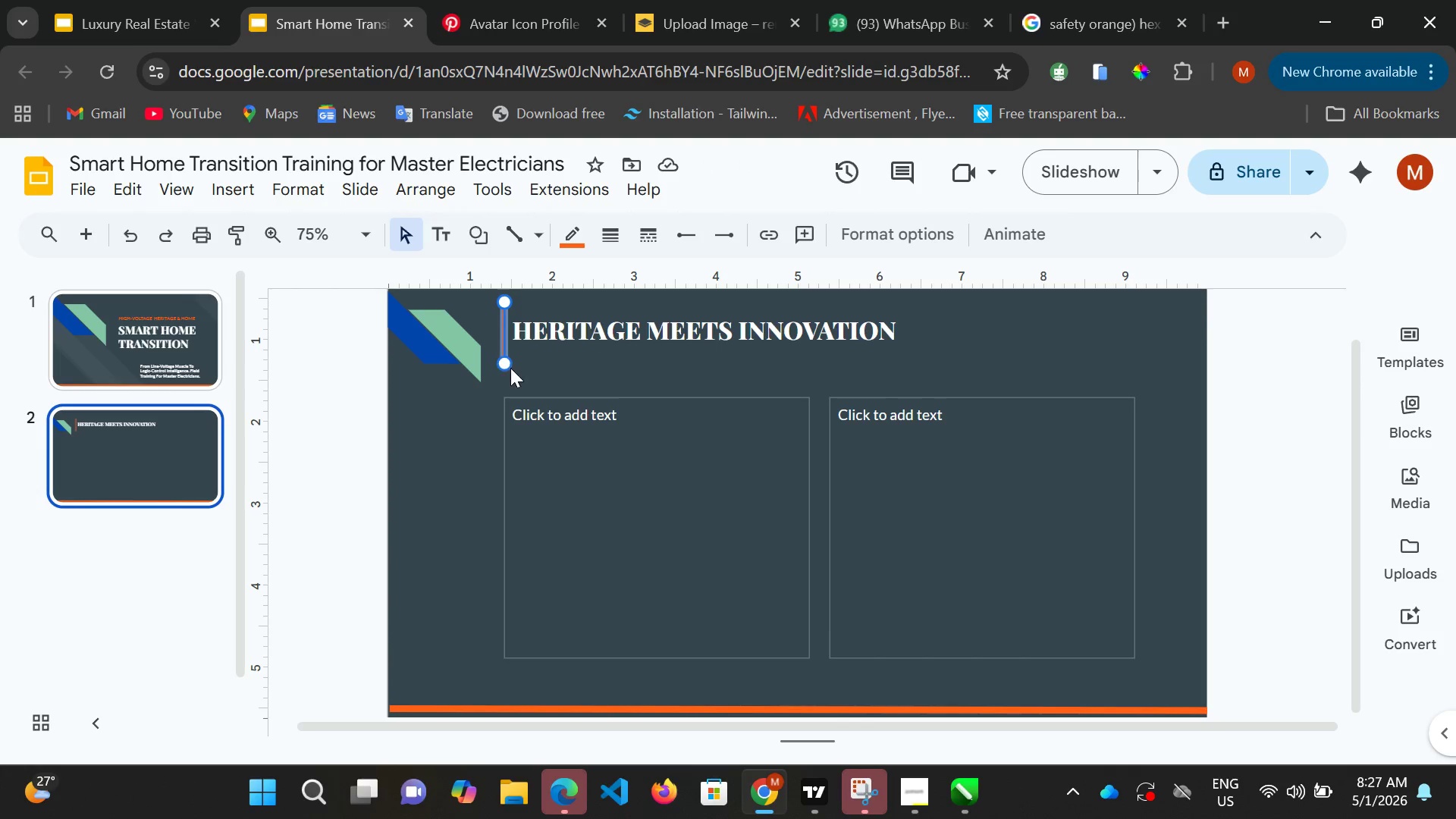 
wait(11.42)
 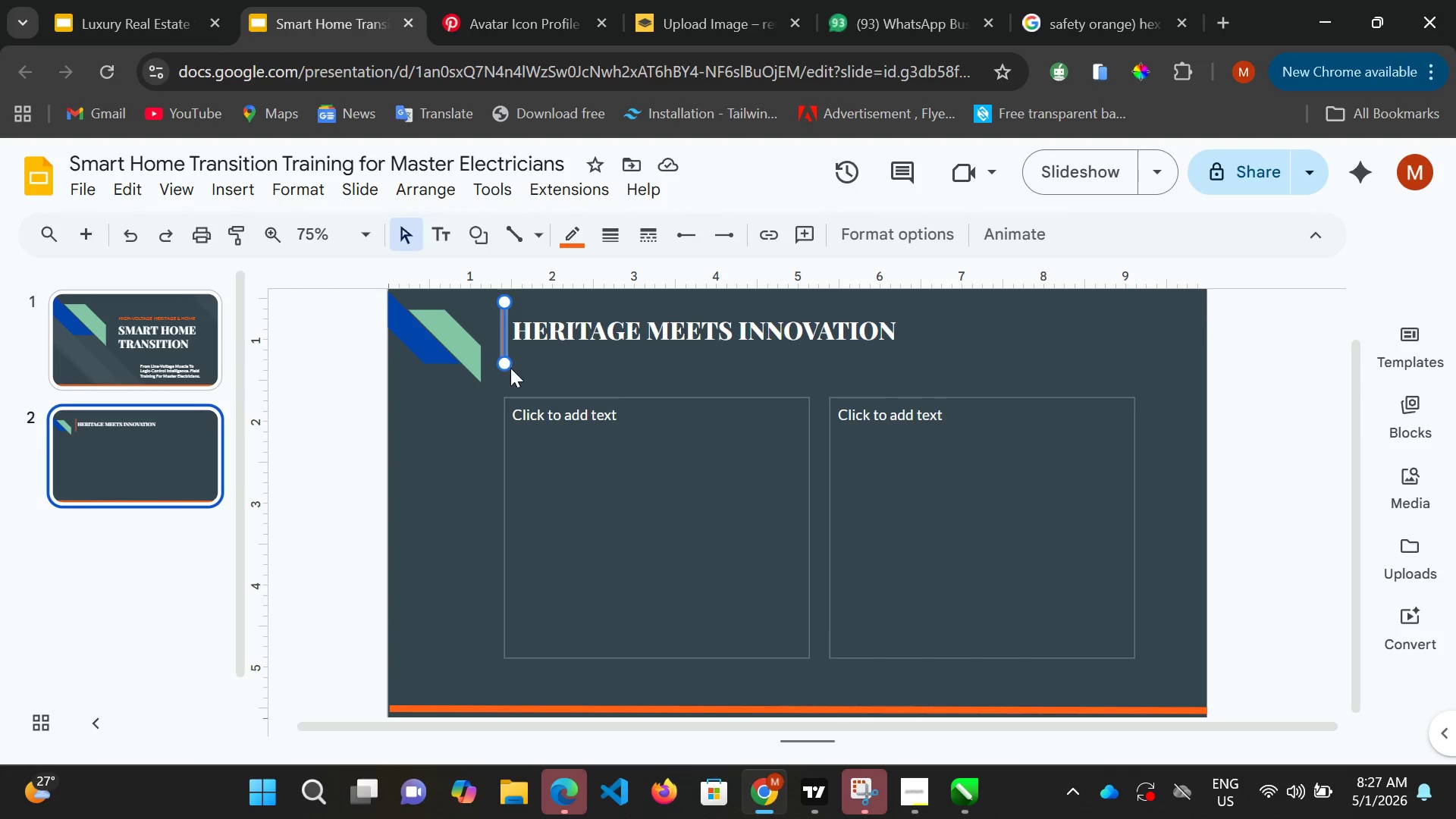 
left_click_drag(start_coordinate=[505, 365], to_coordinate=[505, 355])
 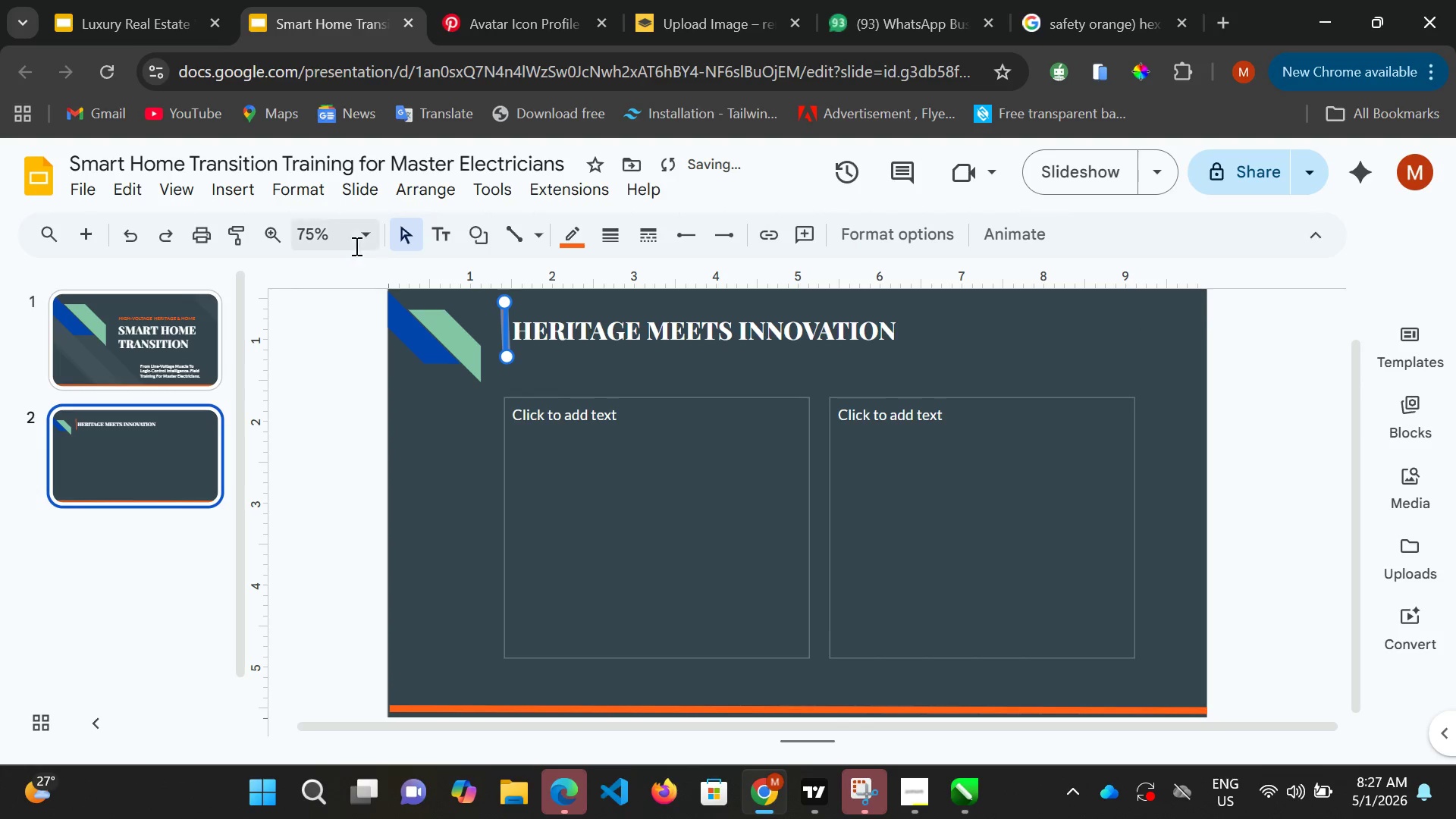 
left_click([360, 237])
 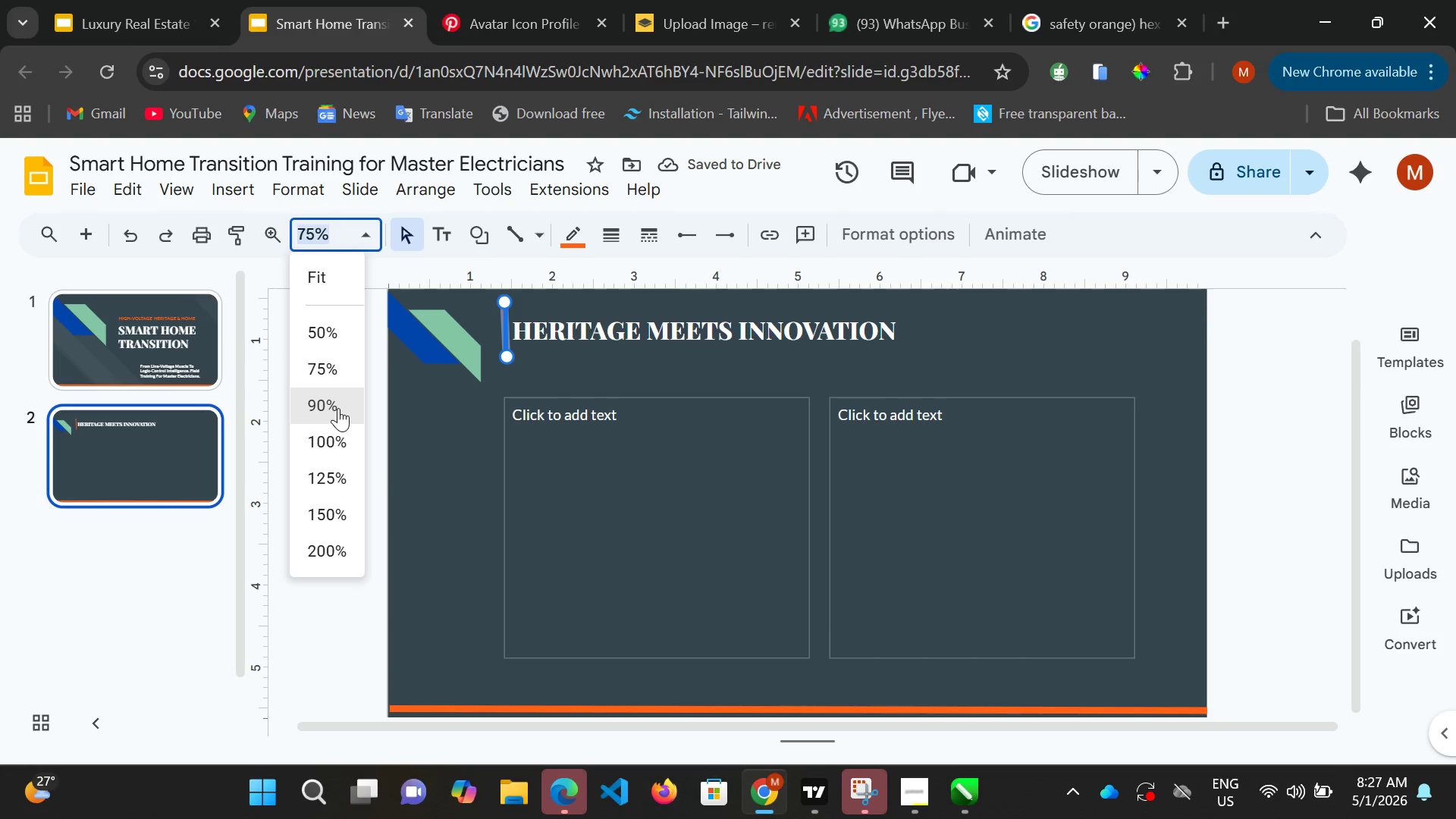 
left_click([338, 408])
 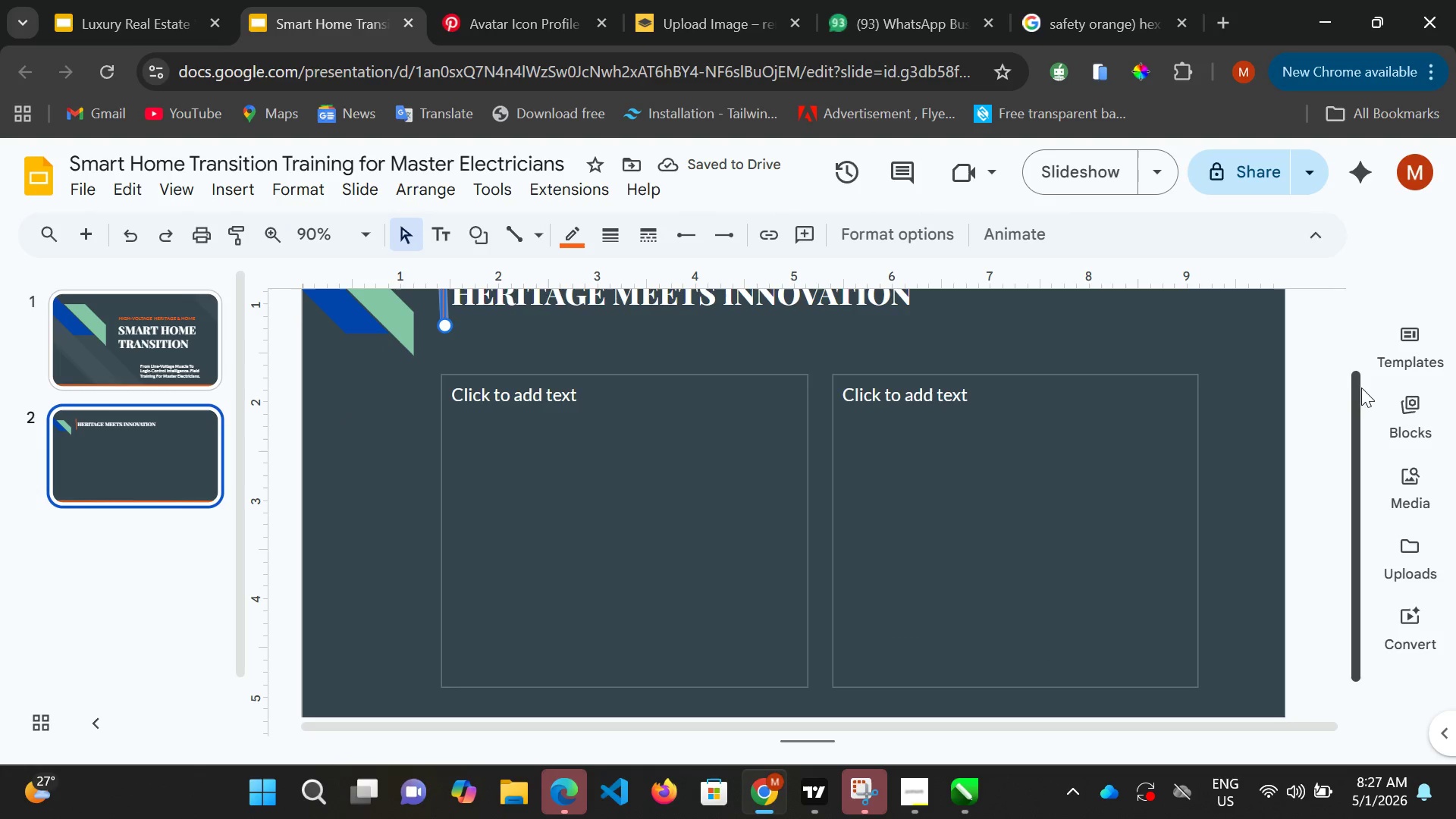 
scroll: coordinate [1364, 383], scroll_direction: up, amount: 5.0
 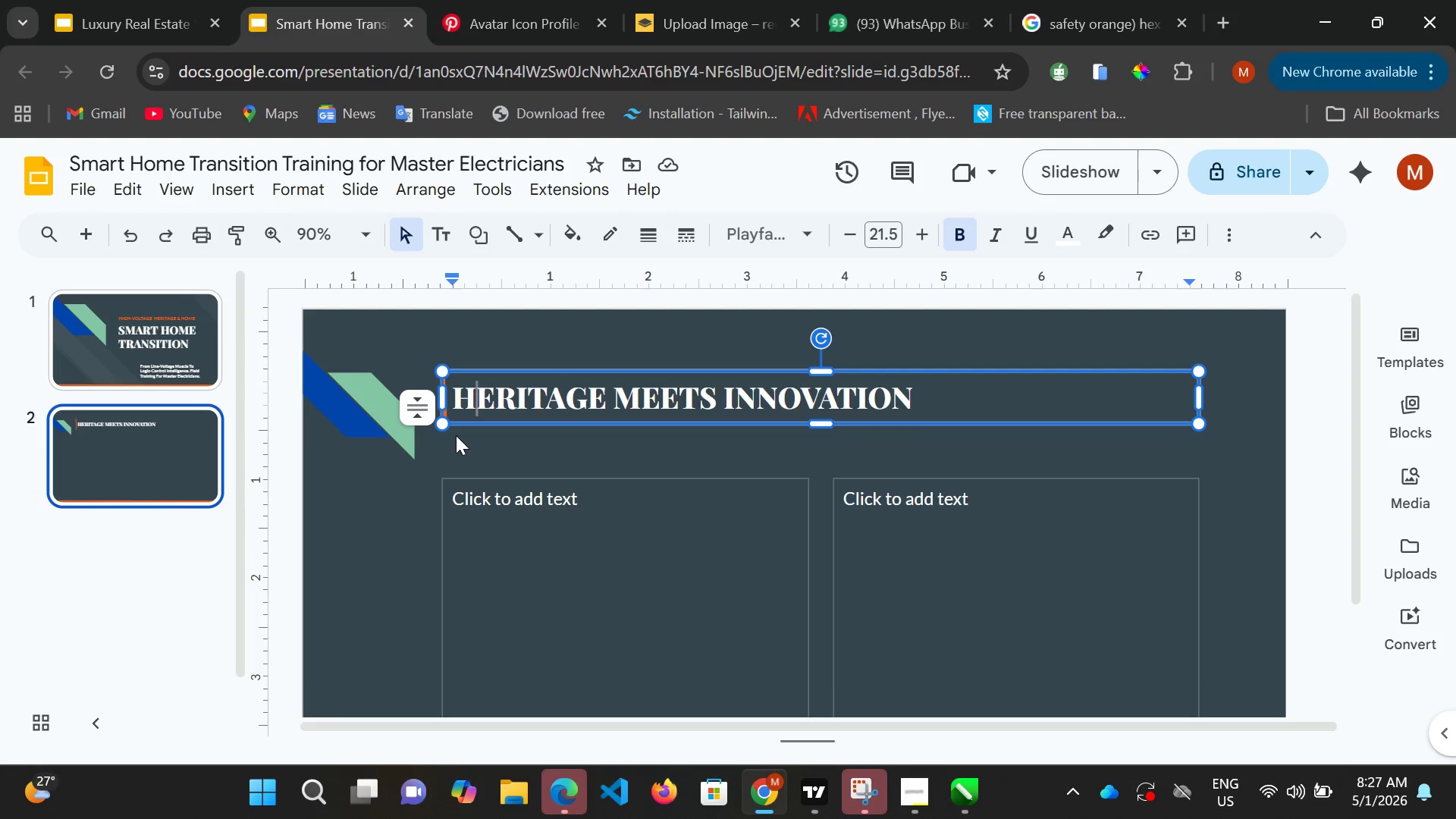 
left_click([457, 435])
 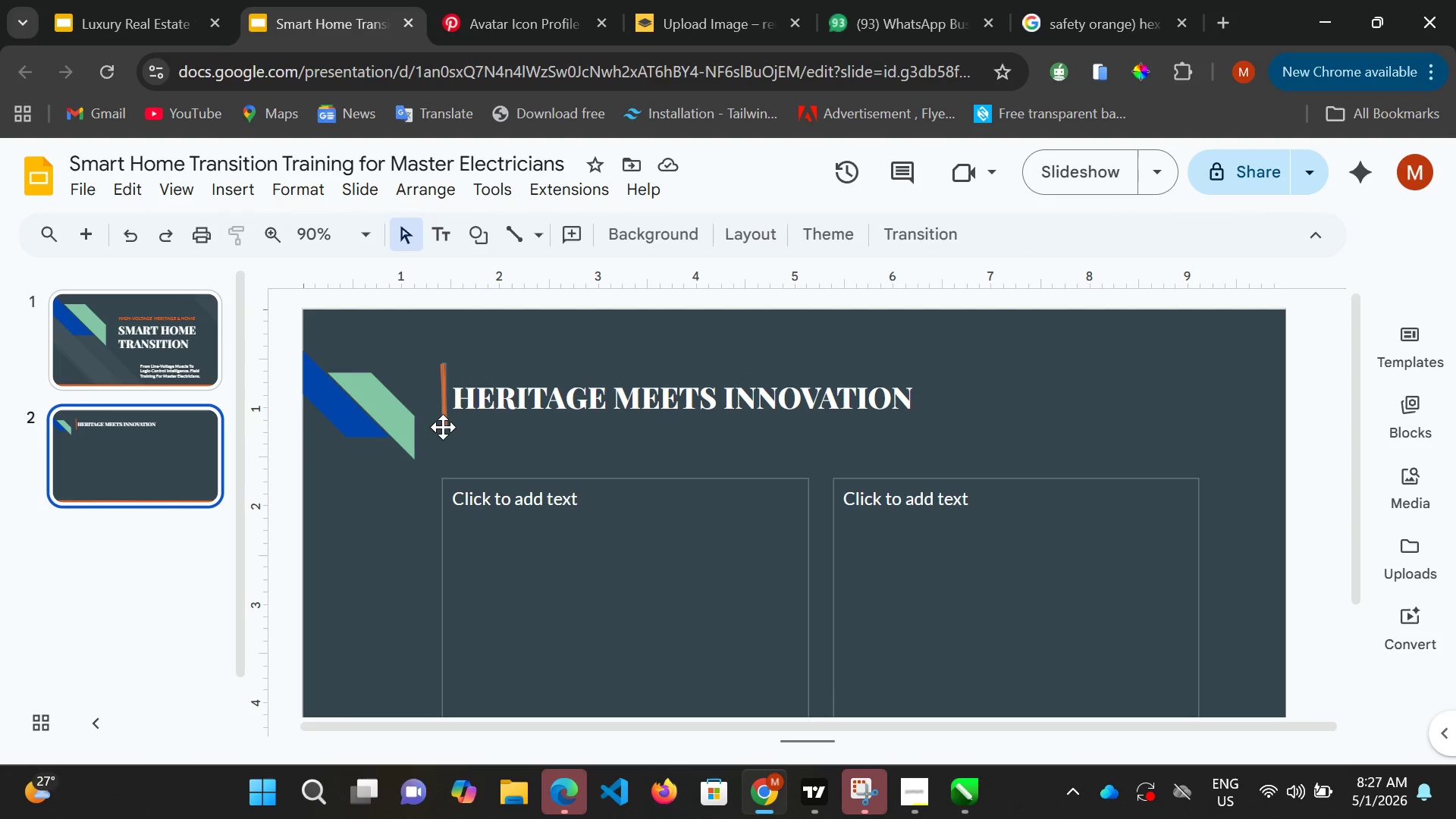 
left_click([443, 427])
 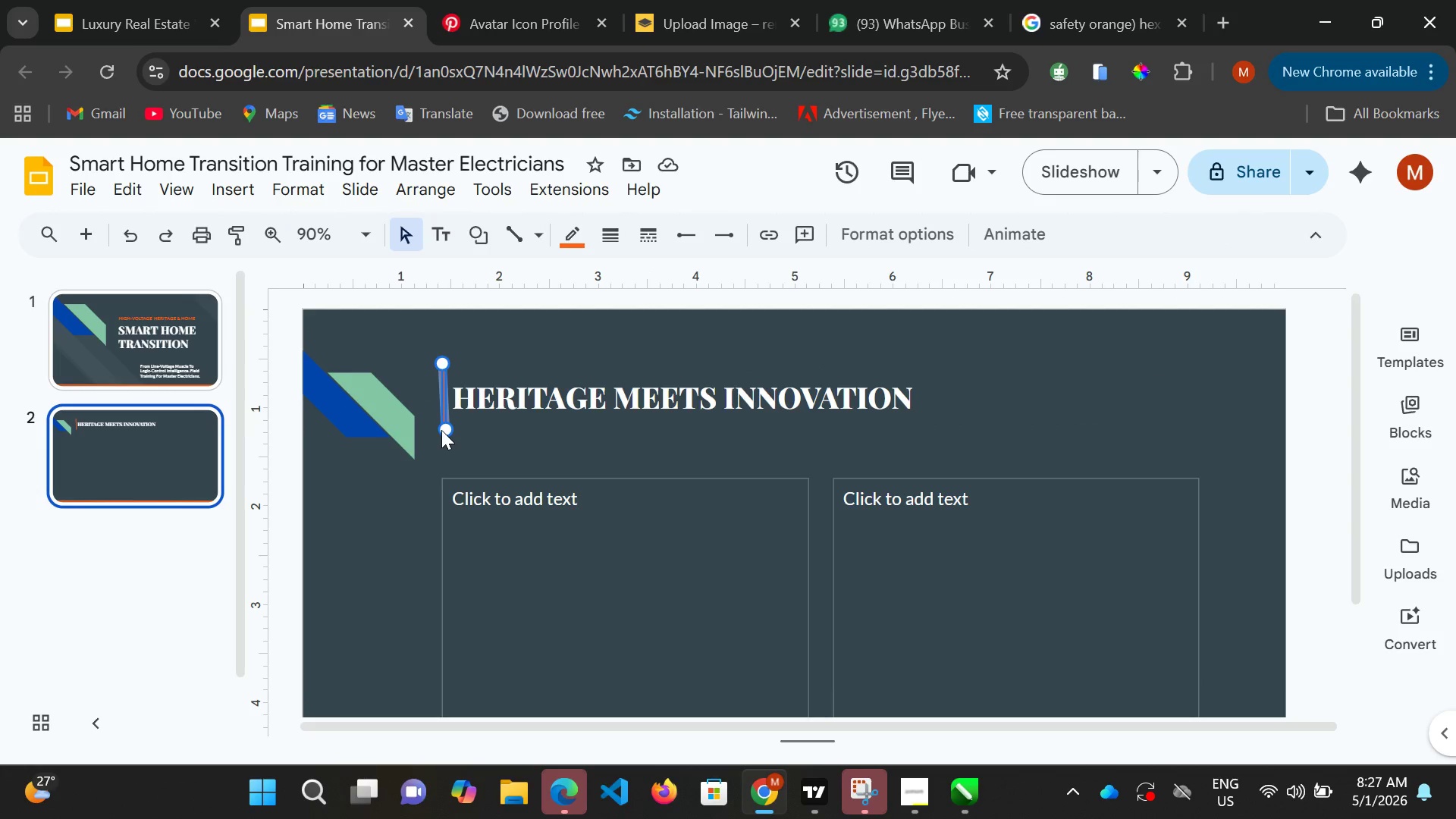 
left_click_drag(start_coordinate=[444, 428], to_coordinate=[439, 417])
 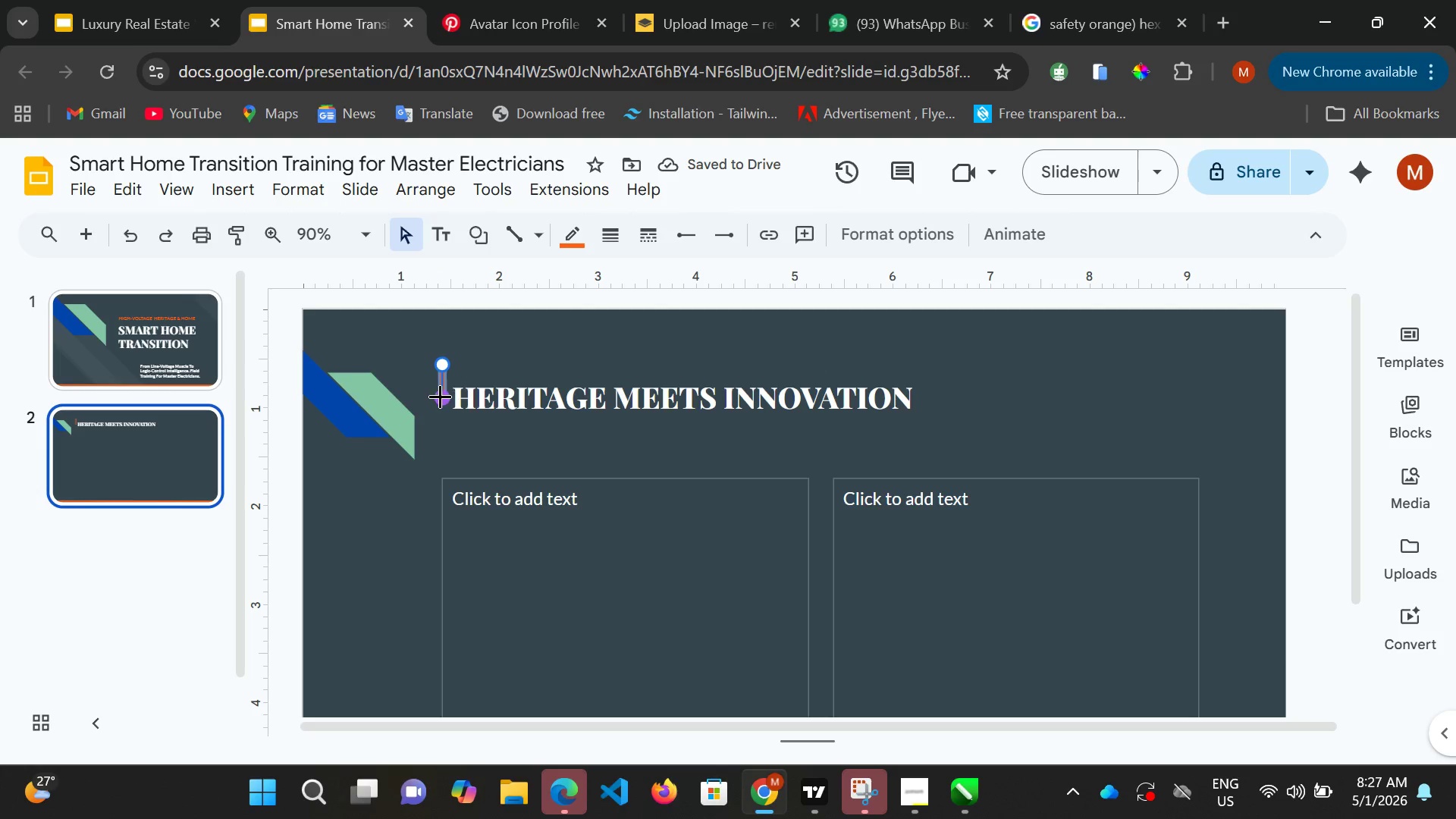 
left_click_drag(start_coordinate=[440, 397], to_coordinate=[441, 420])
 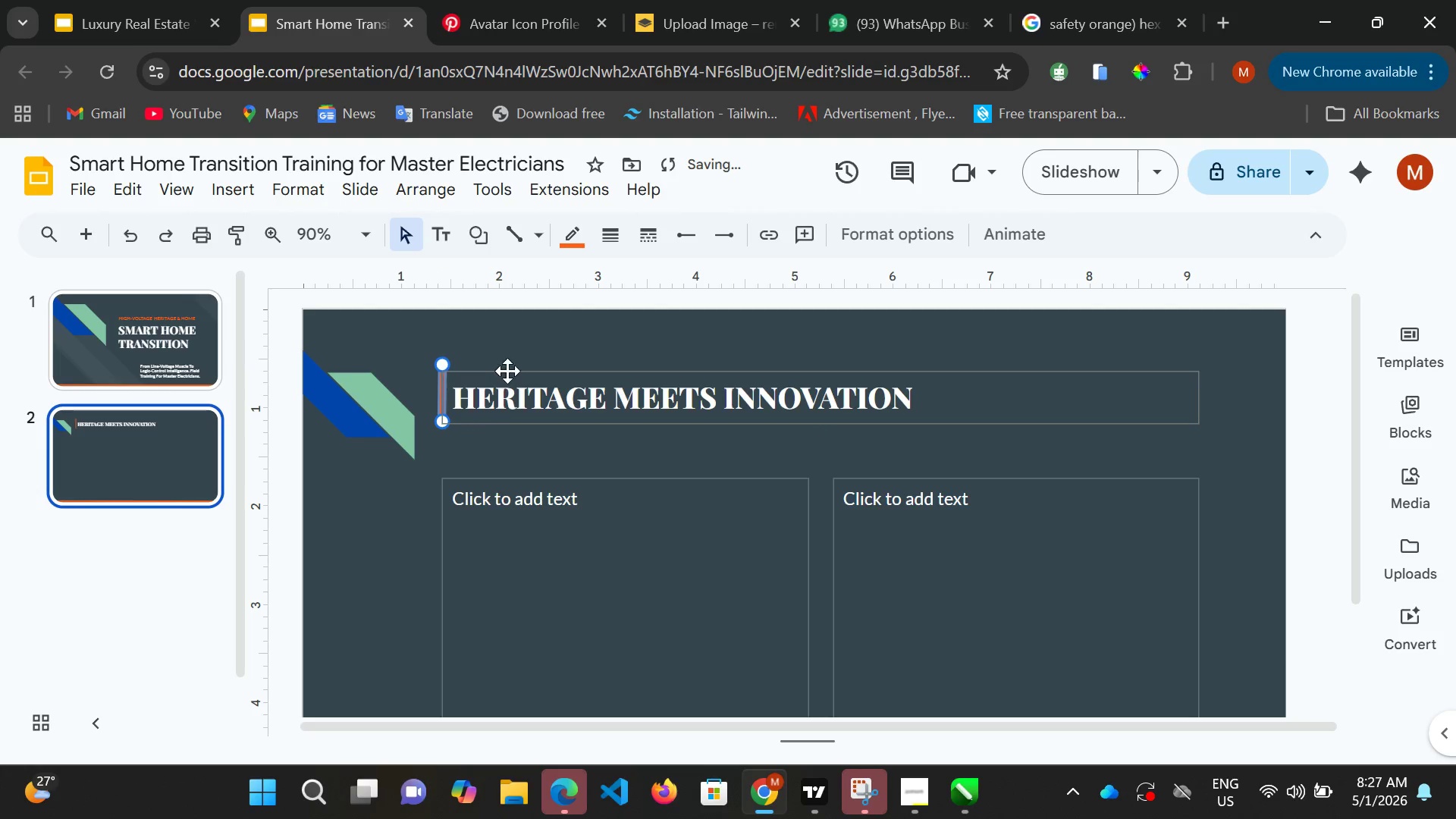 
left_click([510, 366])
 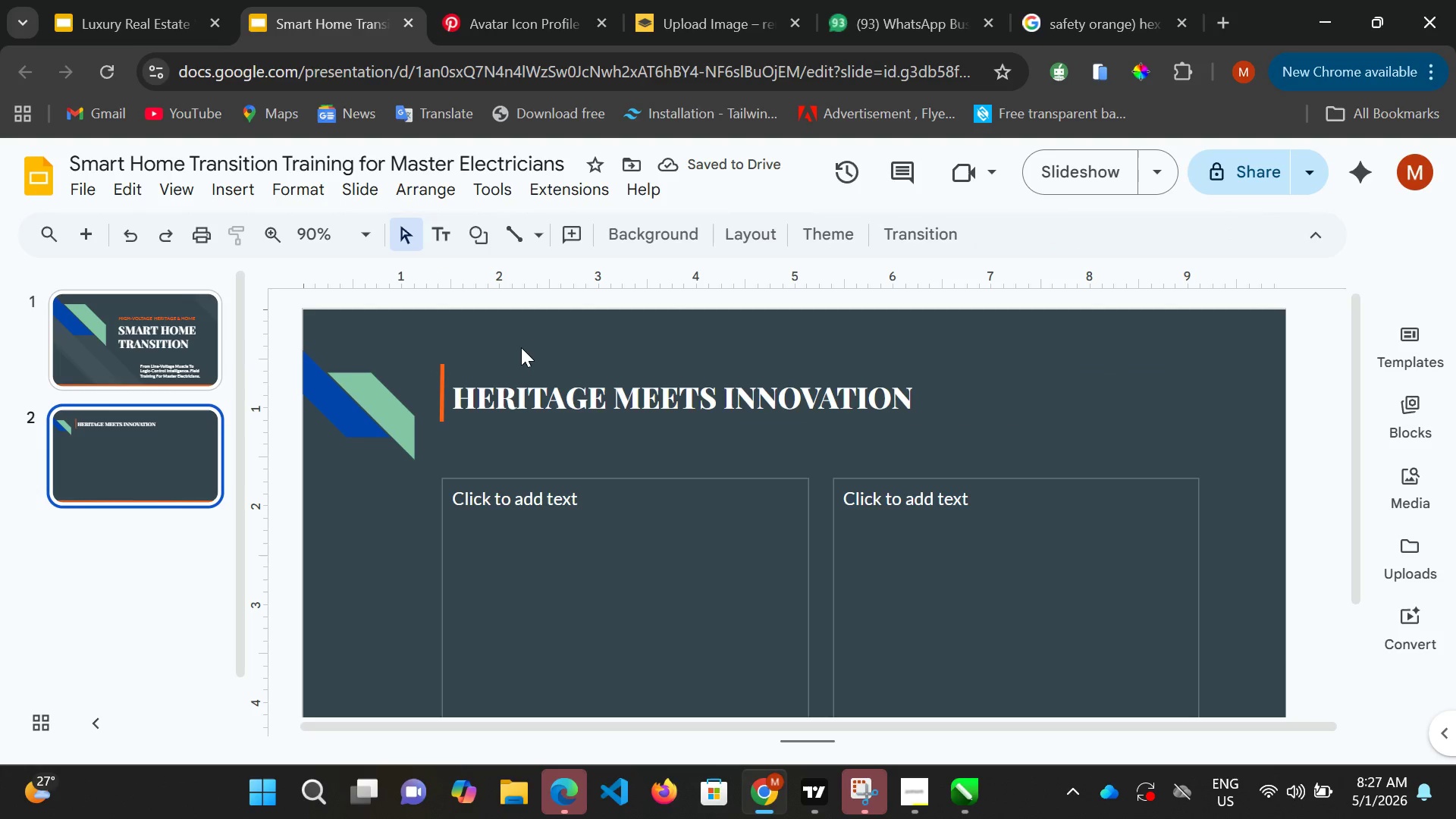 
left_click([521, 347])
 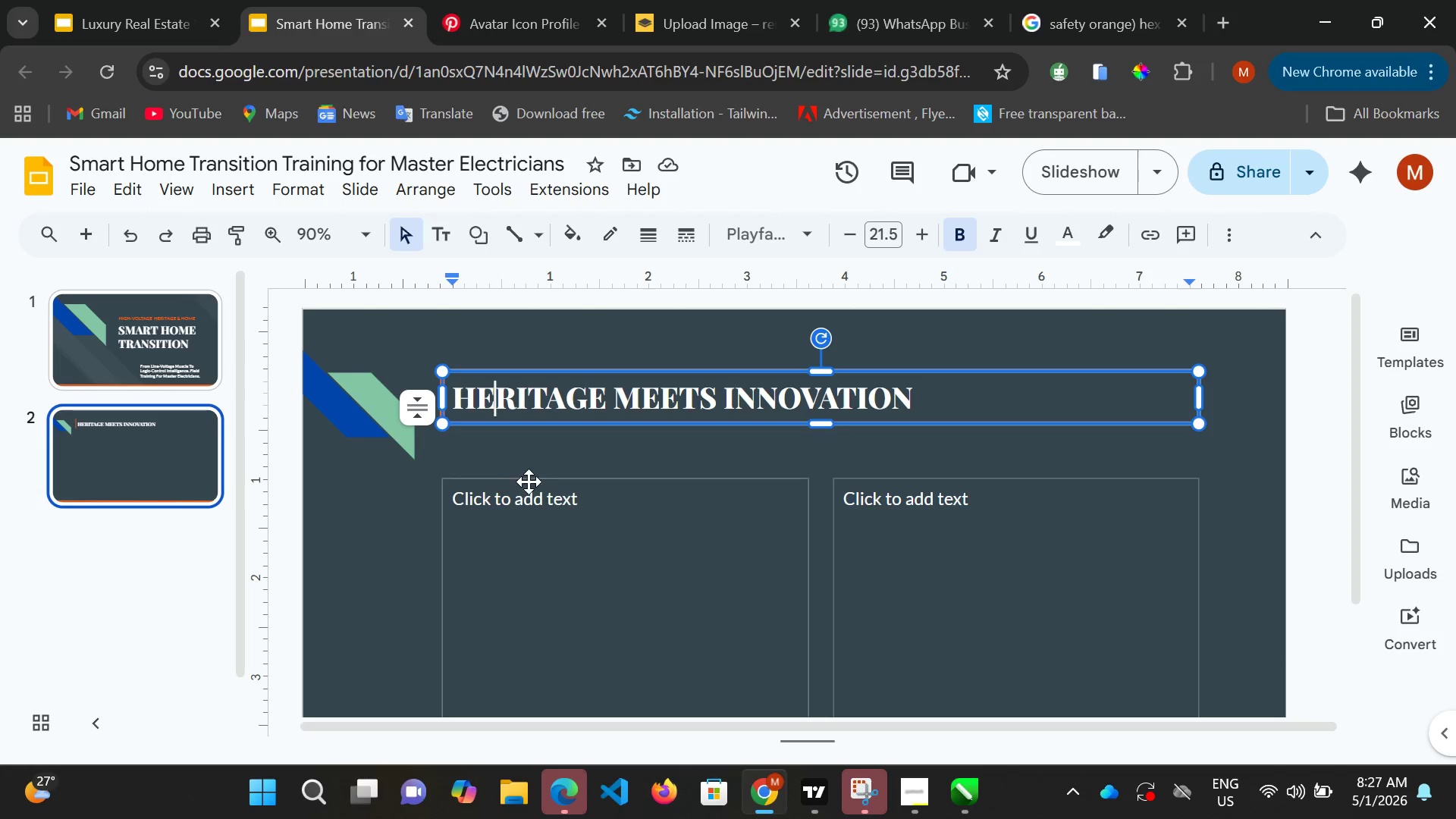 
wait(6.56)
 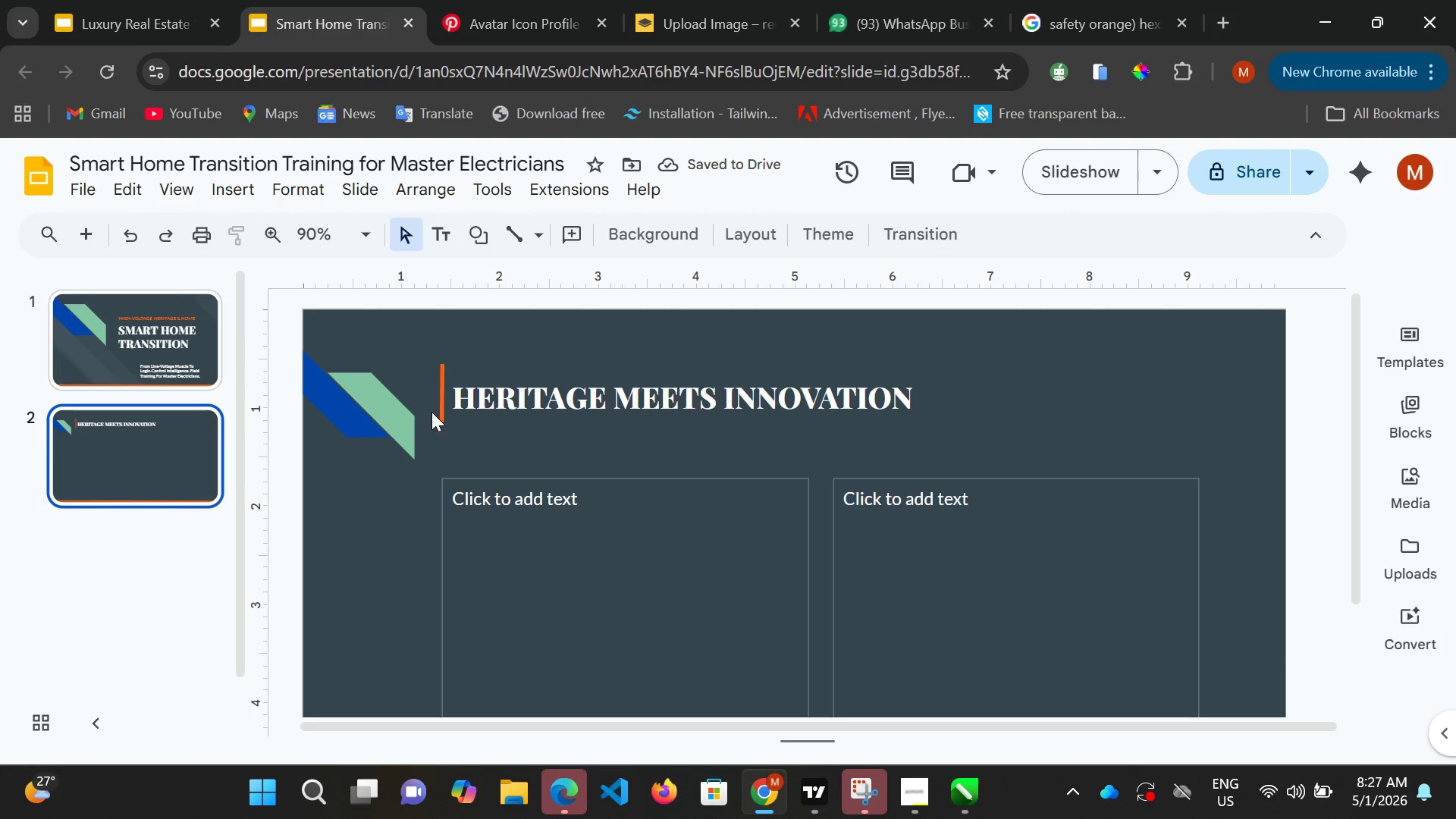 
left_click([607, 485])
 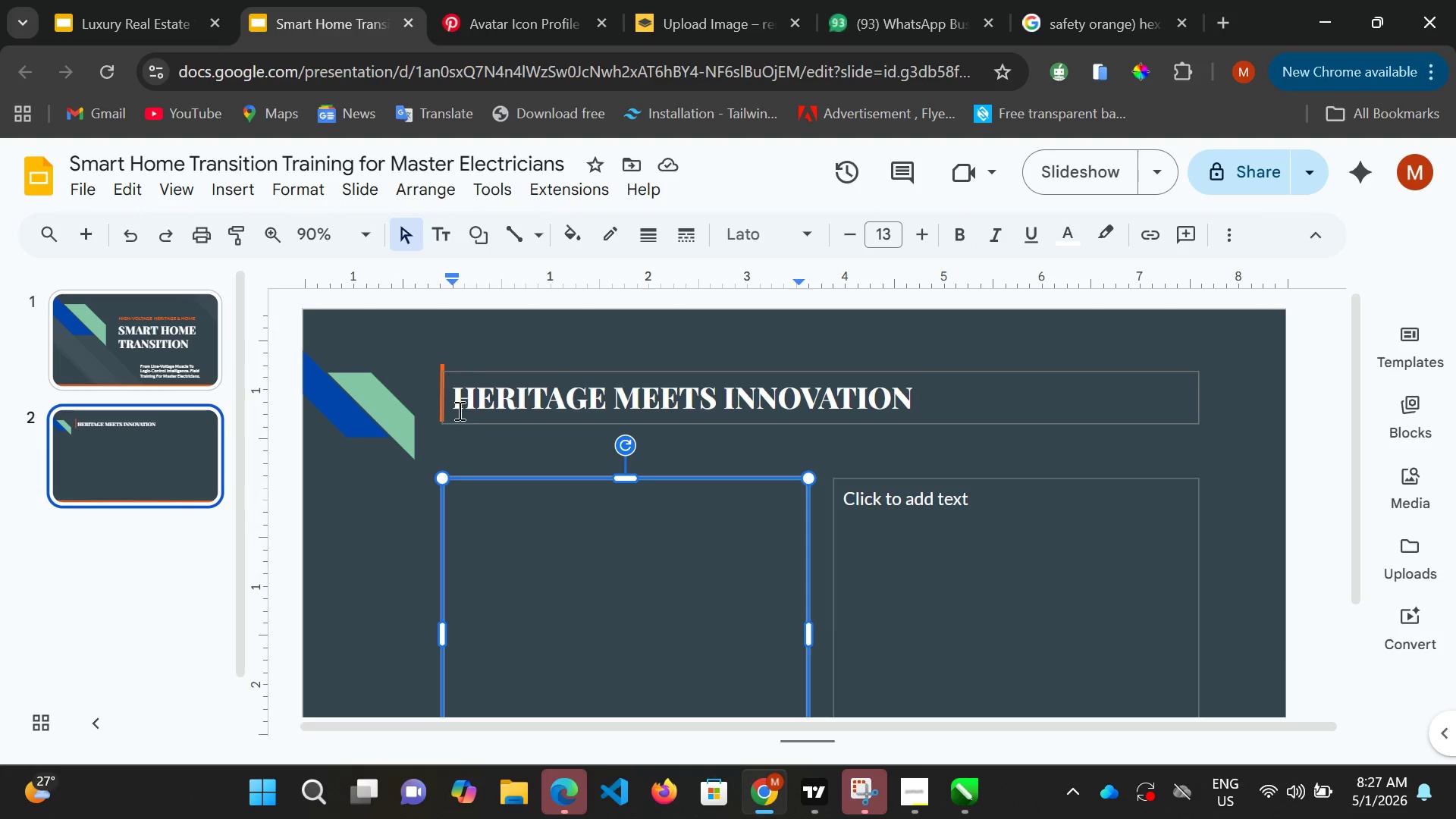 
scroll: coordinate [454, 418], scroll_direction: up, amount: 1.0
 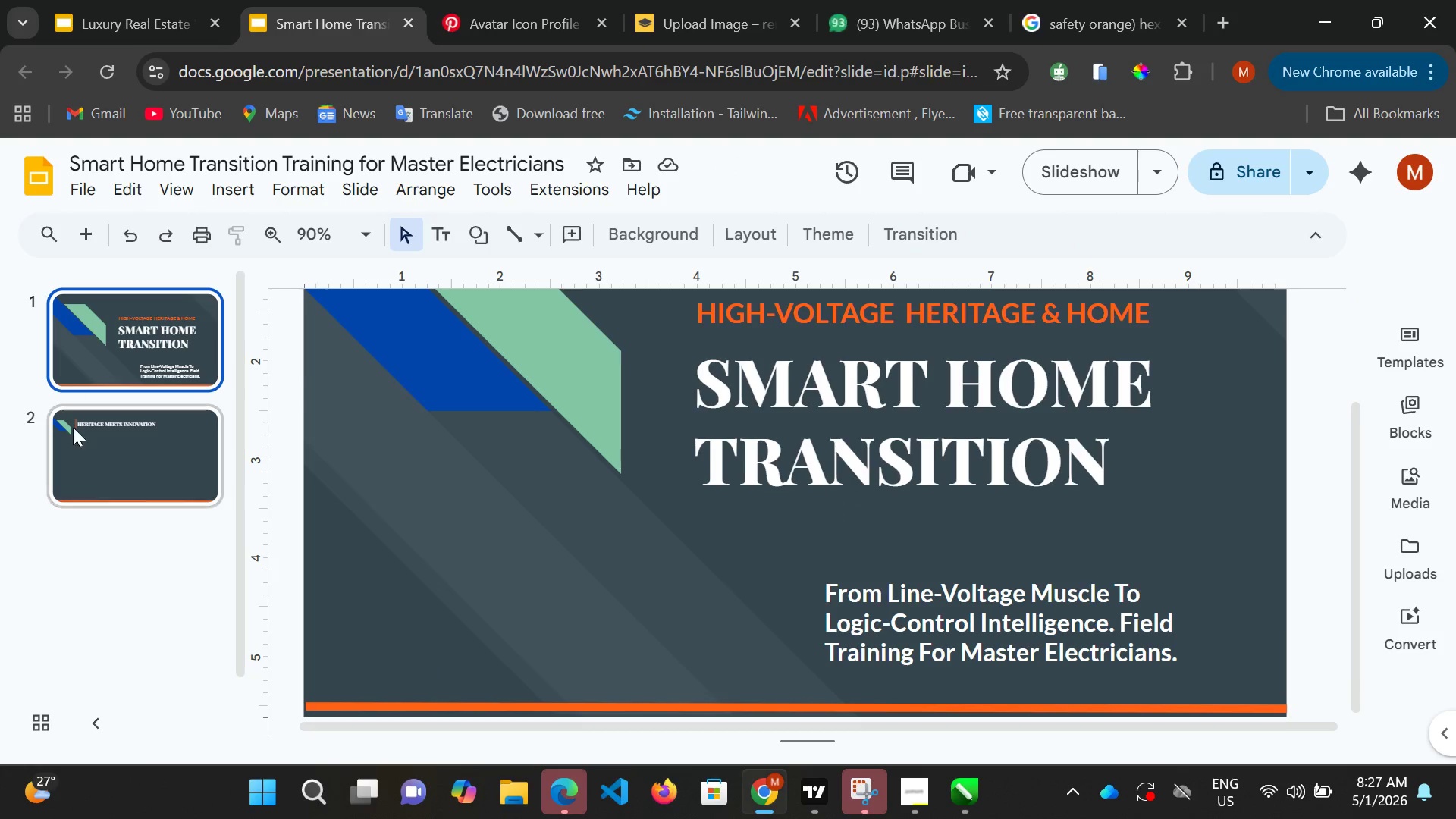 
left_click([95, 452])
 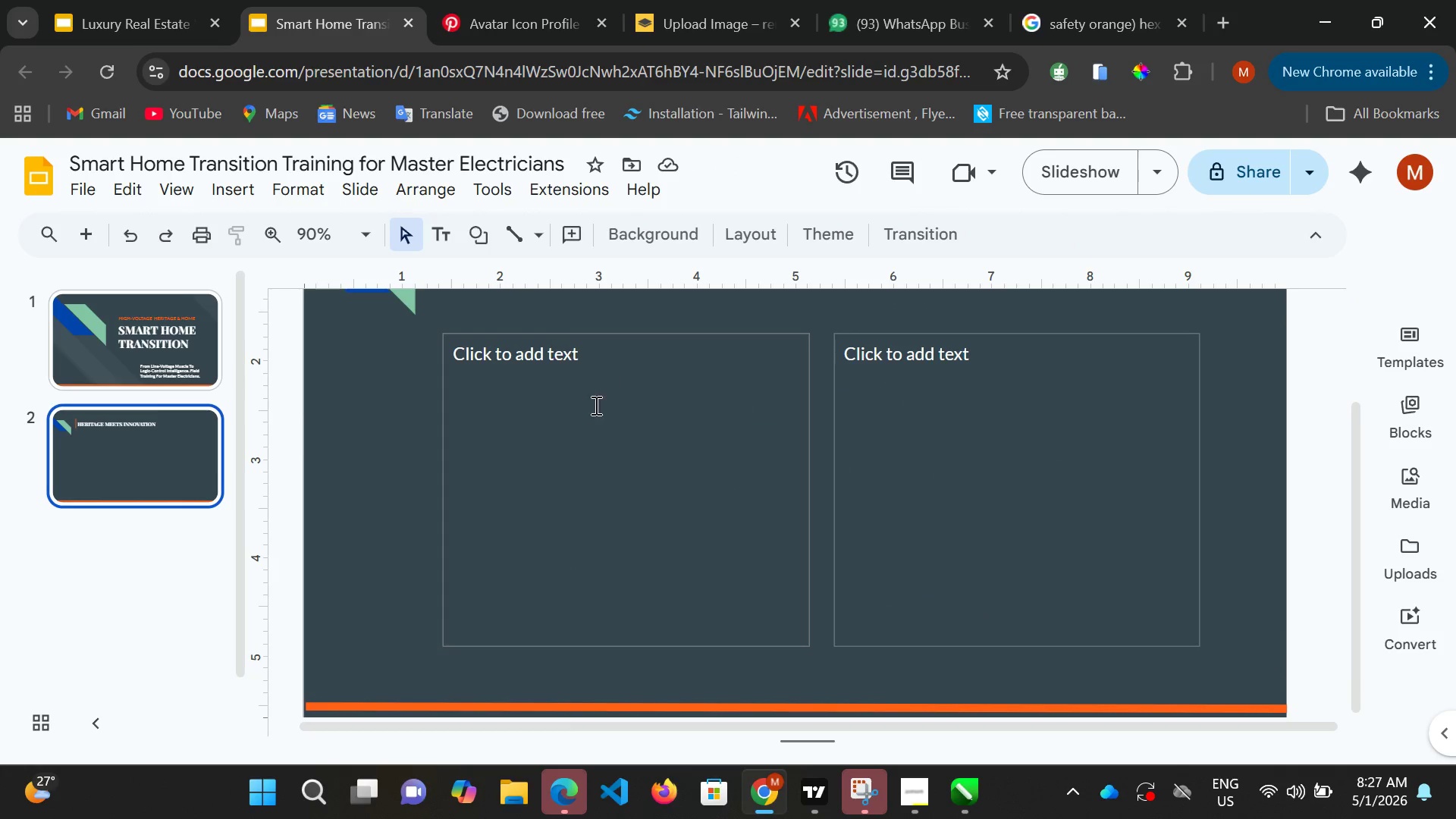 
scroll: coordinate [595, 405], scroll_direction: up, amount: 4.0
 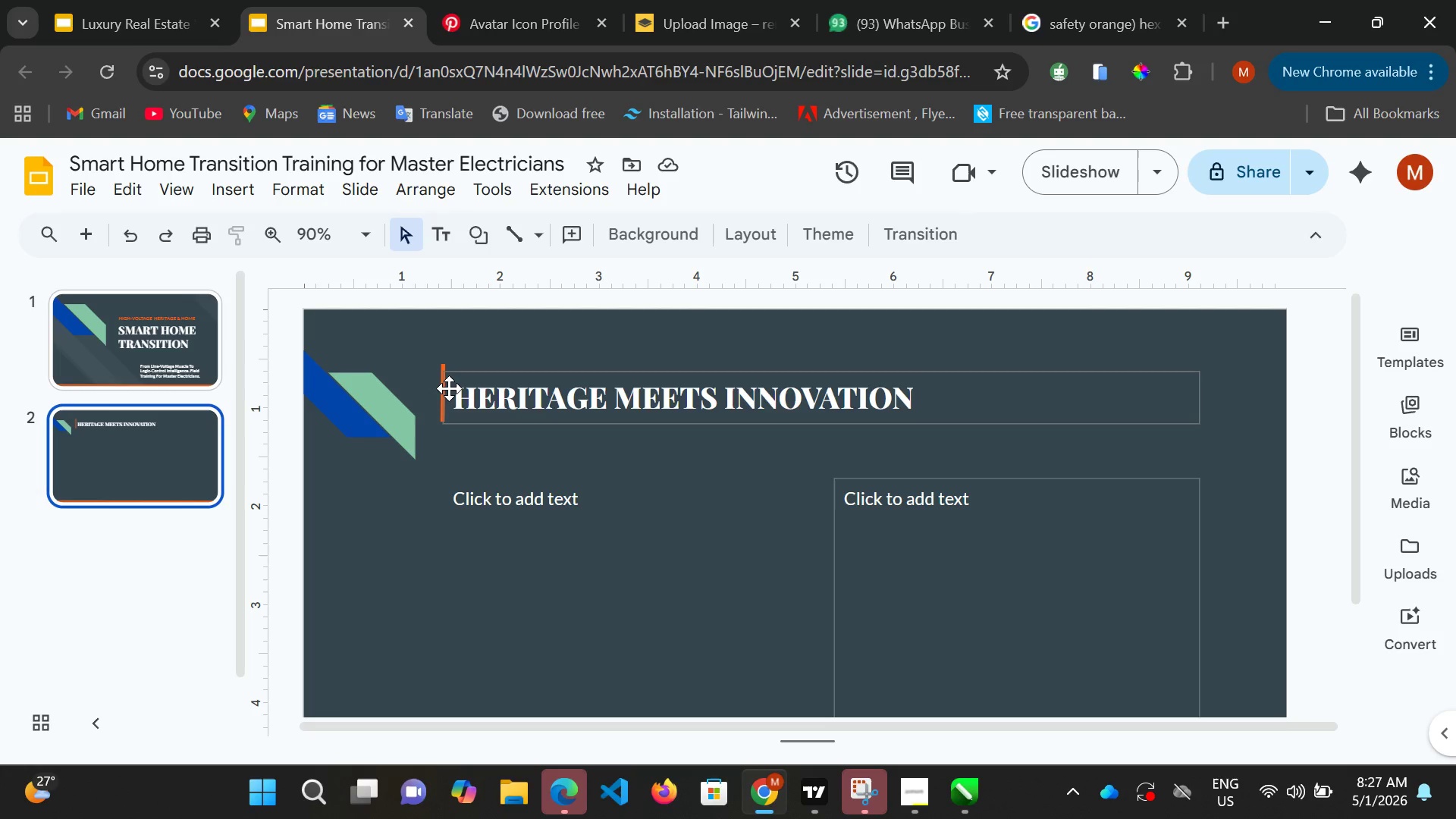 
left_click([447, 391])
 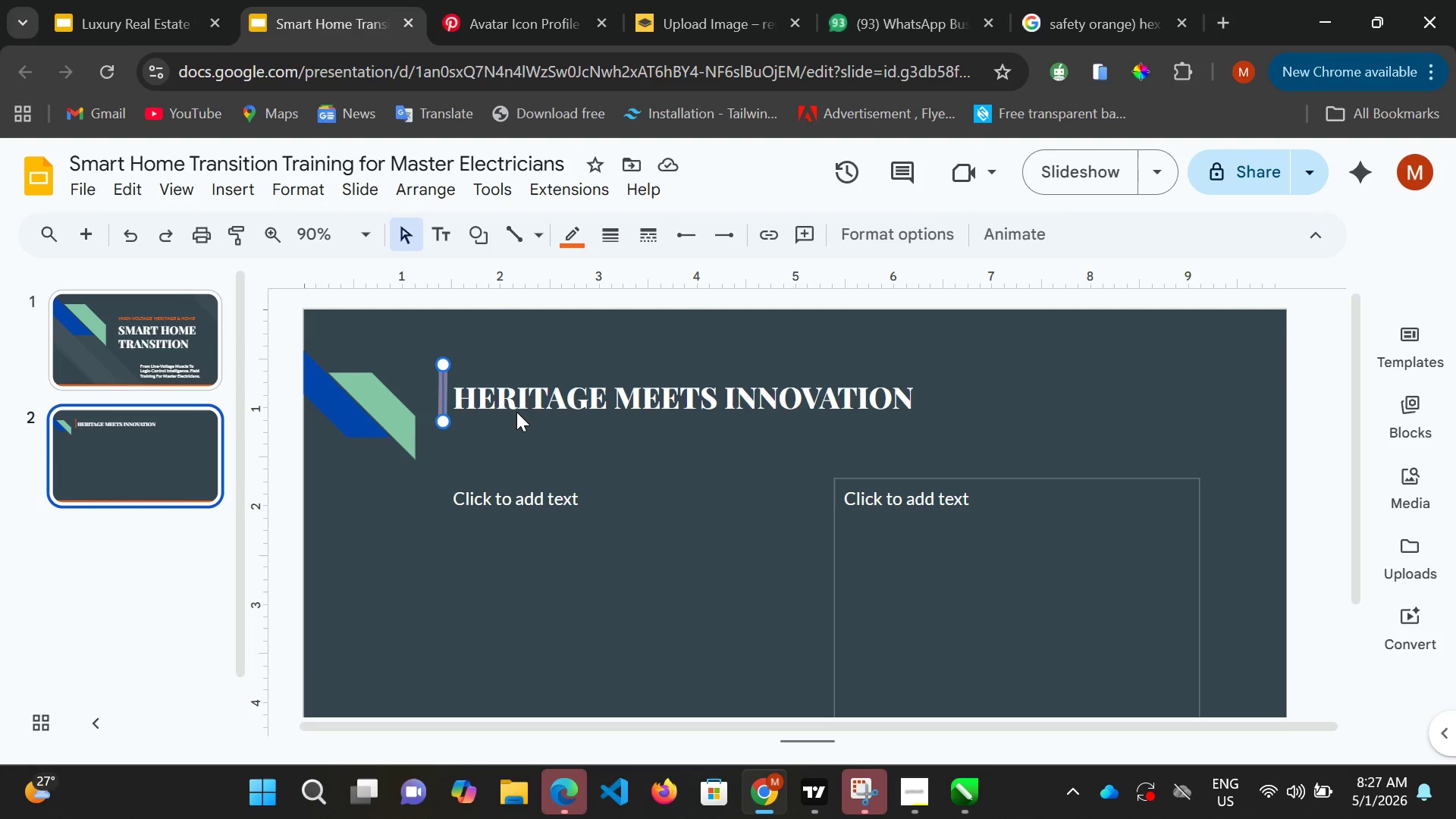 
key(ArrowDown)
 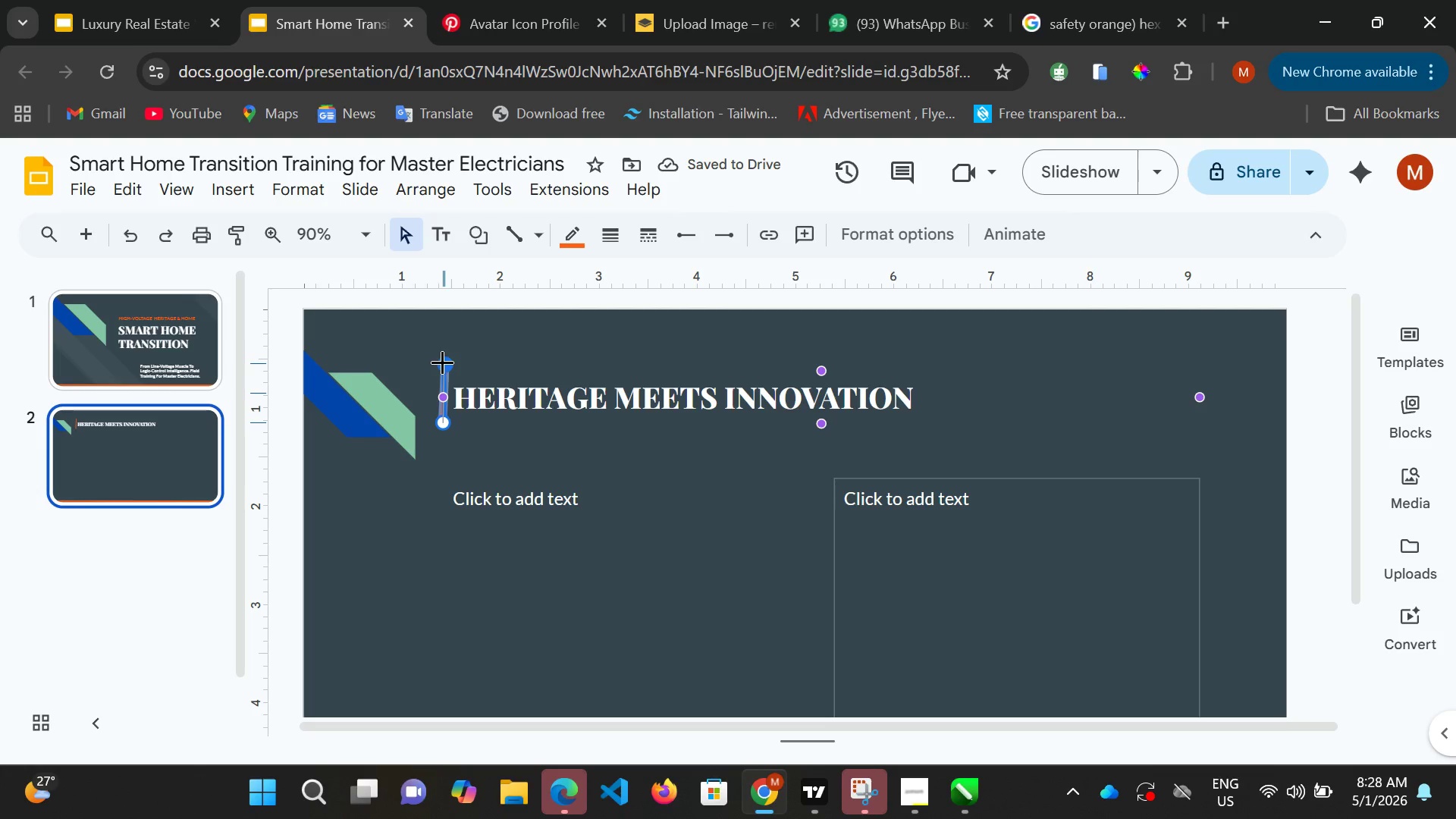 
wait(13.92)
 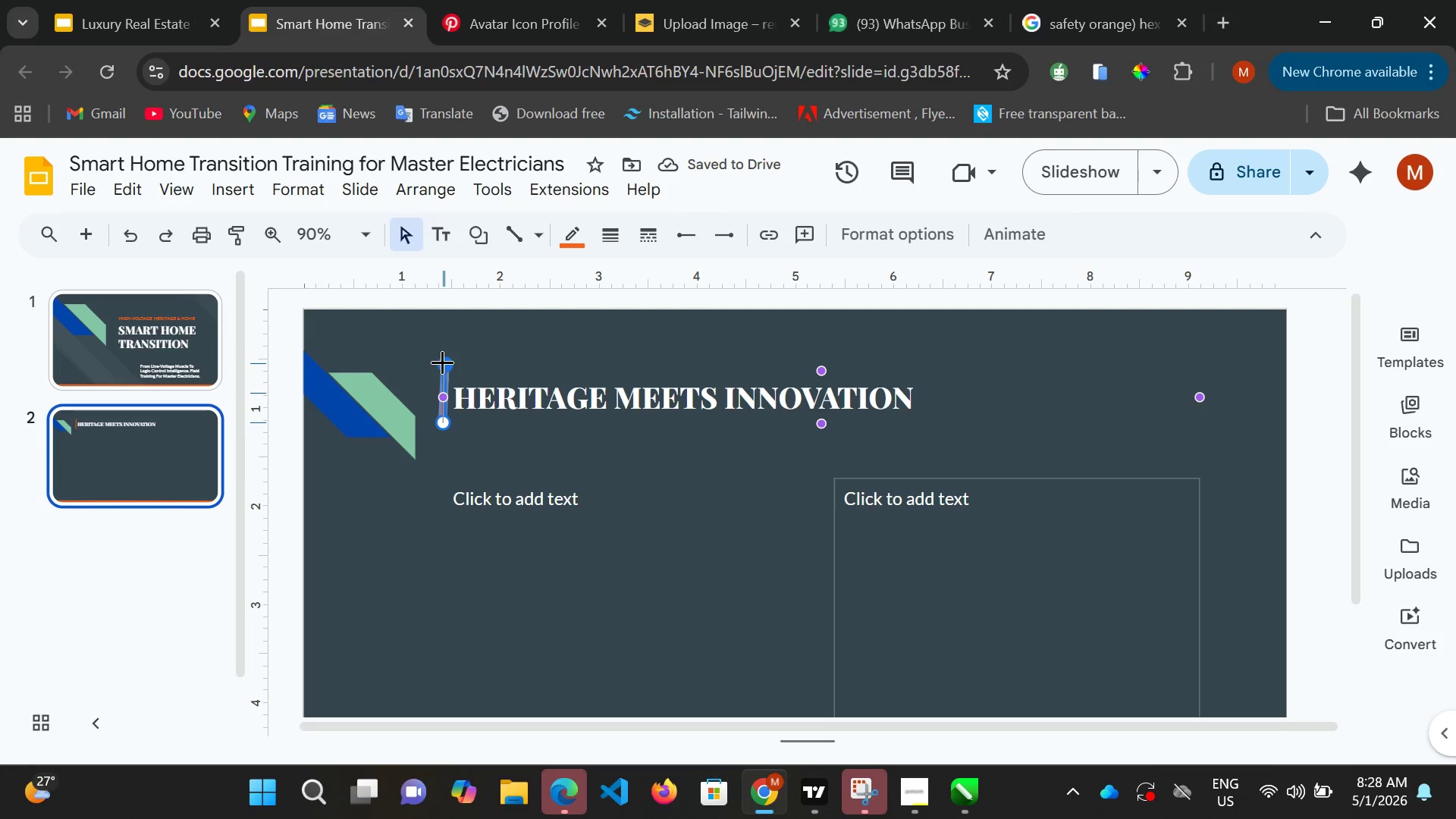 
left_click_drag(start_coordinate=[367, 236], to_coordinate=[371, 234])
 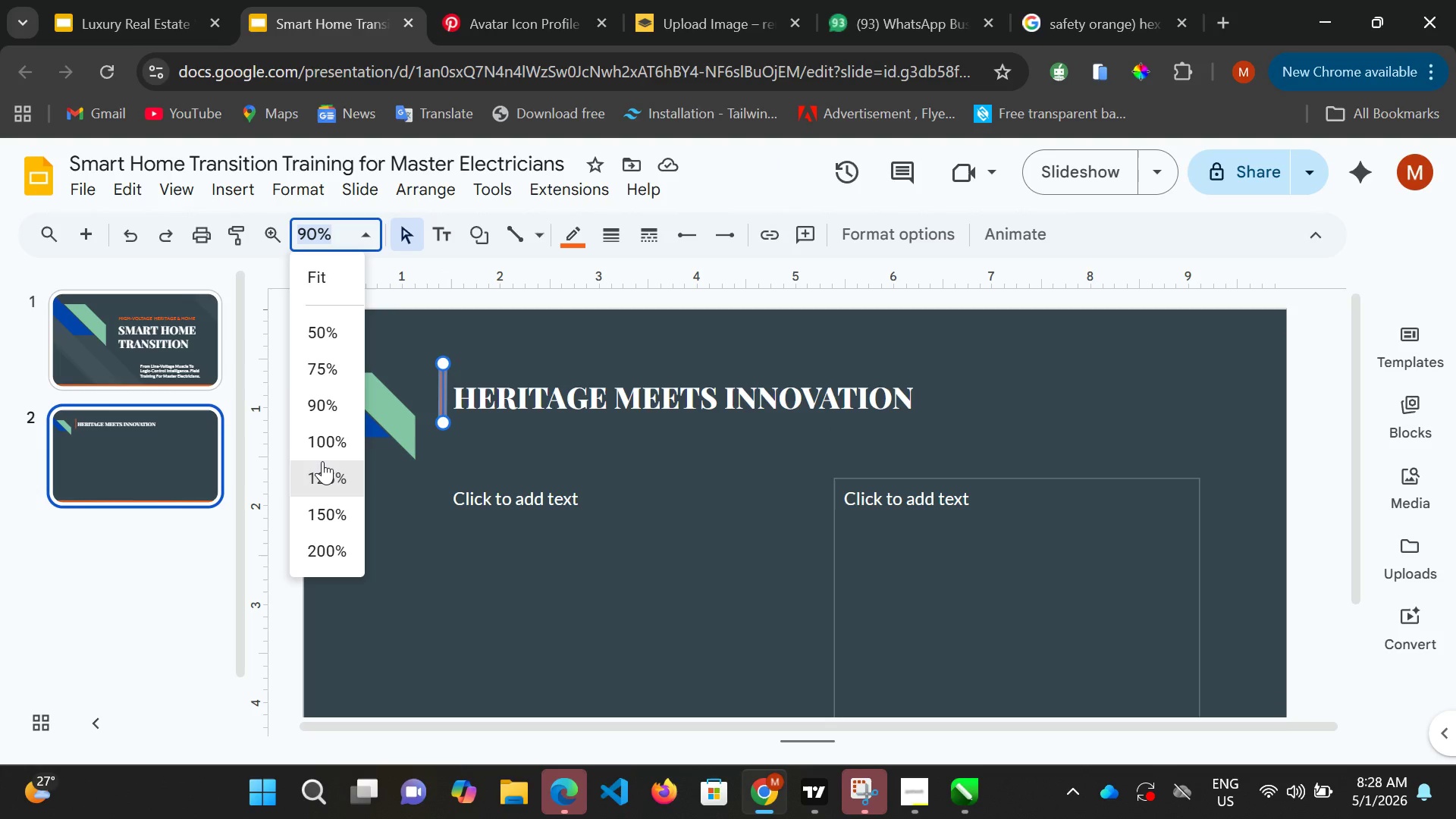 
left_click([322, 461])
 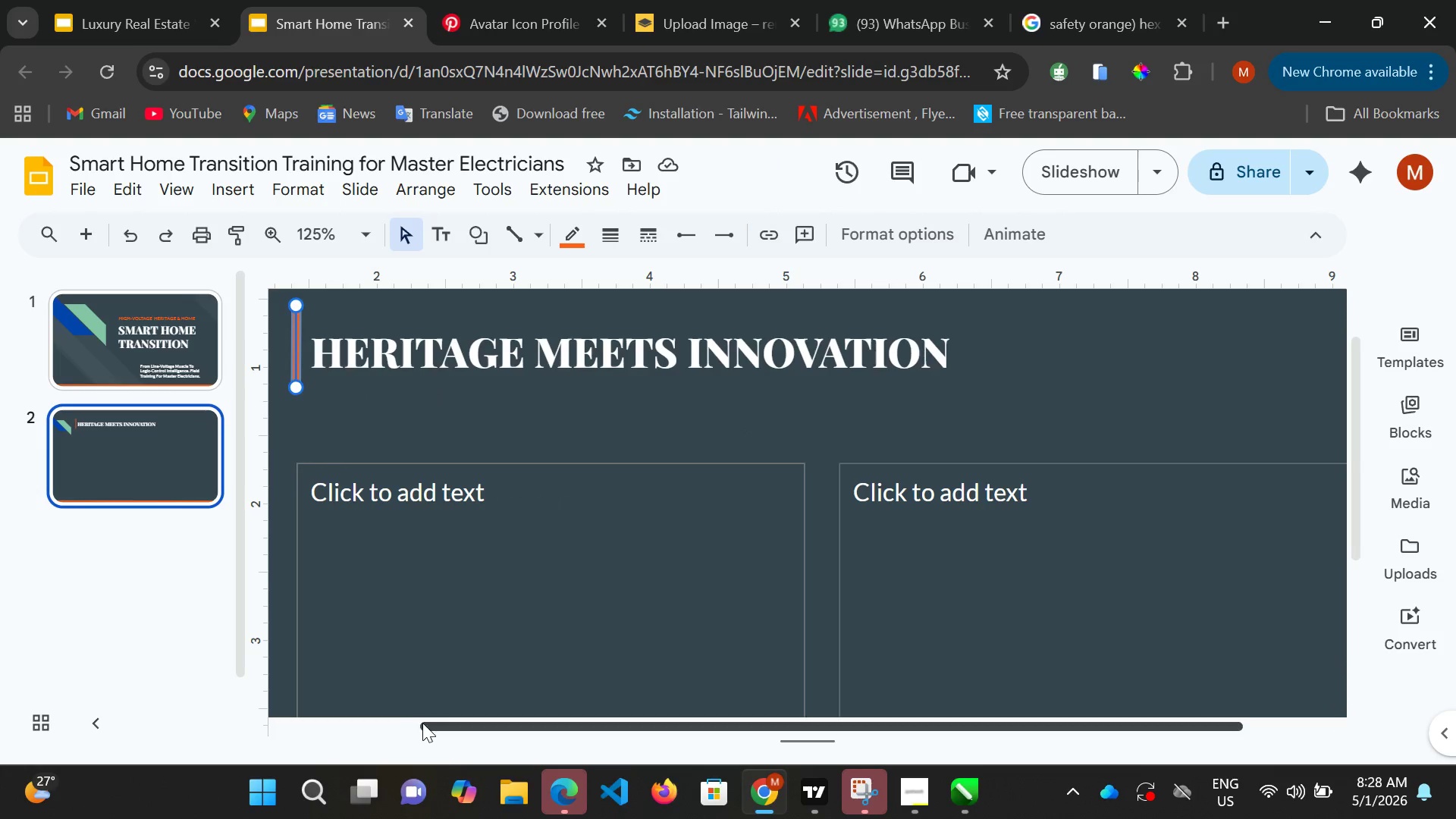 
left_click_drag(start_coordinate=[425, 723], to_coordinate=[359, 711])
 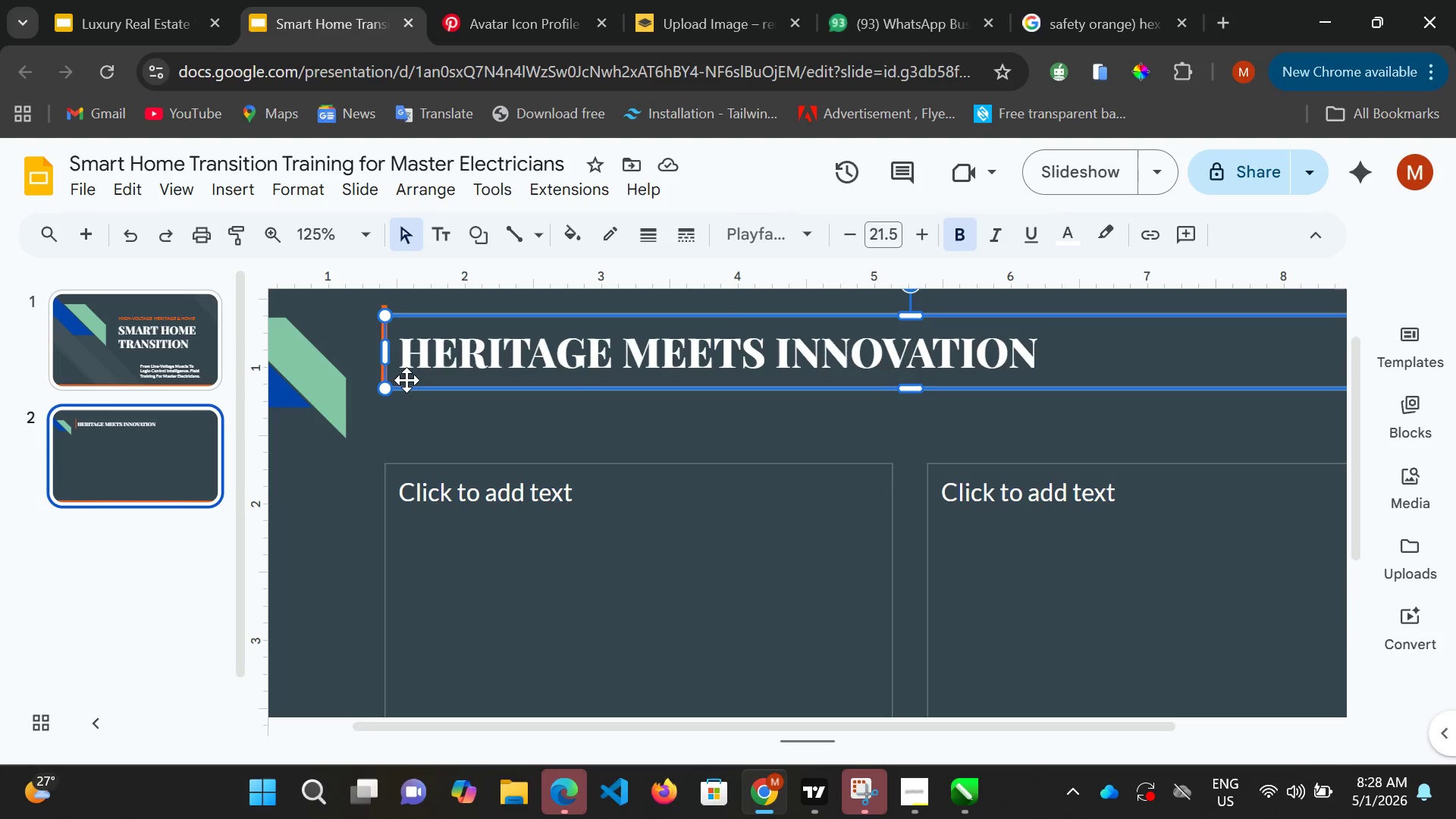 
left_click([406, 380])
 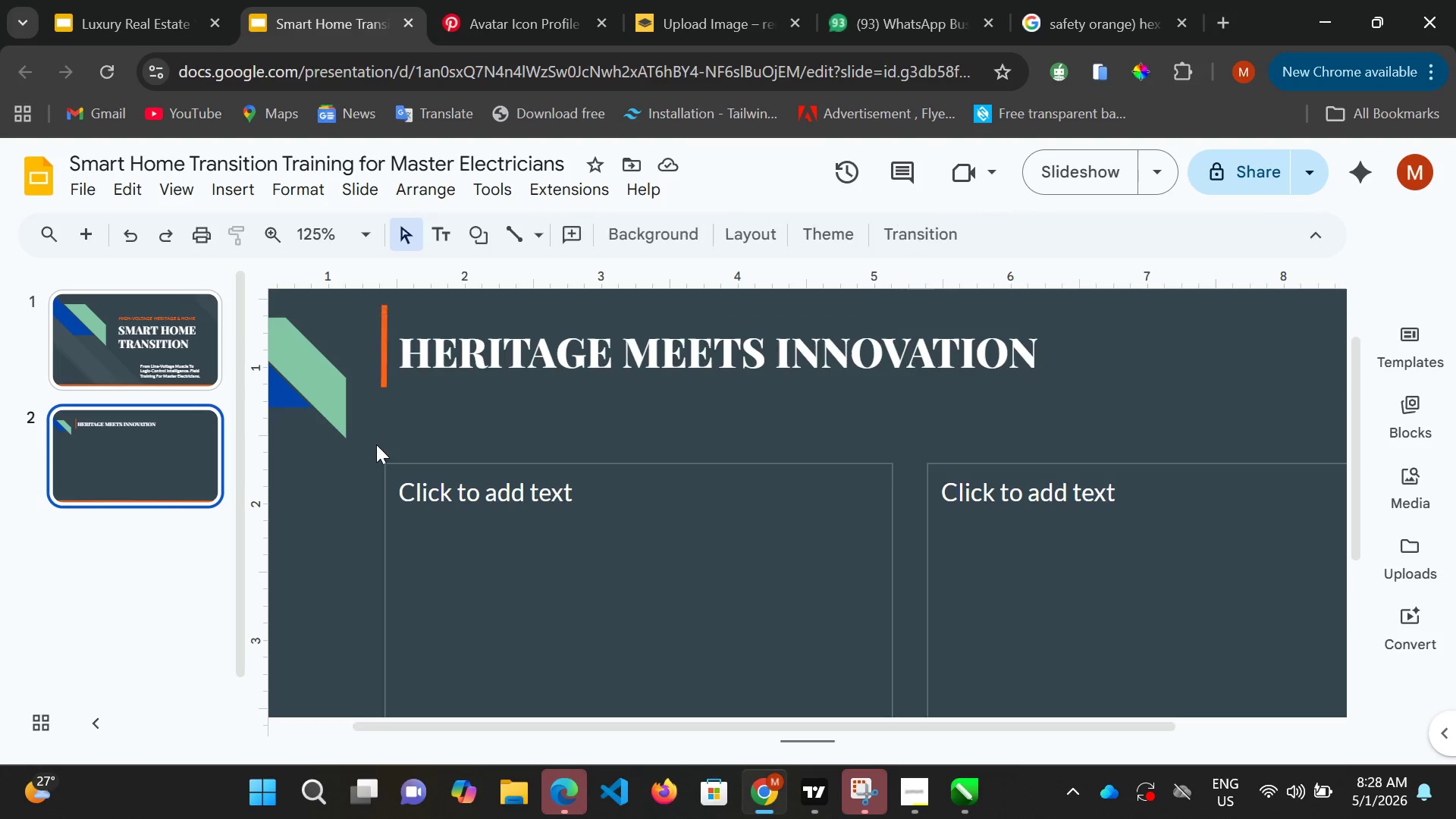 
left_click([376, 444])
 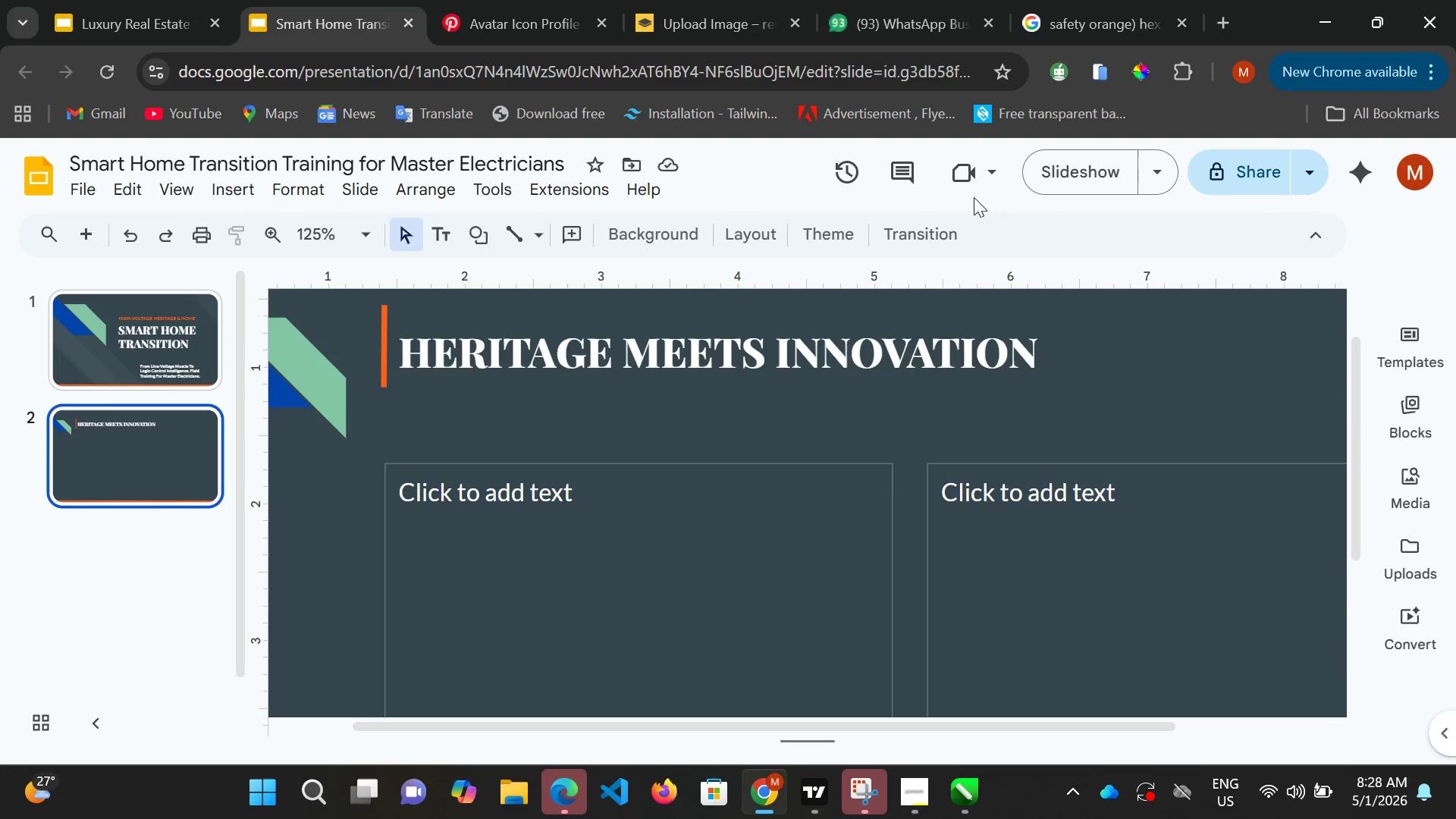 
left_click([1056, 176])
 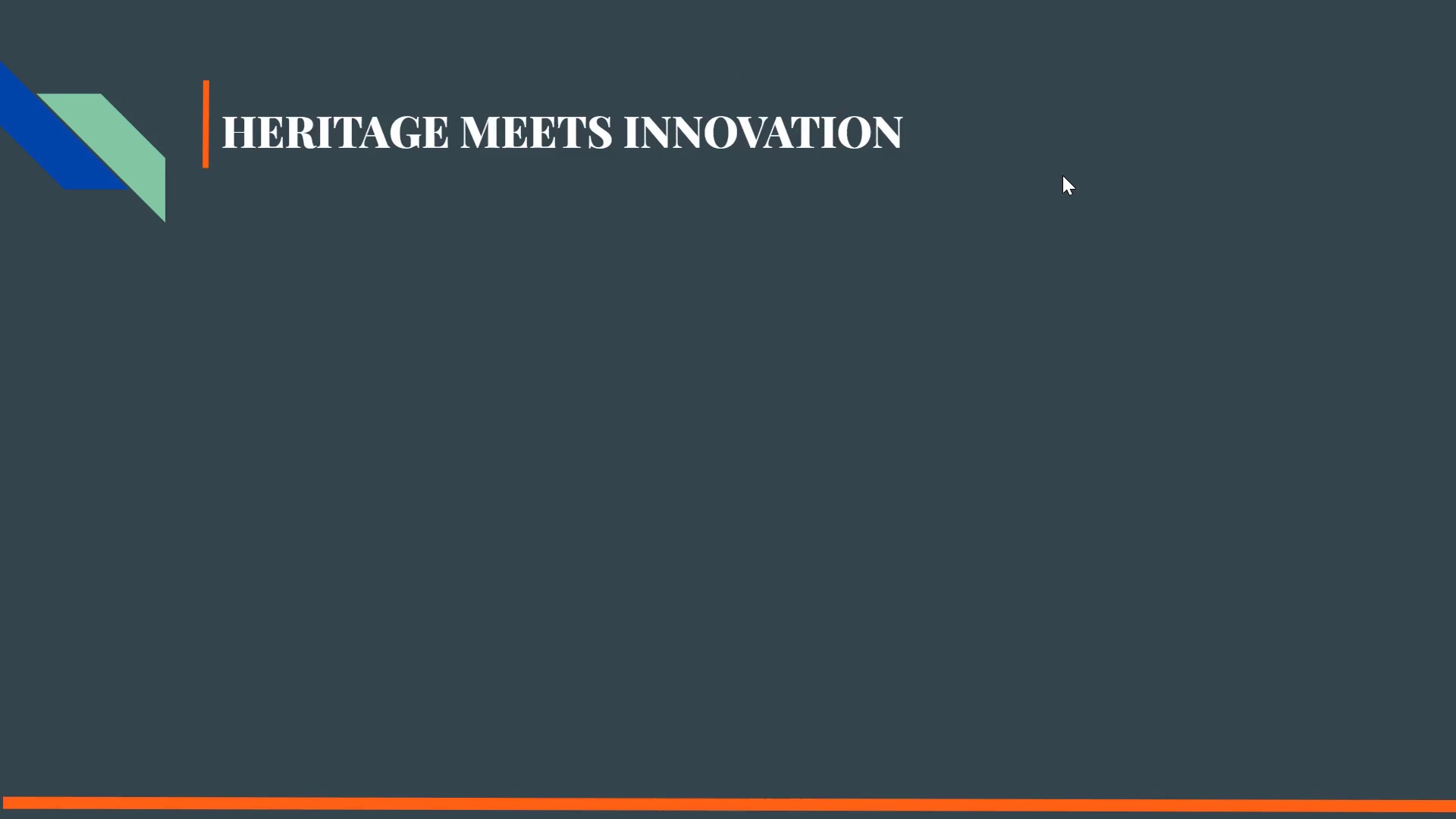 
wait(7.19)
 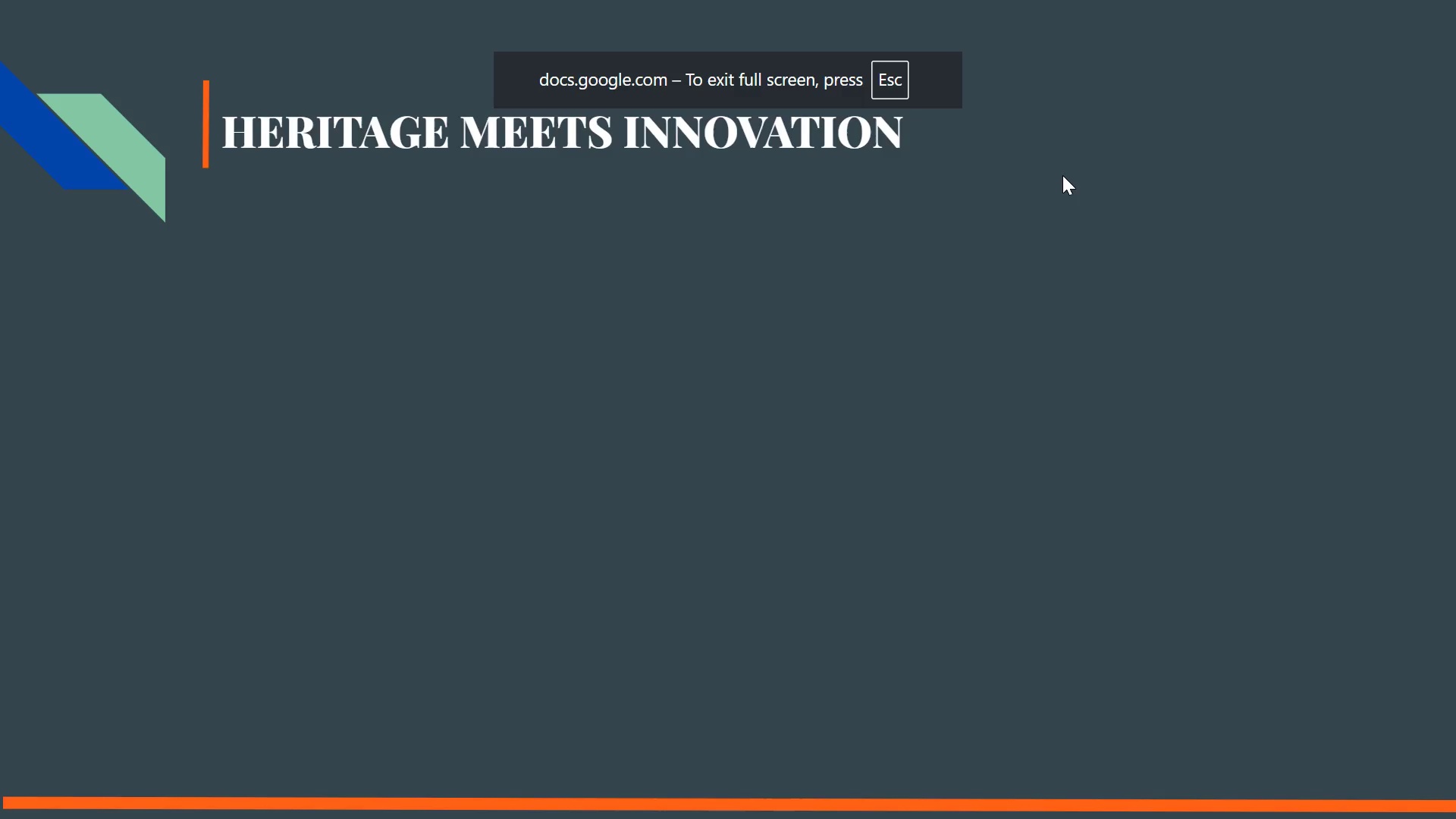 
key(Control+ControlLeft)
 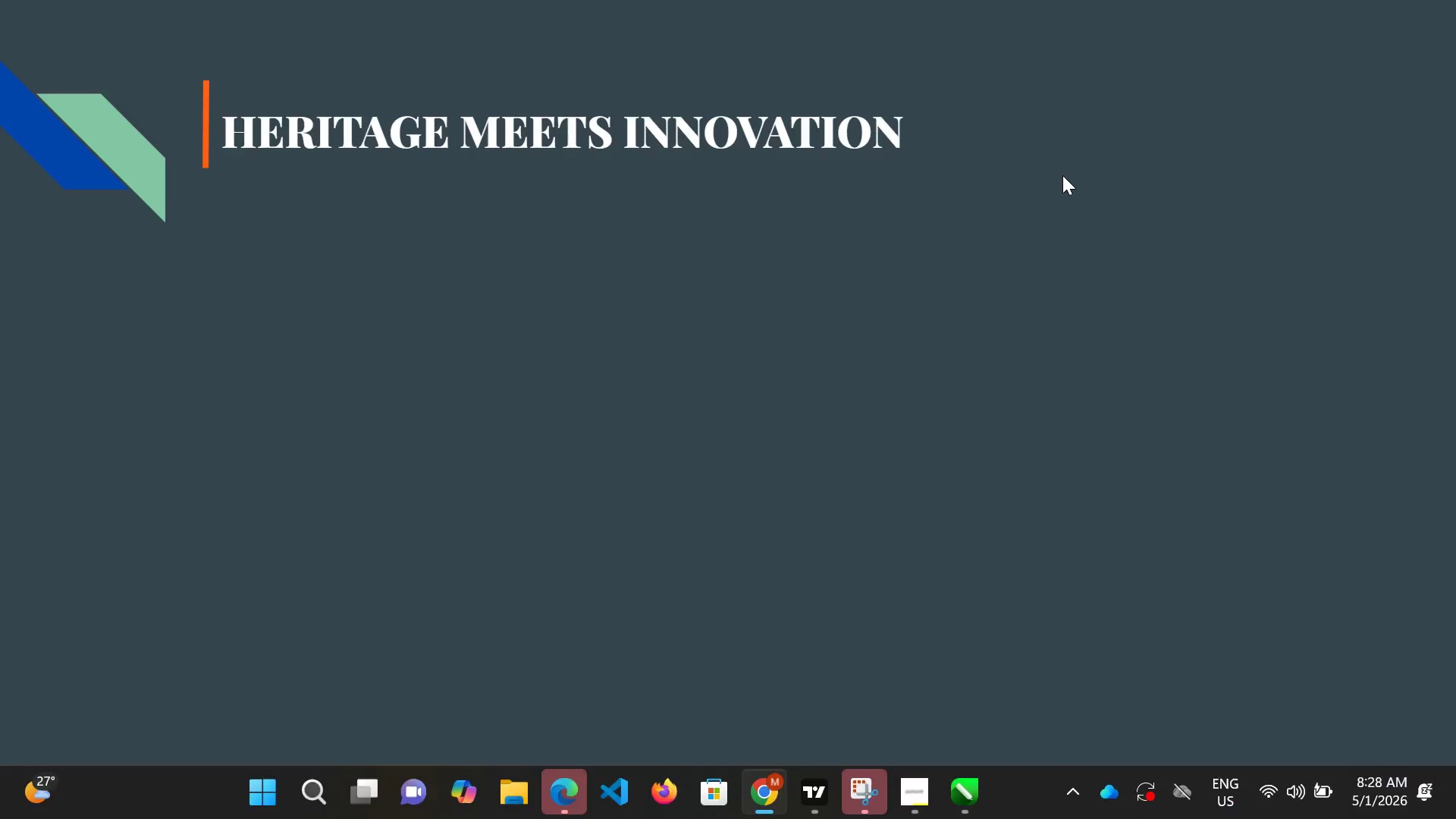 
key(Escape)
 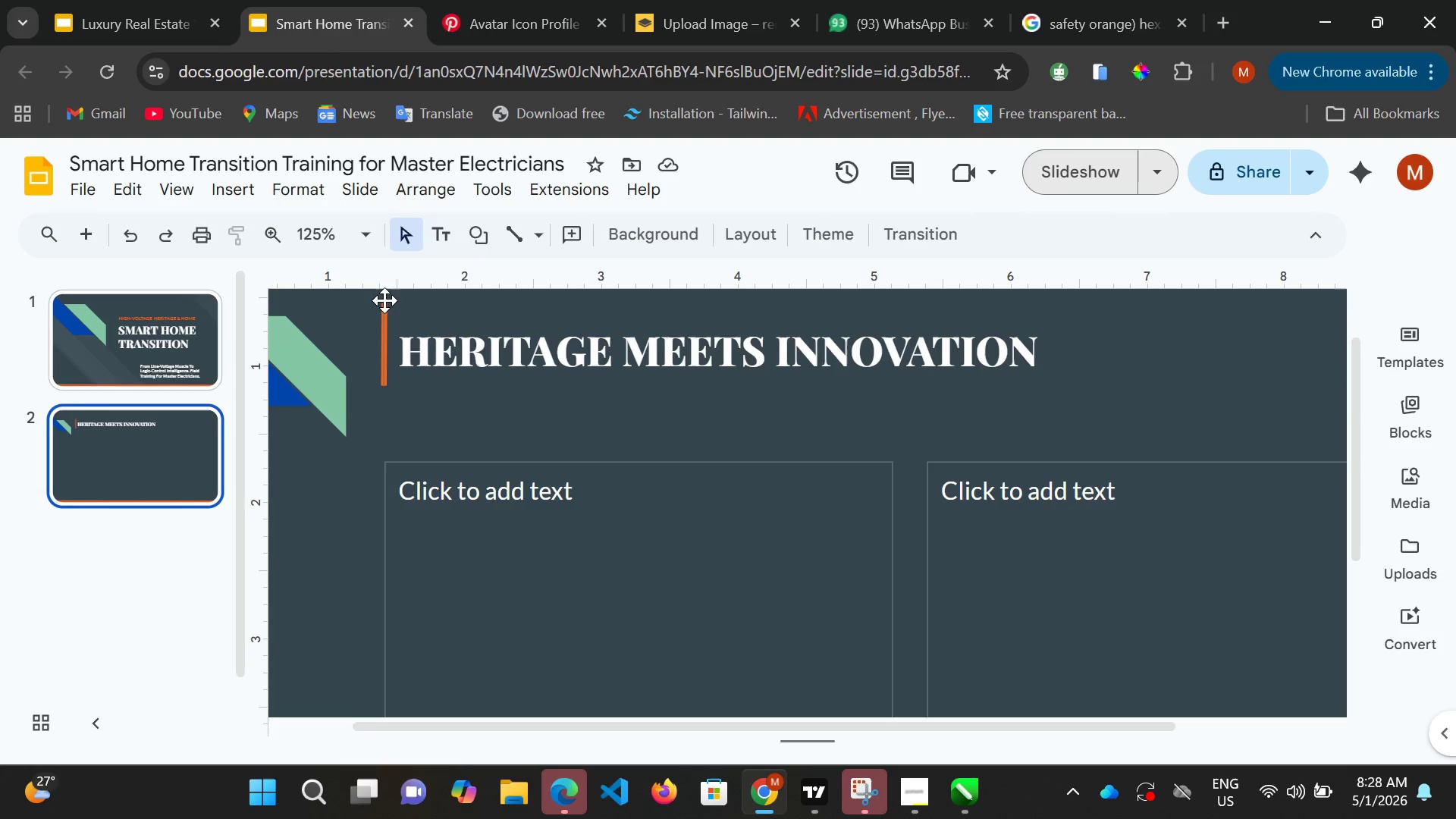 
left_click([384, 308])
 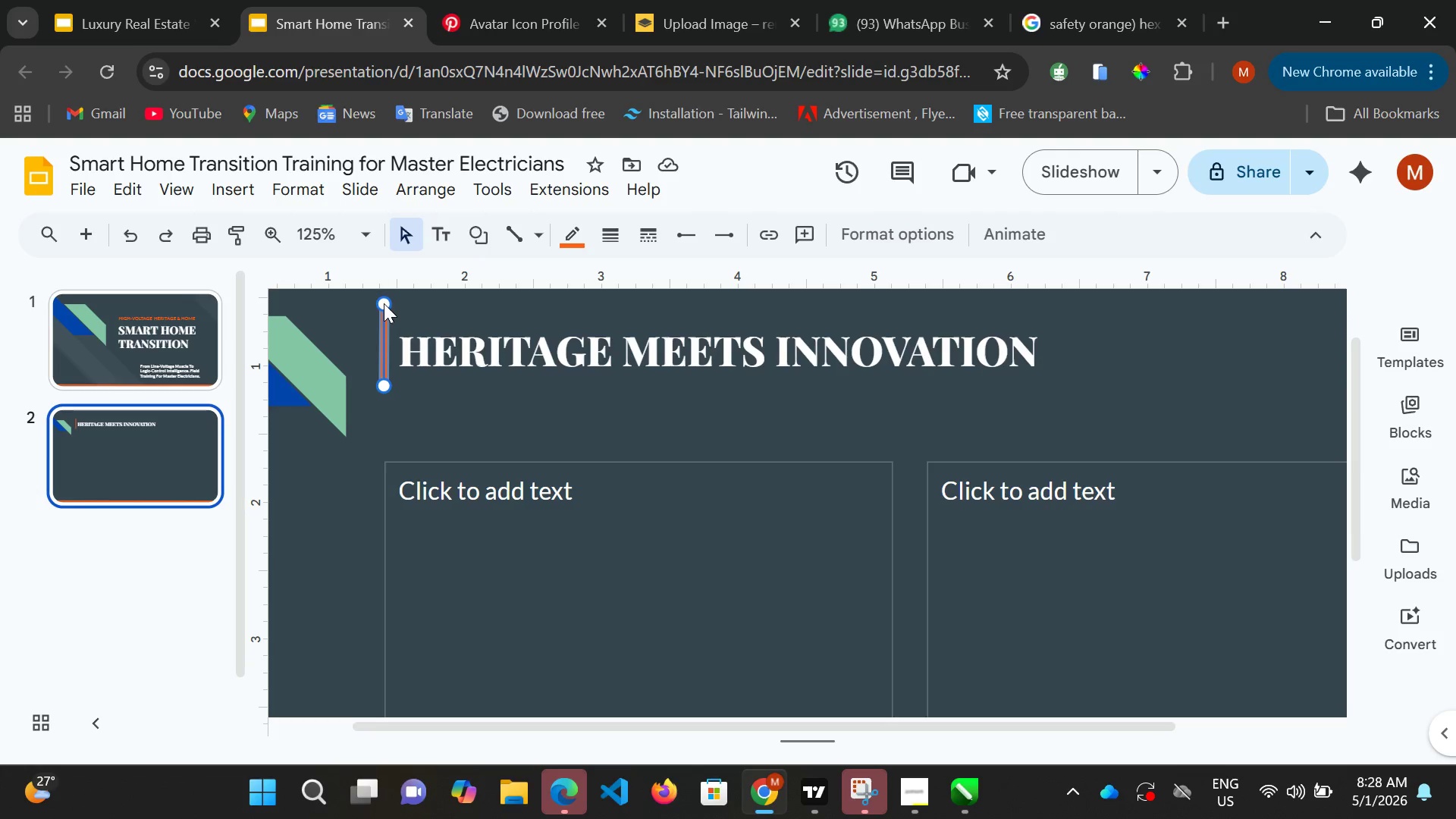 
left_click_drag(start_coordinate=[384, 303], to_coordinate=[381, 325])
 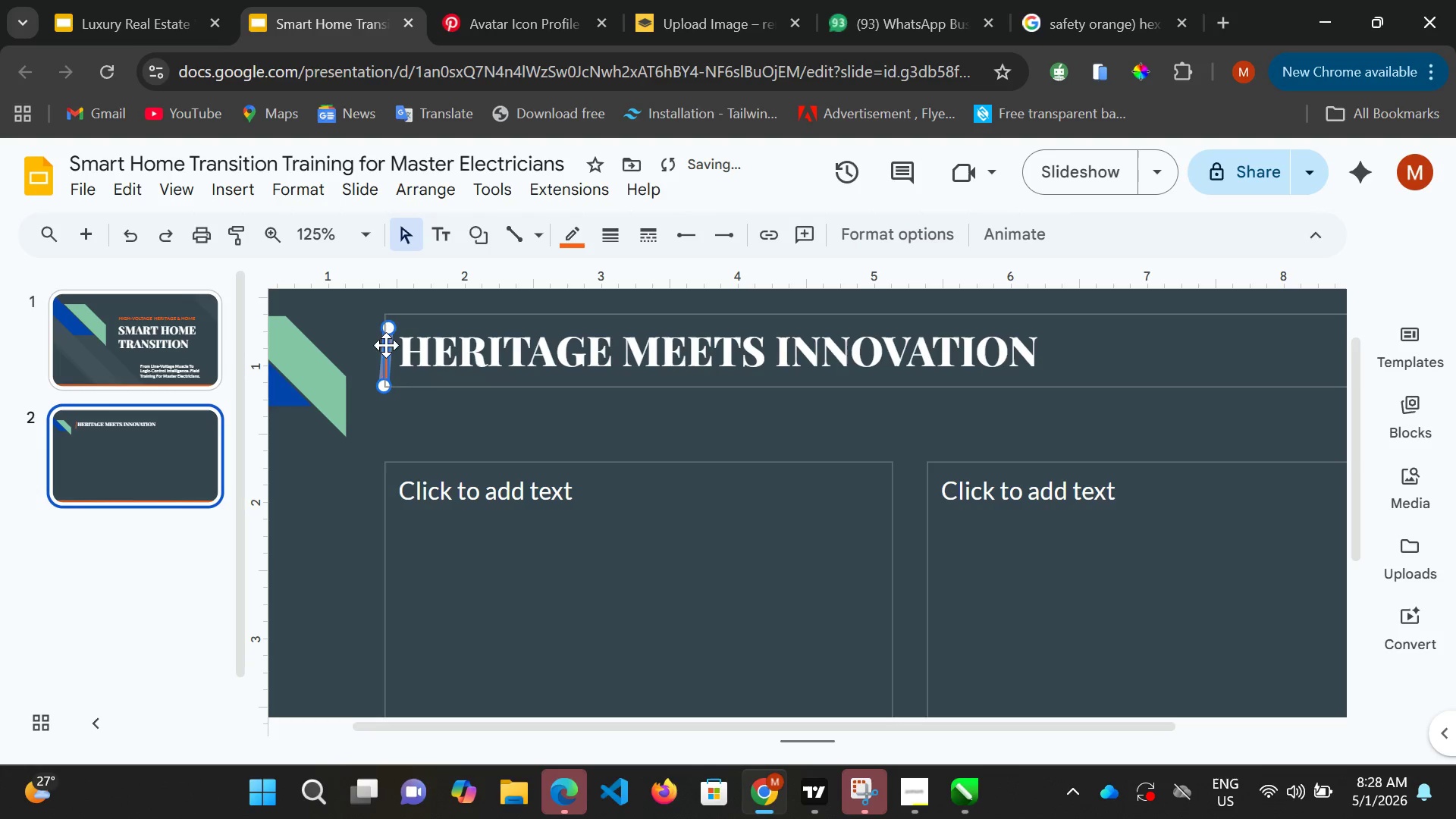 
left_click_drag(start_coordinate=[390, 330], to_coordinate=[384, 340])
 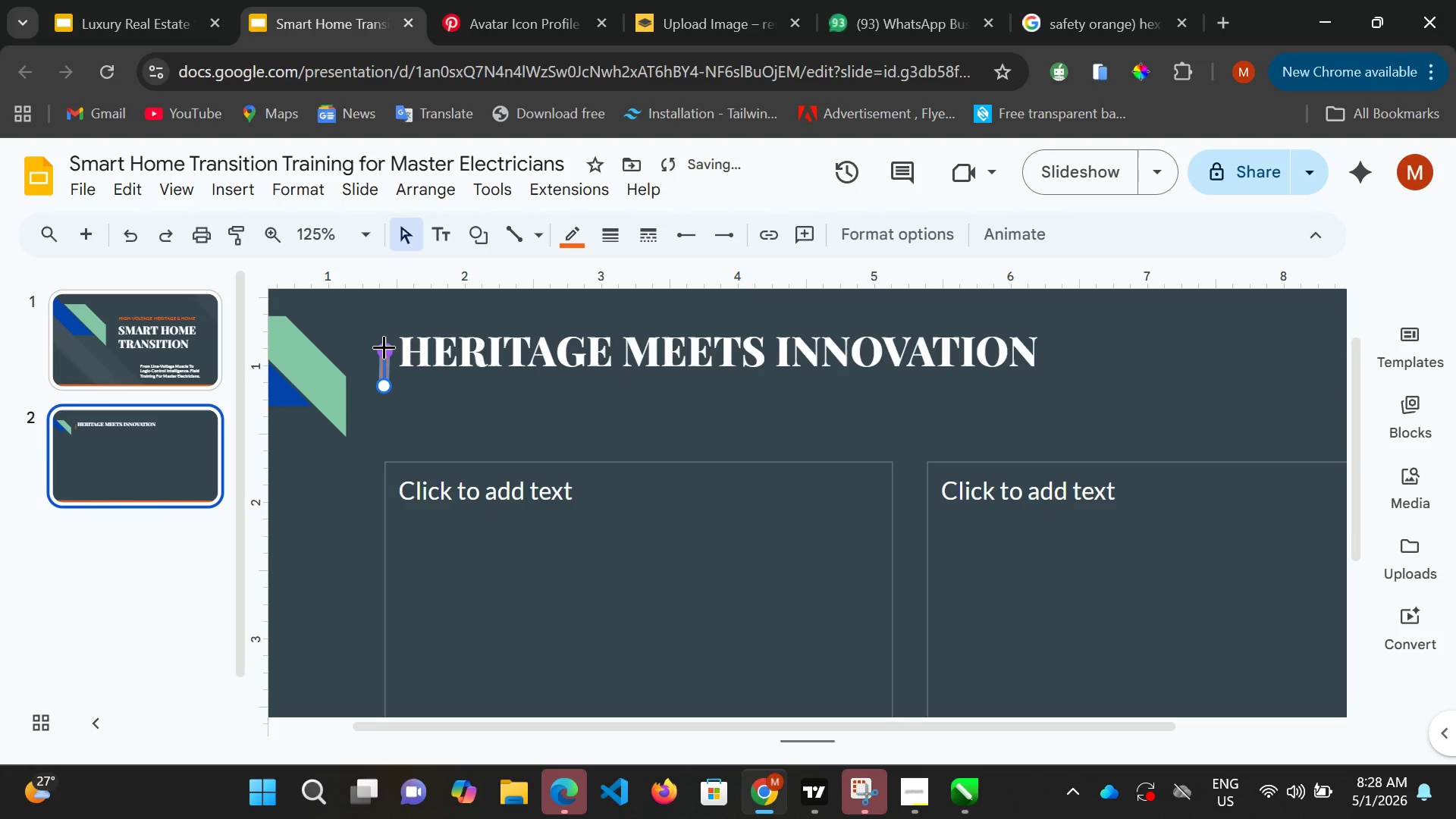 
left_click_drag(start_coordinate=[384, 347], to_coordinate=[384, 338])
 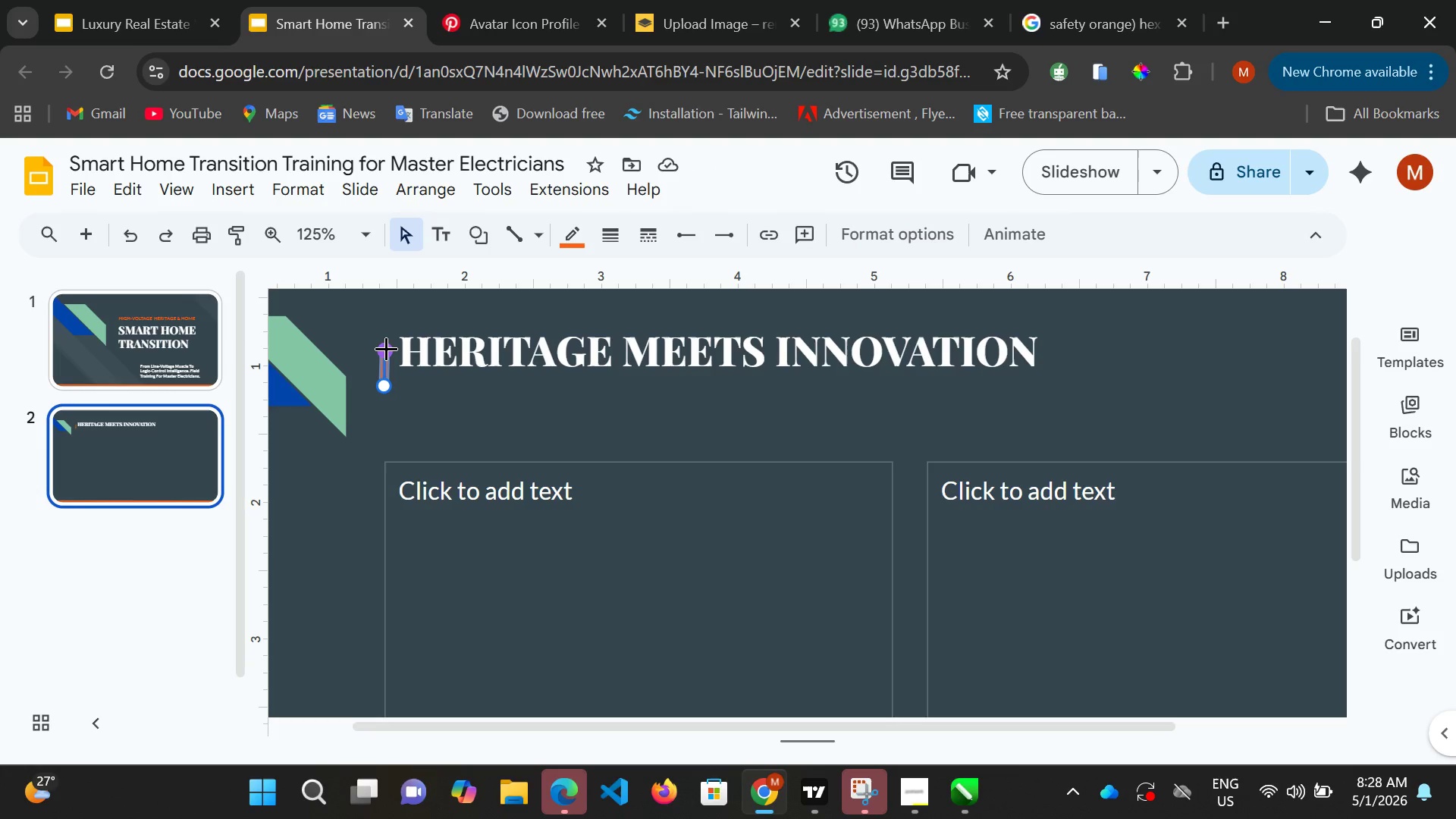 
left_click_drag(start_coordinate=[385, 347], to_coordinate=[384, 332])
 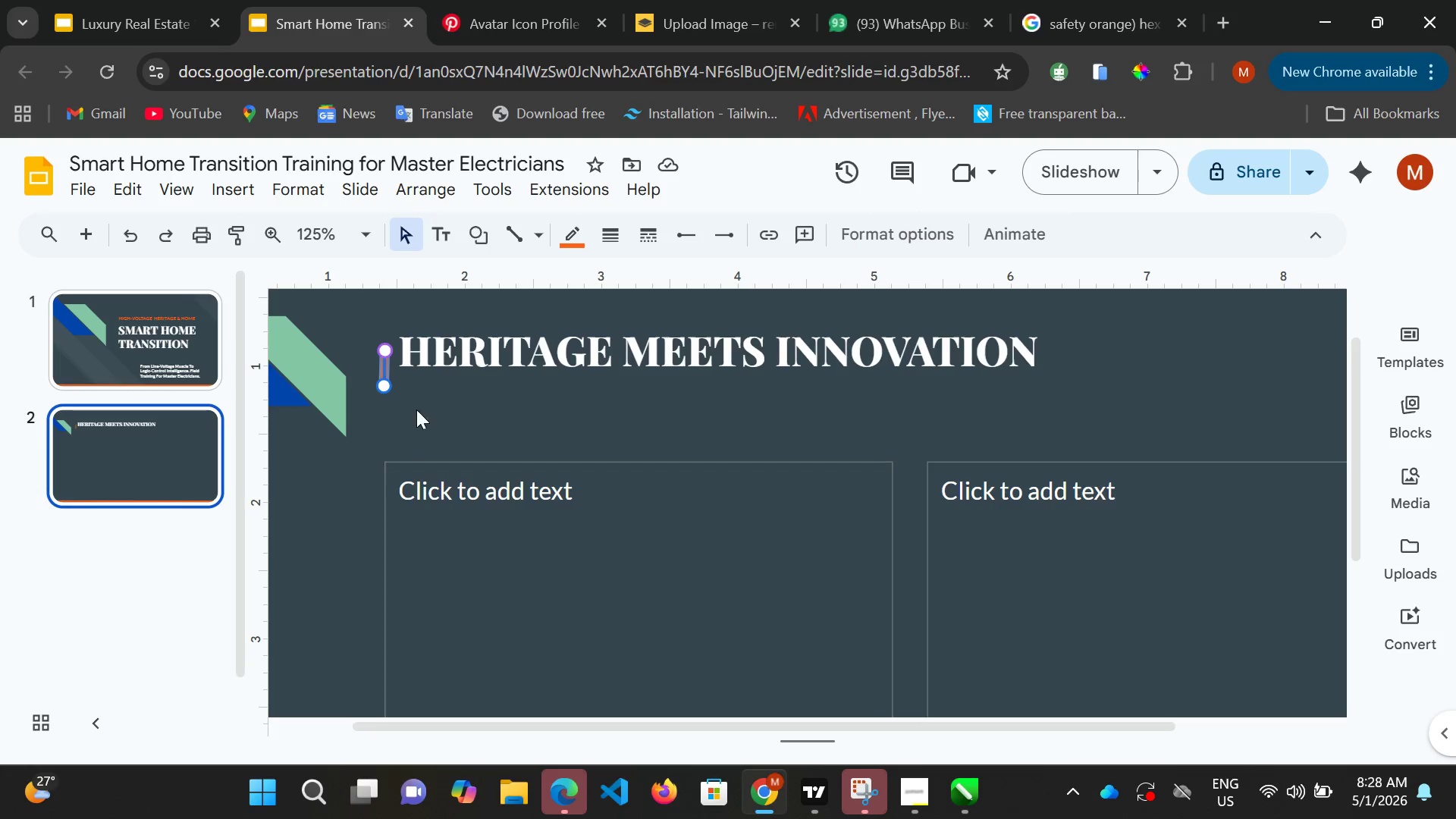 
left_click([428, 394])
 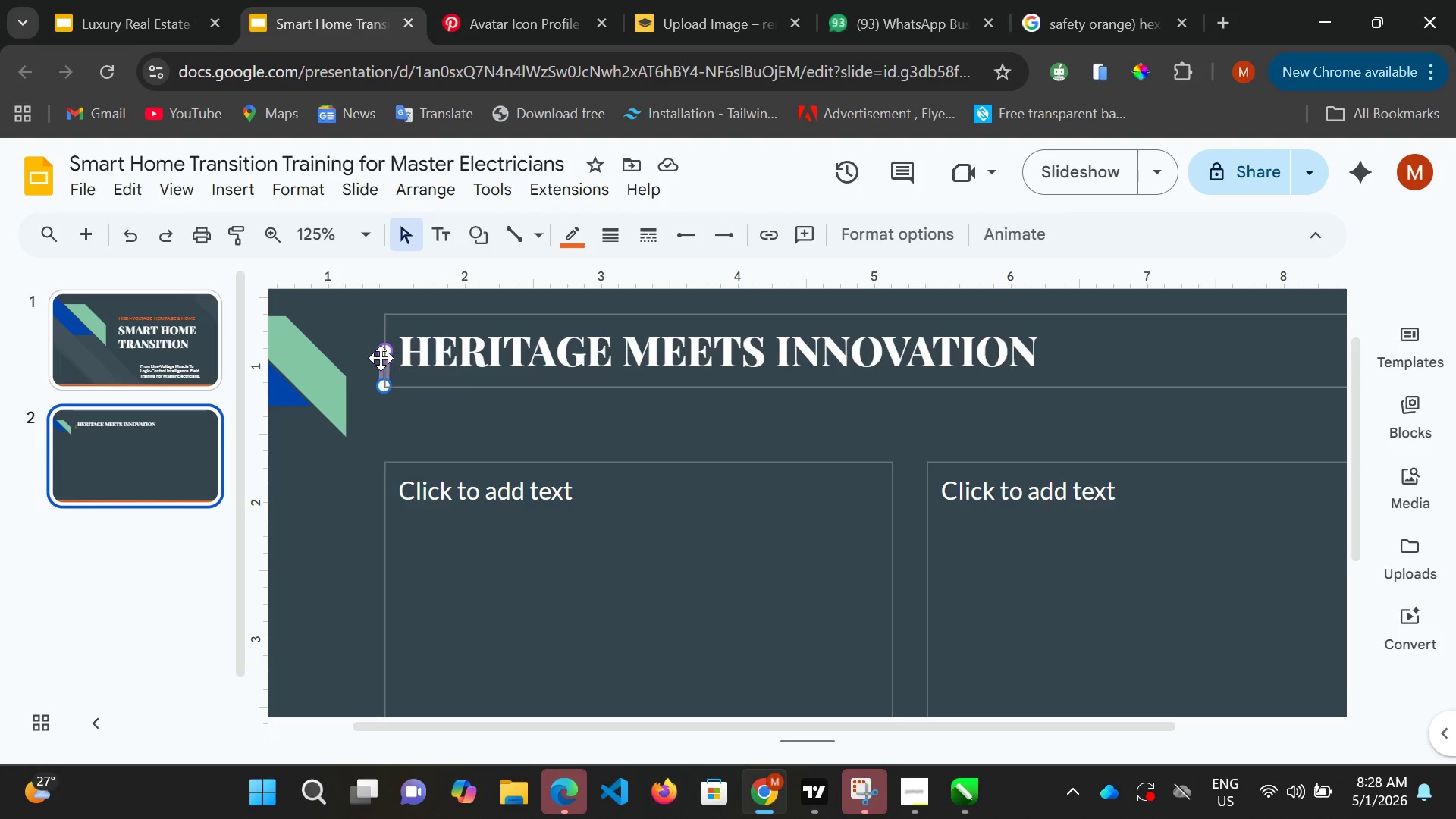 
wait(5.2)
 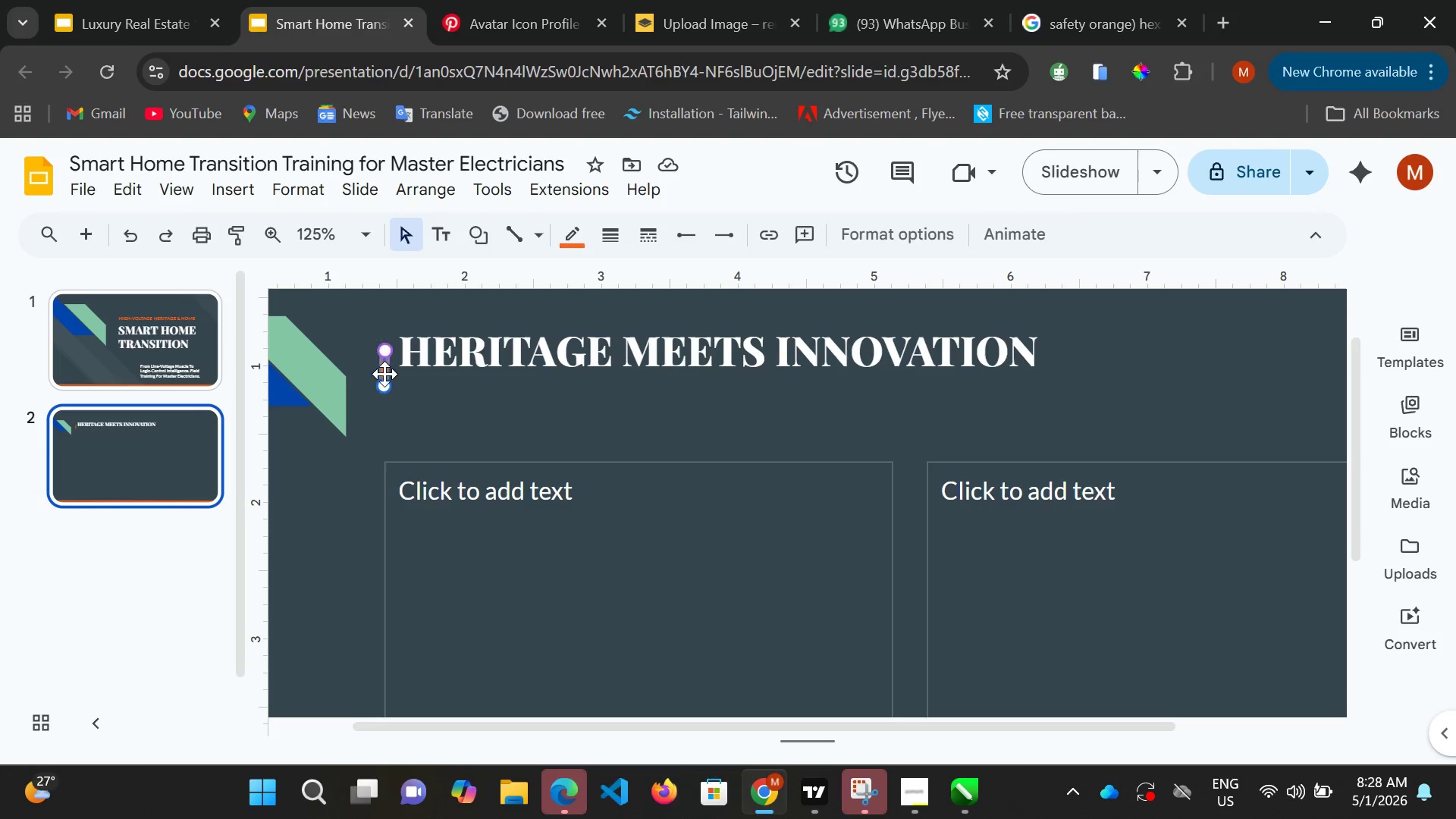 
left_click_drag(start_coordinate=[383, 352], to_coordinate=[383, 334])
 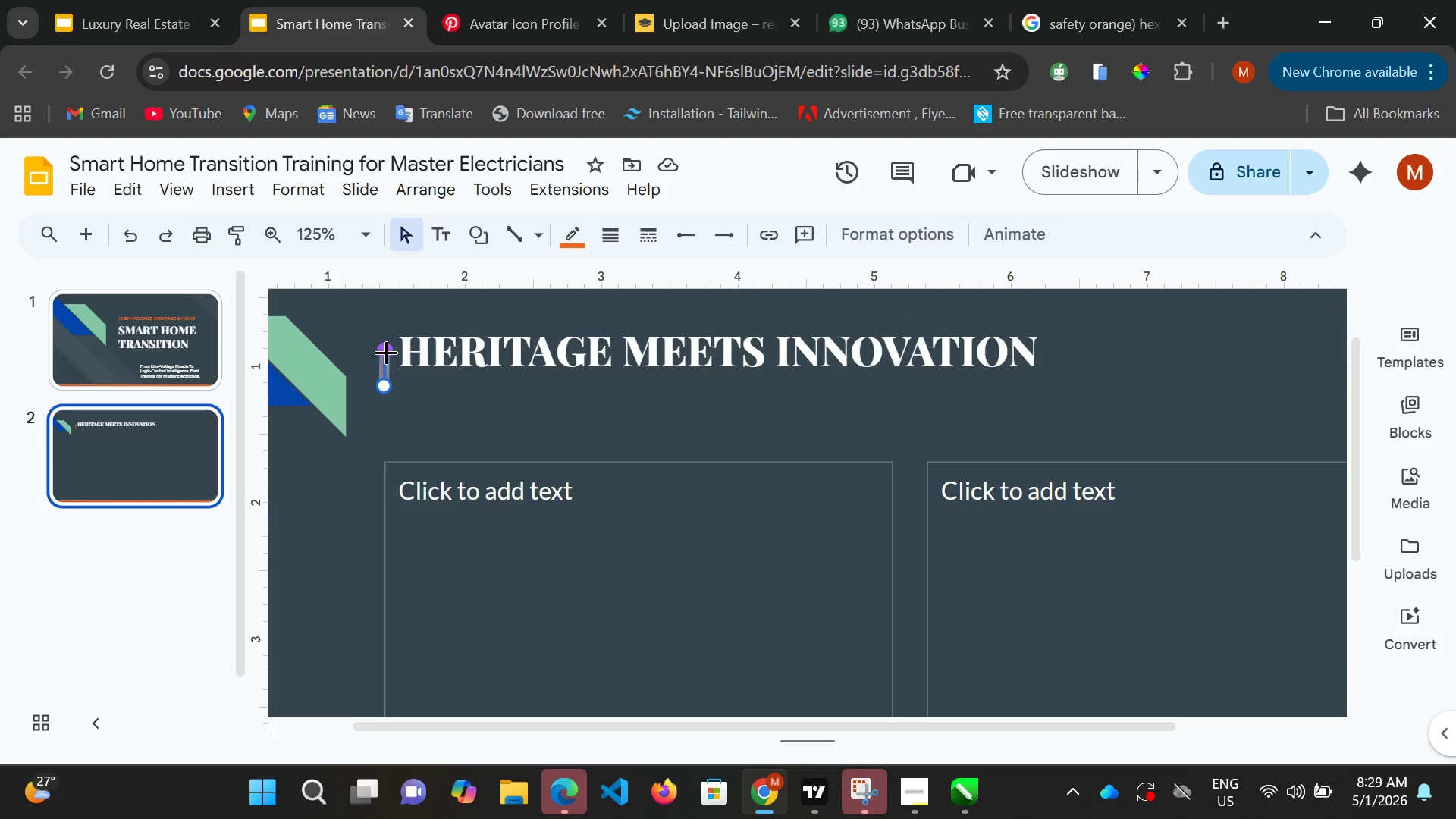 
left_click_drag(start_coordinate=[386, 352], to_coordinate=[379, 330])
 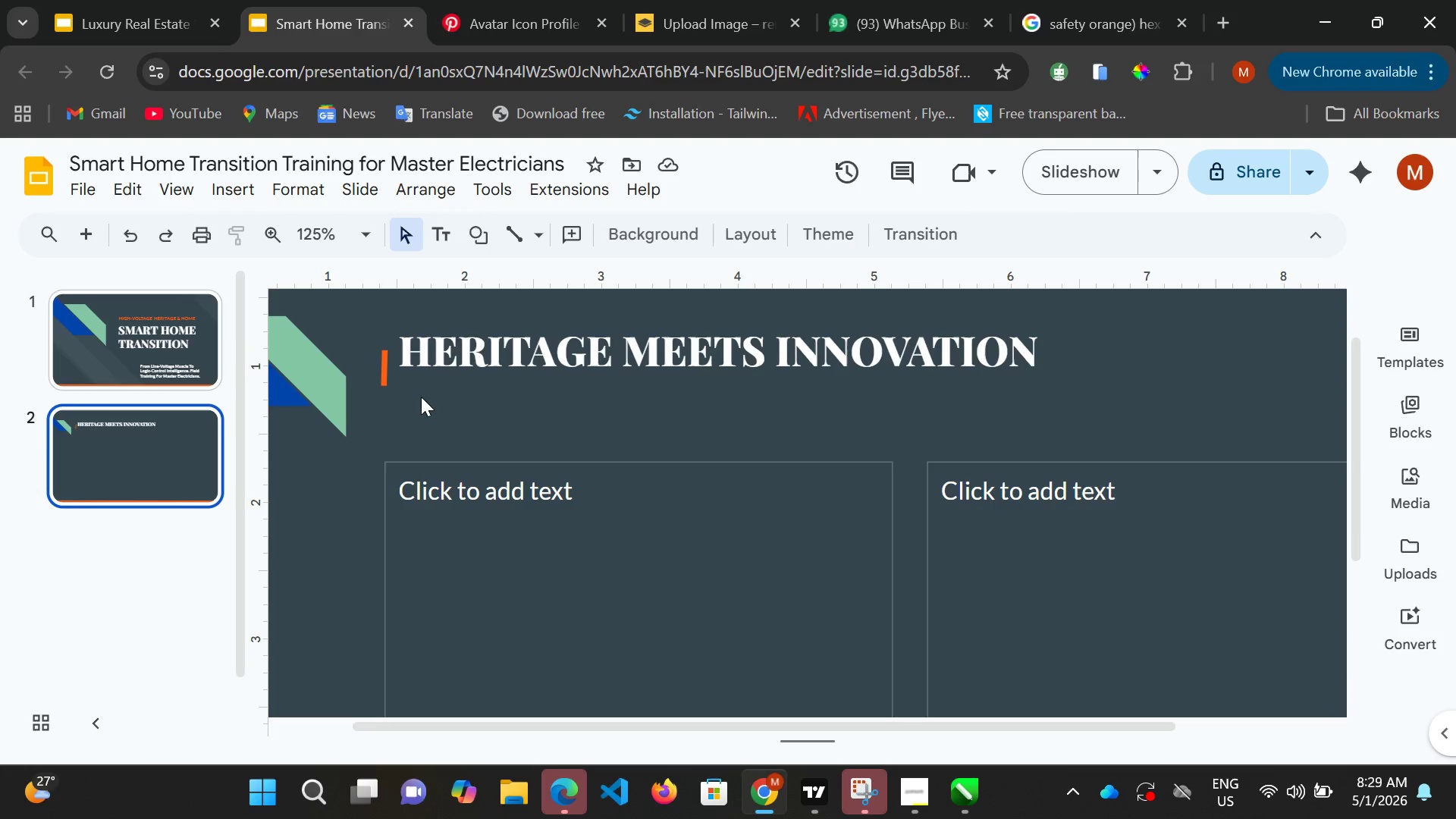 
left_click([421, 397])
 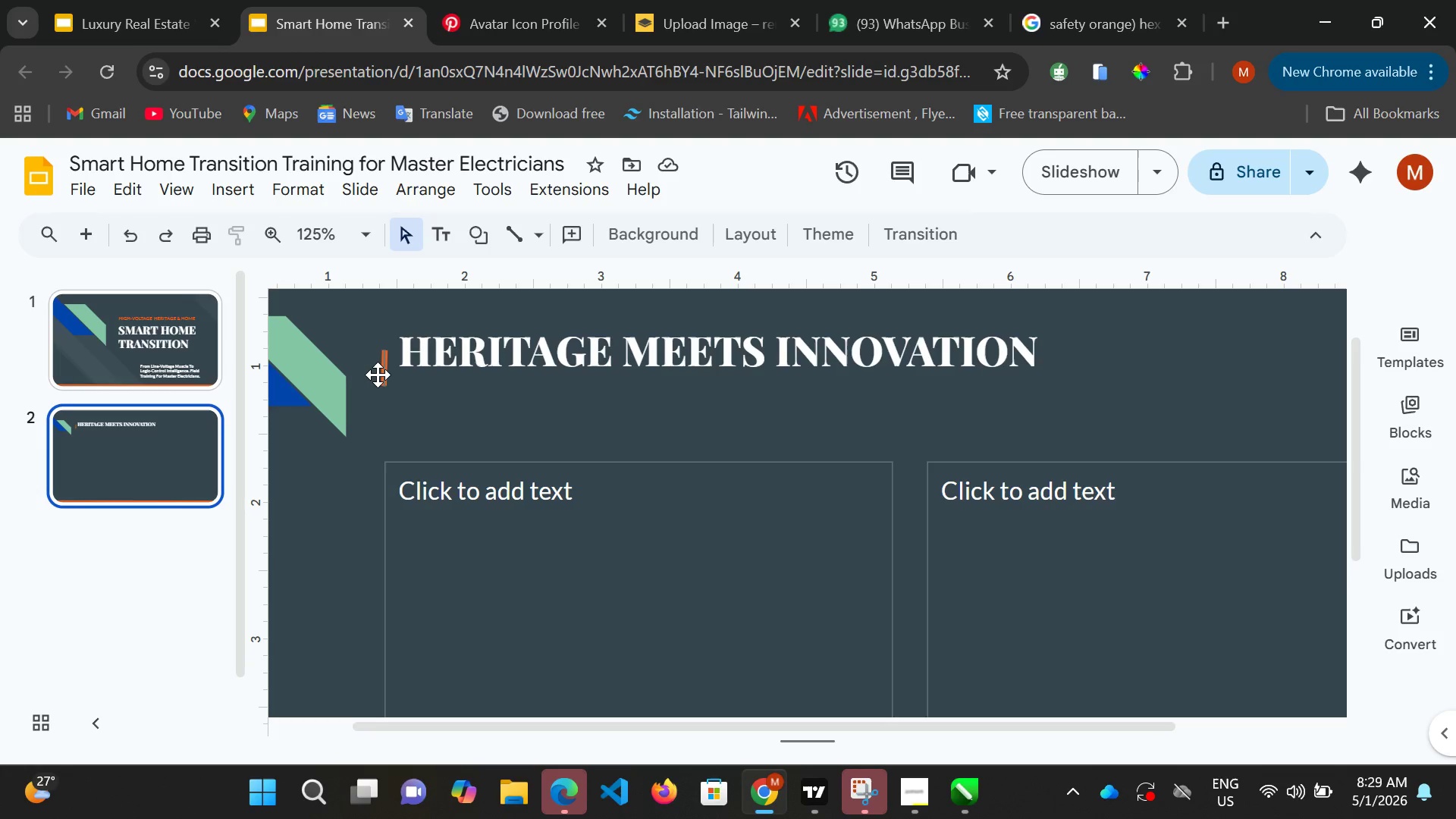 
wait(29.73)
 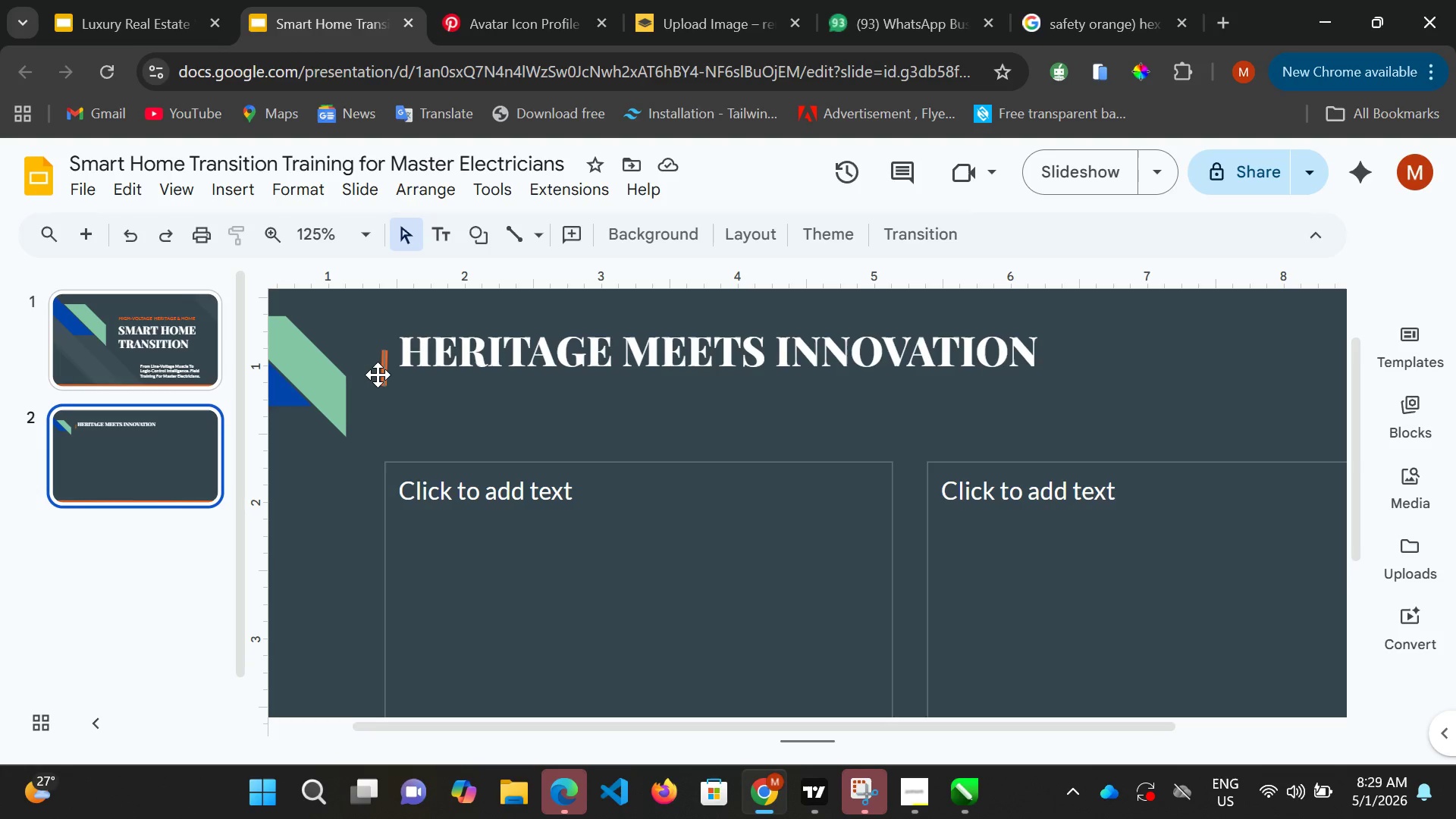 
left_click([387, 357])
 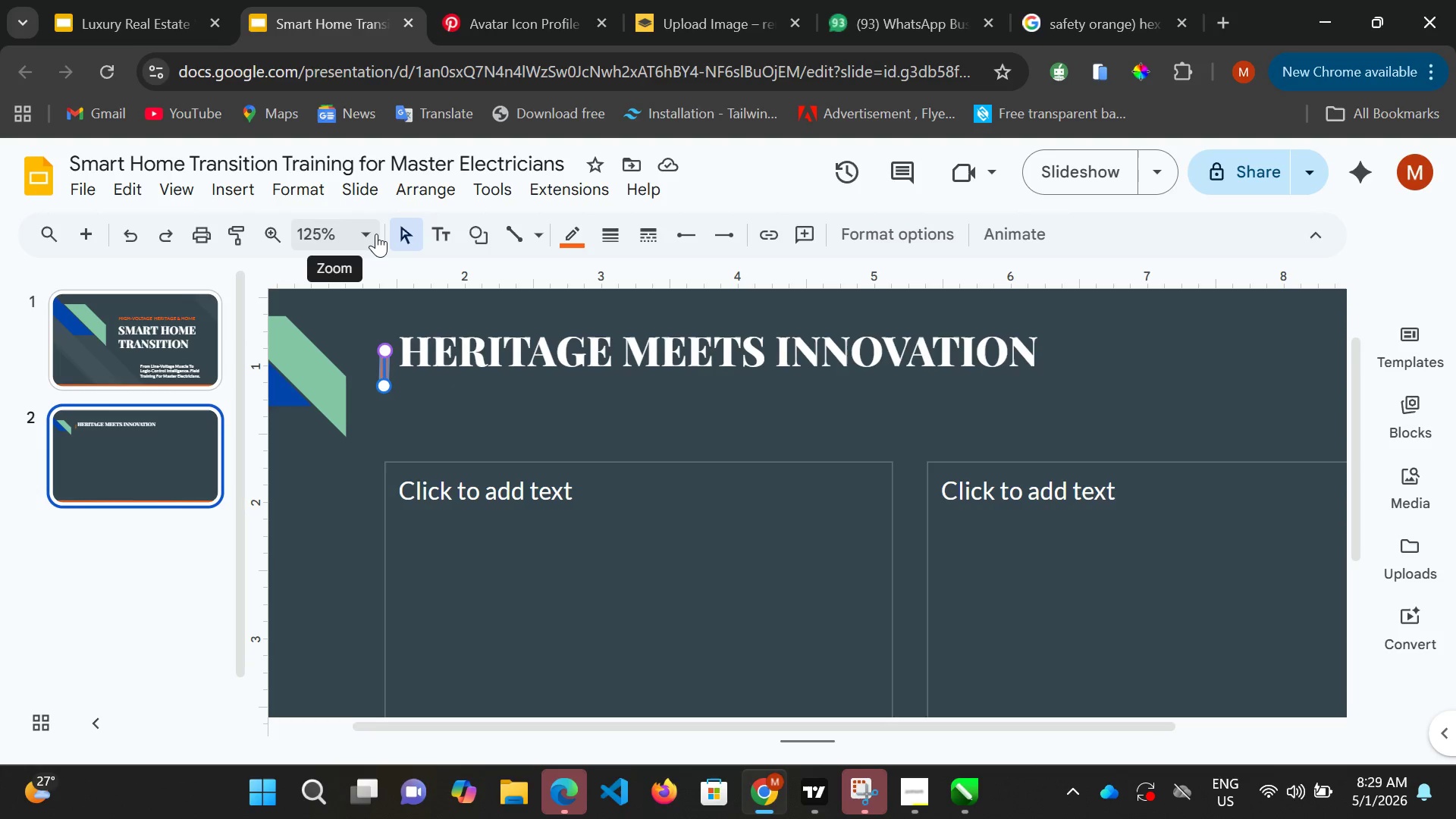 
left_click([375, 234])
 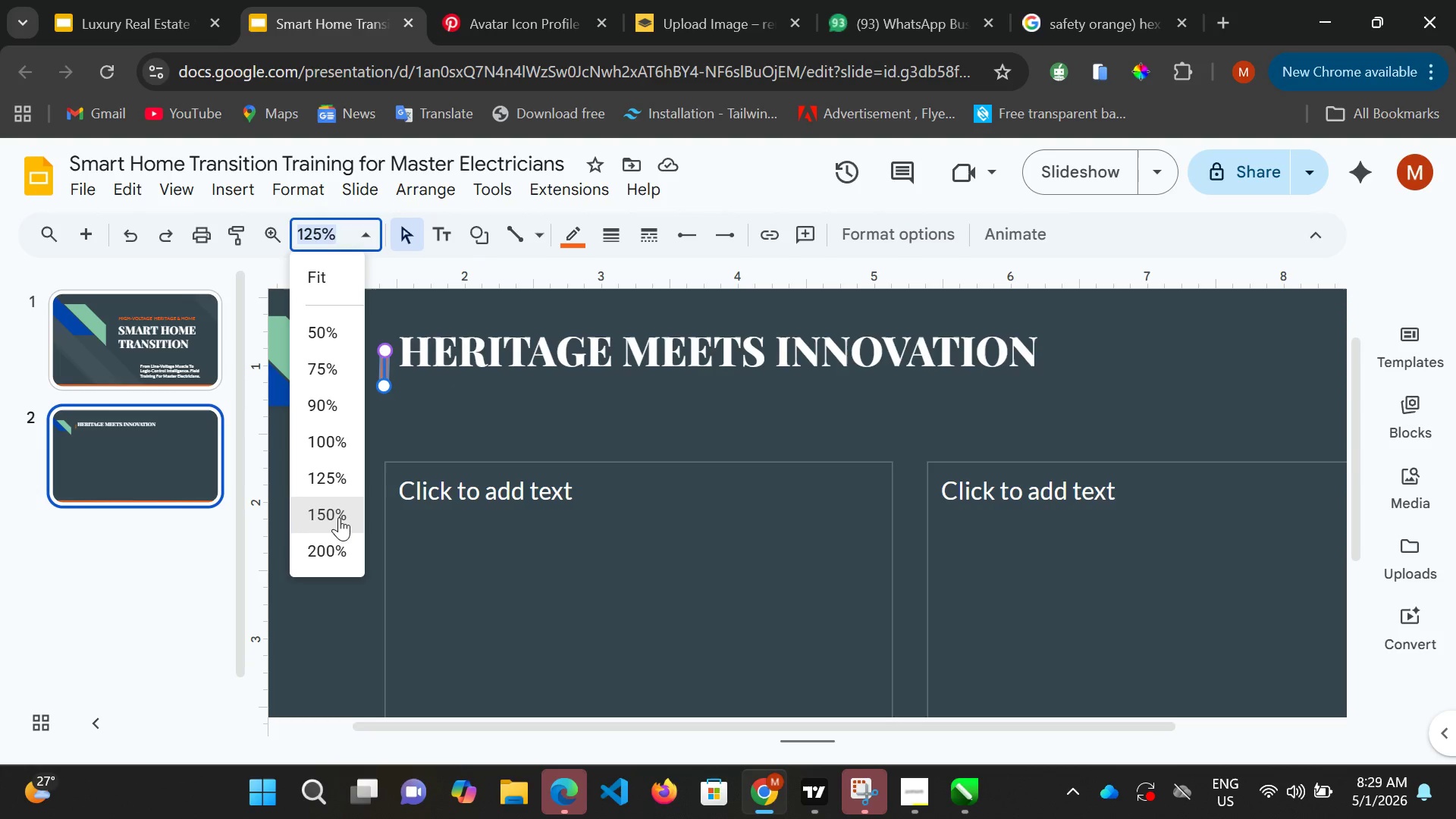 
left_click([339, 517])
 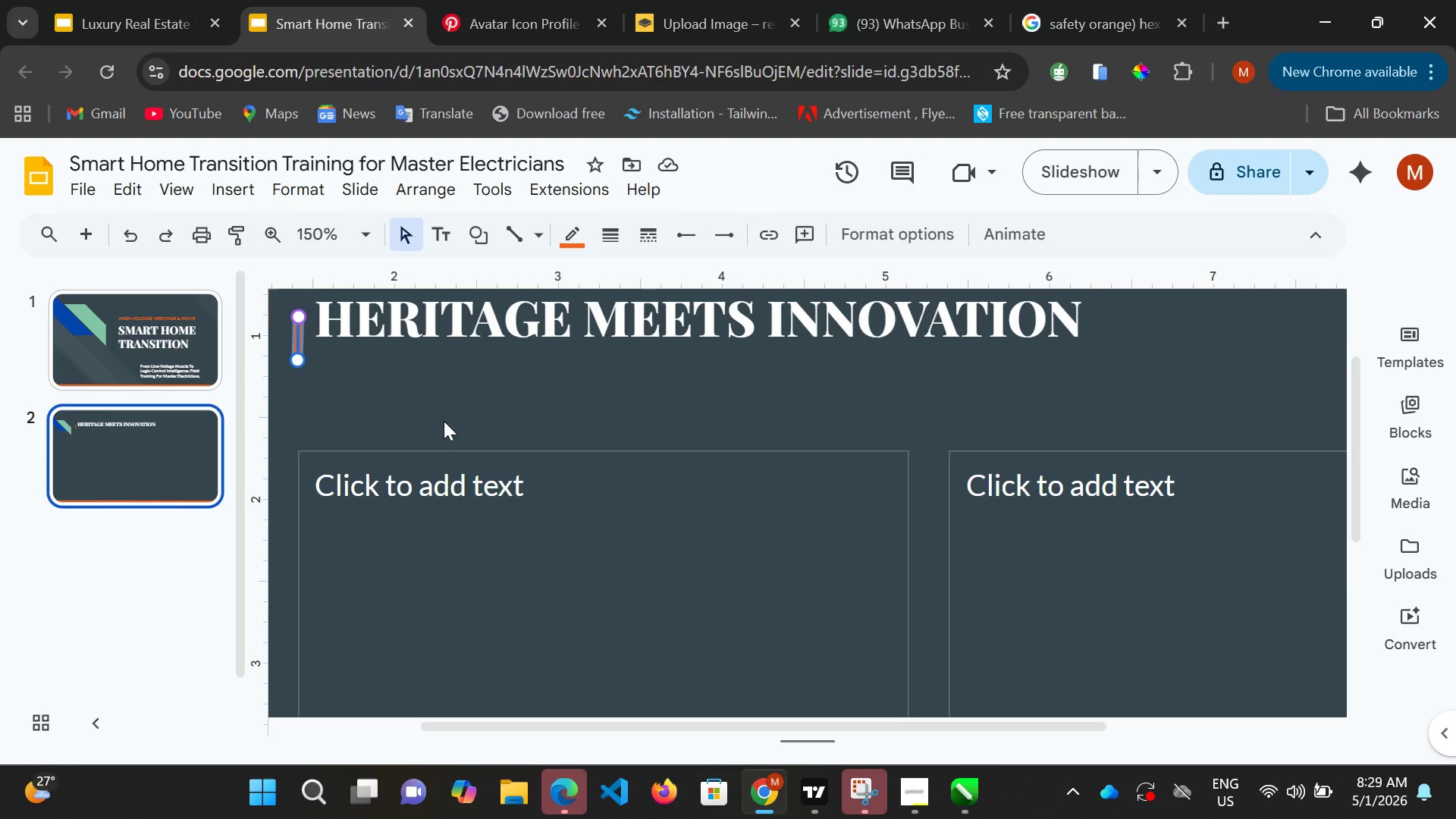 
wait(7.36)
 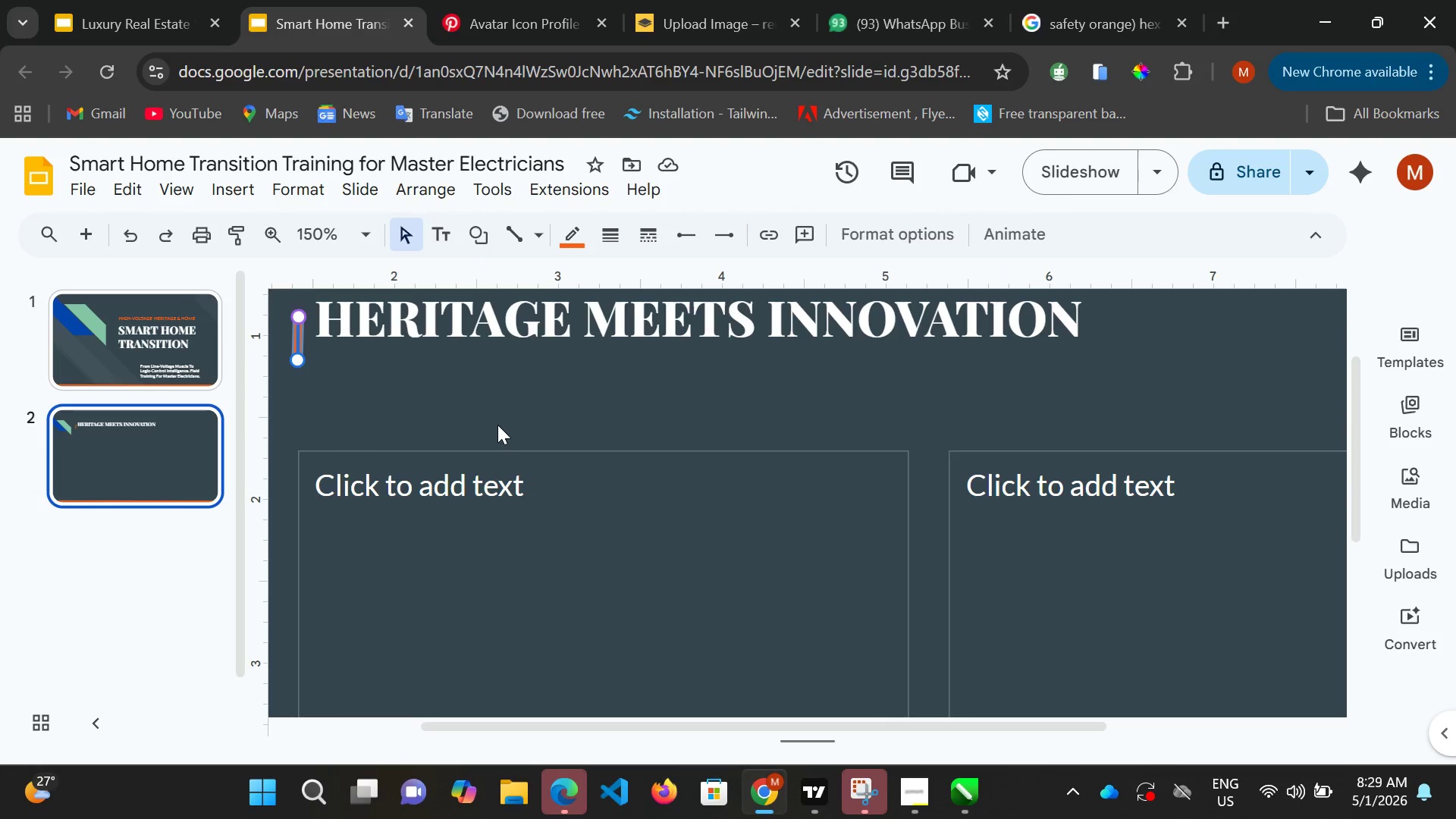 
left_click_drag(start_coordinate=[423, 729], to_coordinate=[370, 733])
 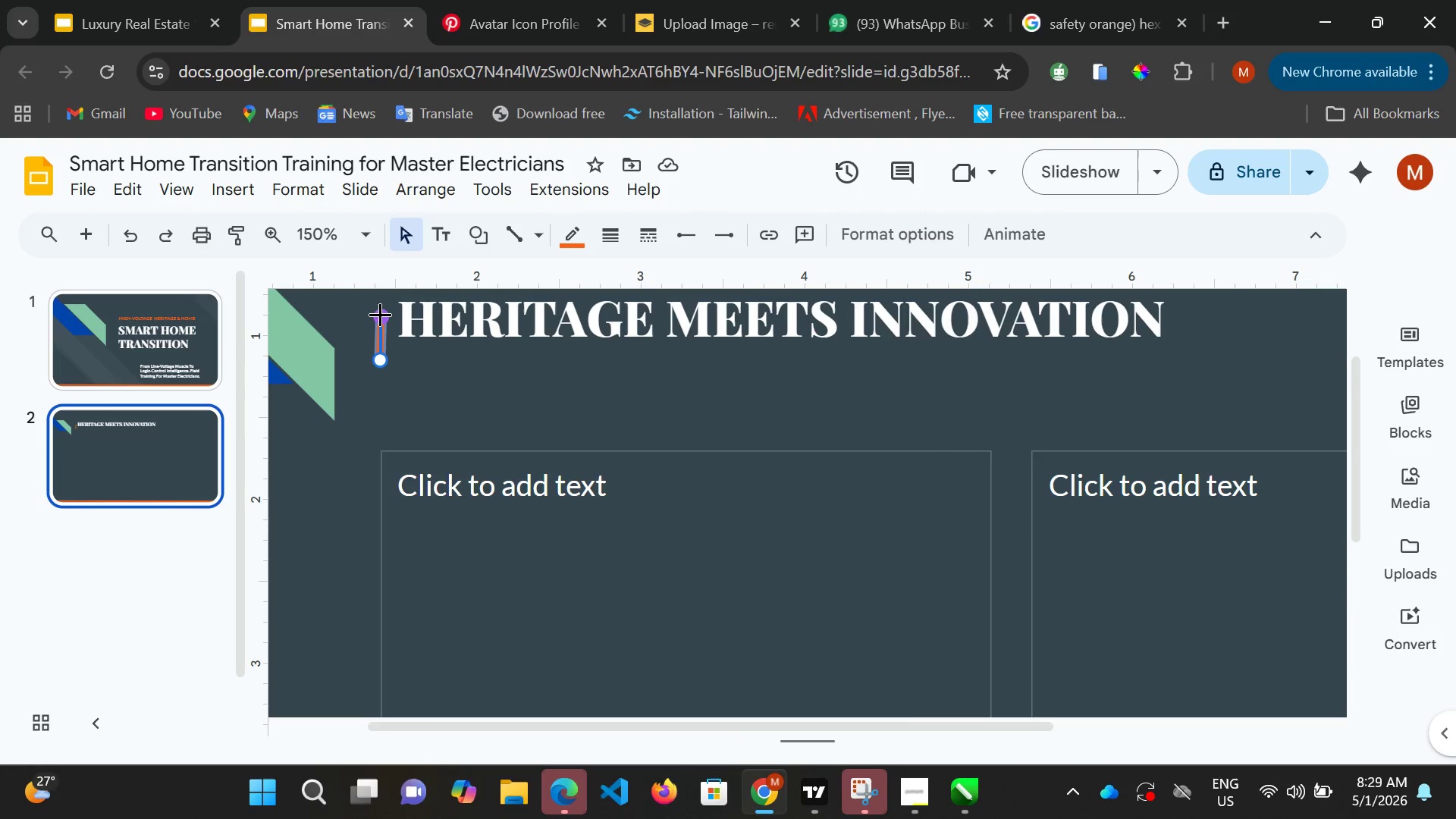 
left_click_drag(start_coordinate=[380, 314], to_coordinate=[380, 303])
 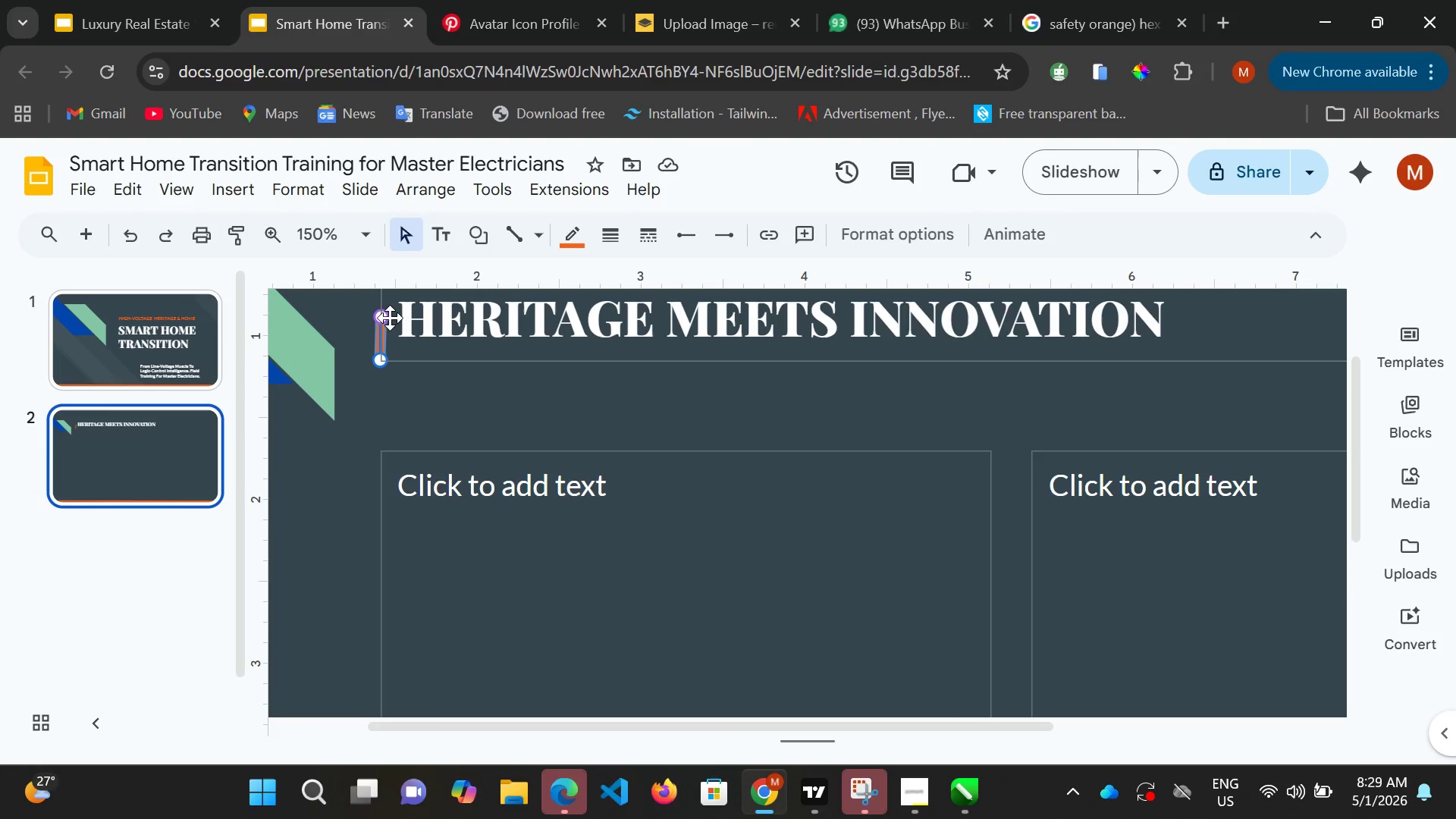 
left_click_drag(start_coordinate=[390, 318], to_coordinate=[390, 313])
 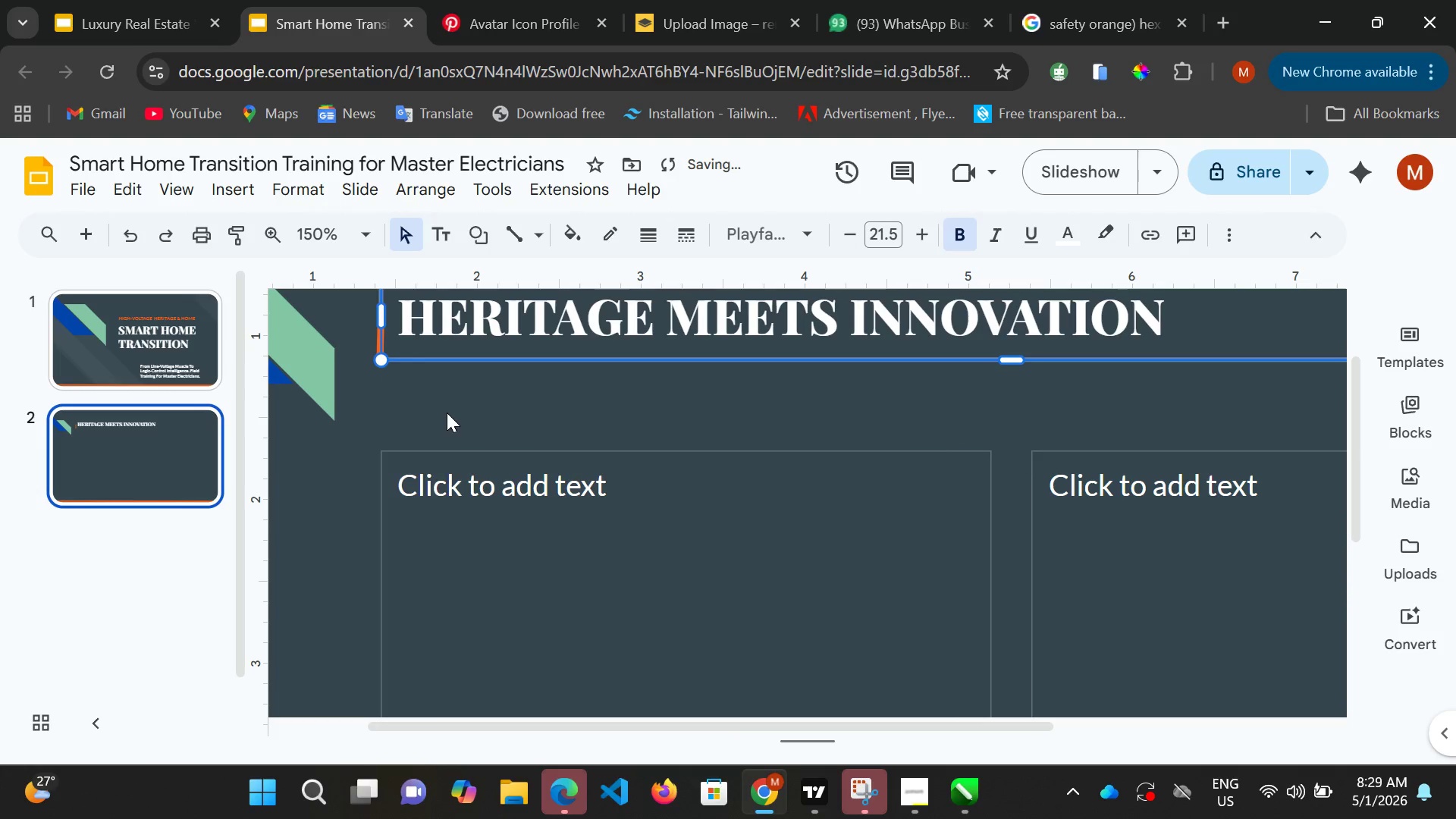 
left_click([447, 413])
 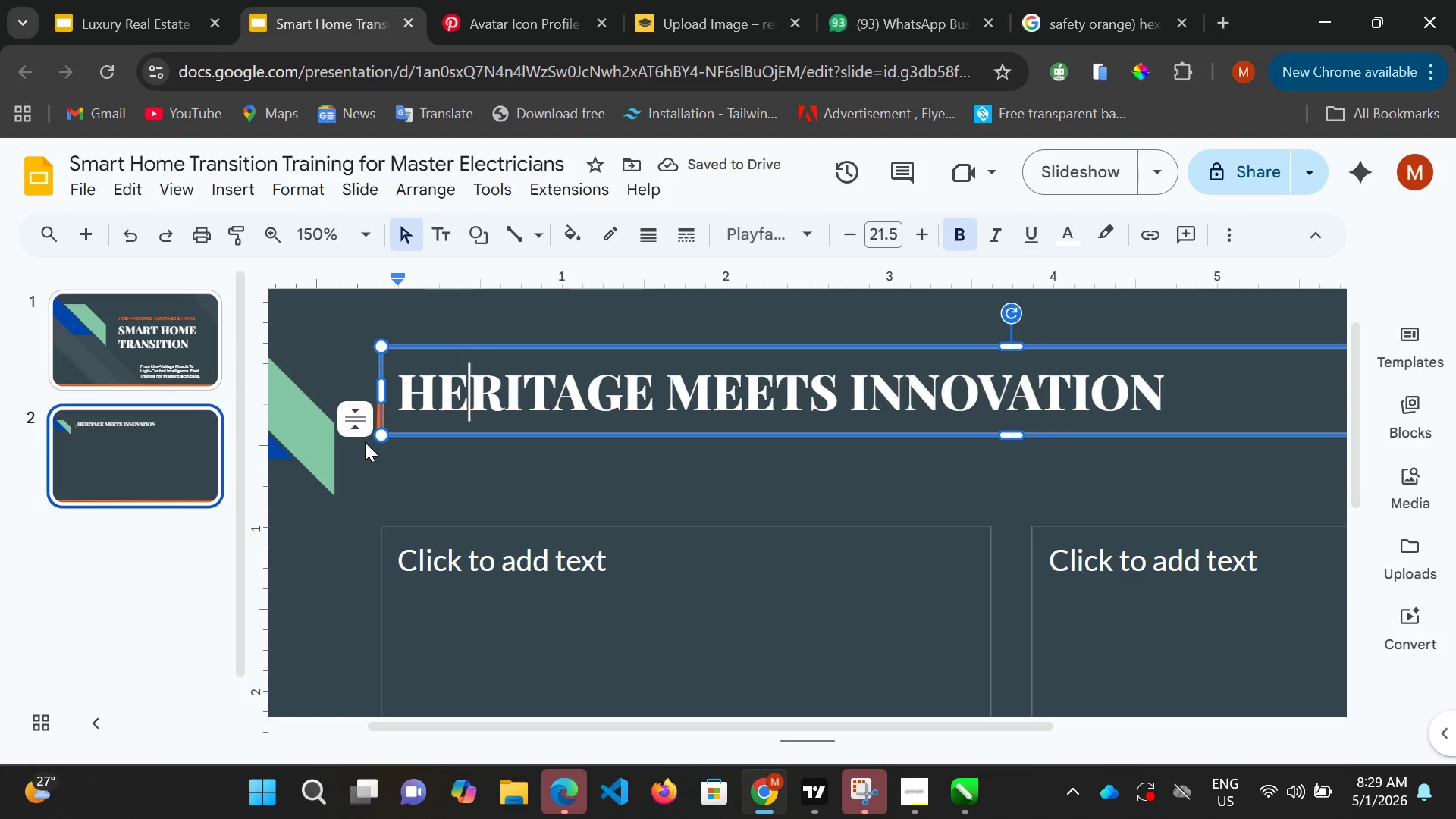 
left_click([374, 431])
 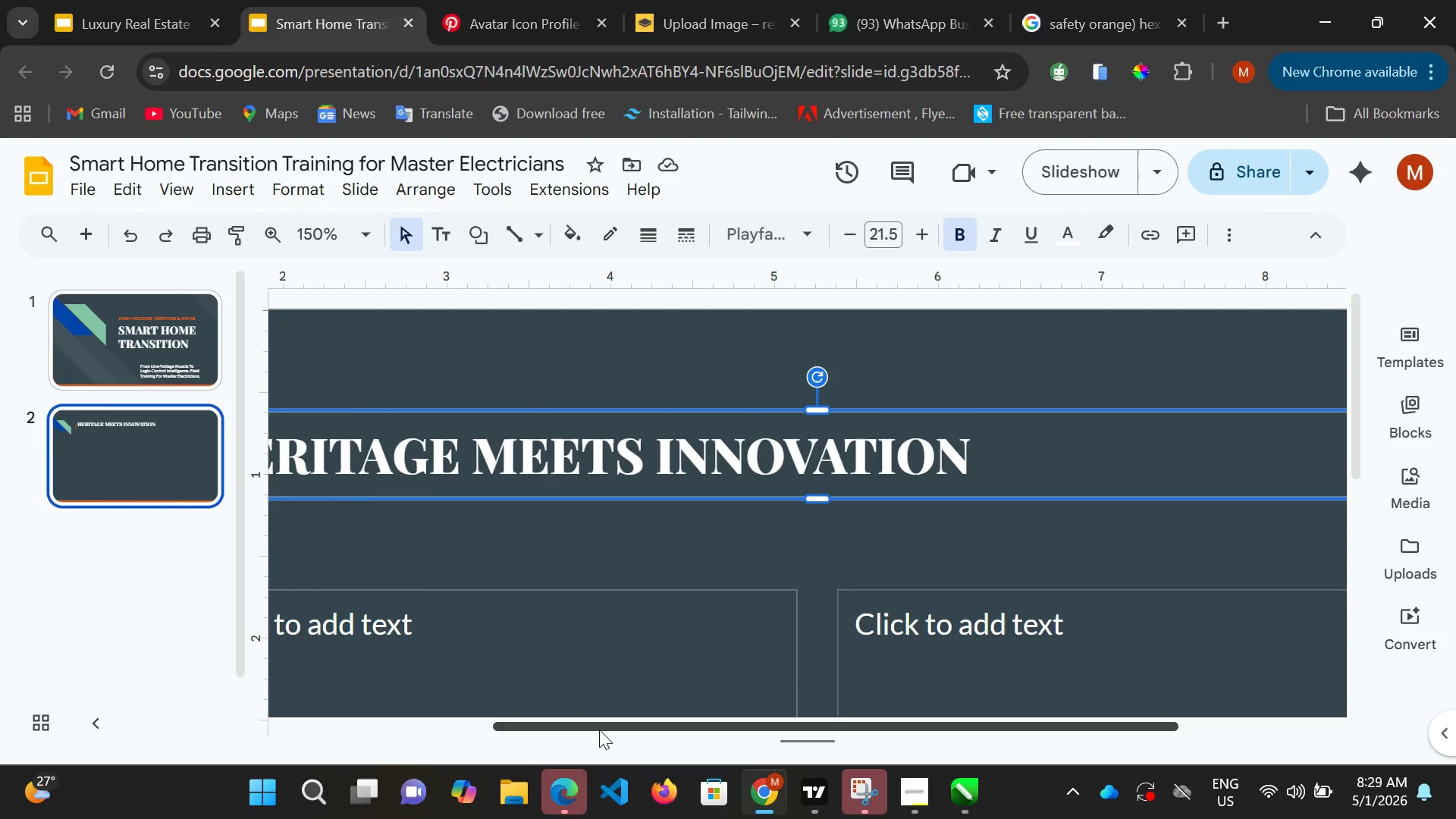 
left_click_drag(start_coordinate=[603, 723], to_coordinate=[429, 703])
 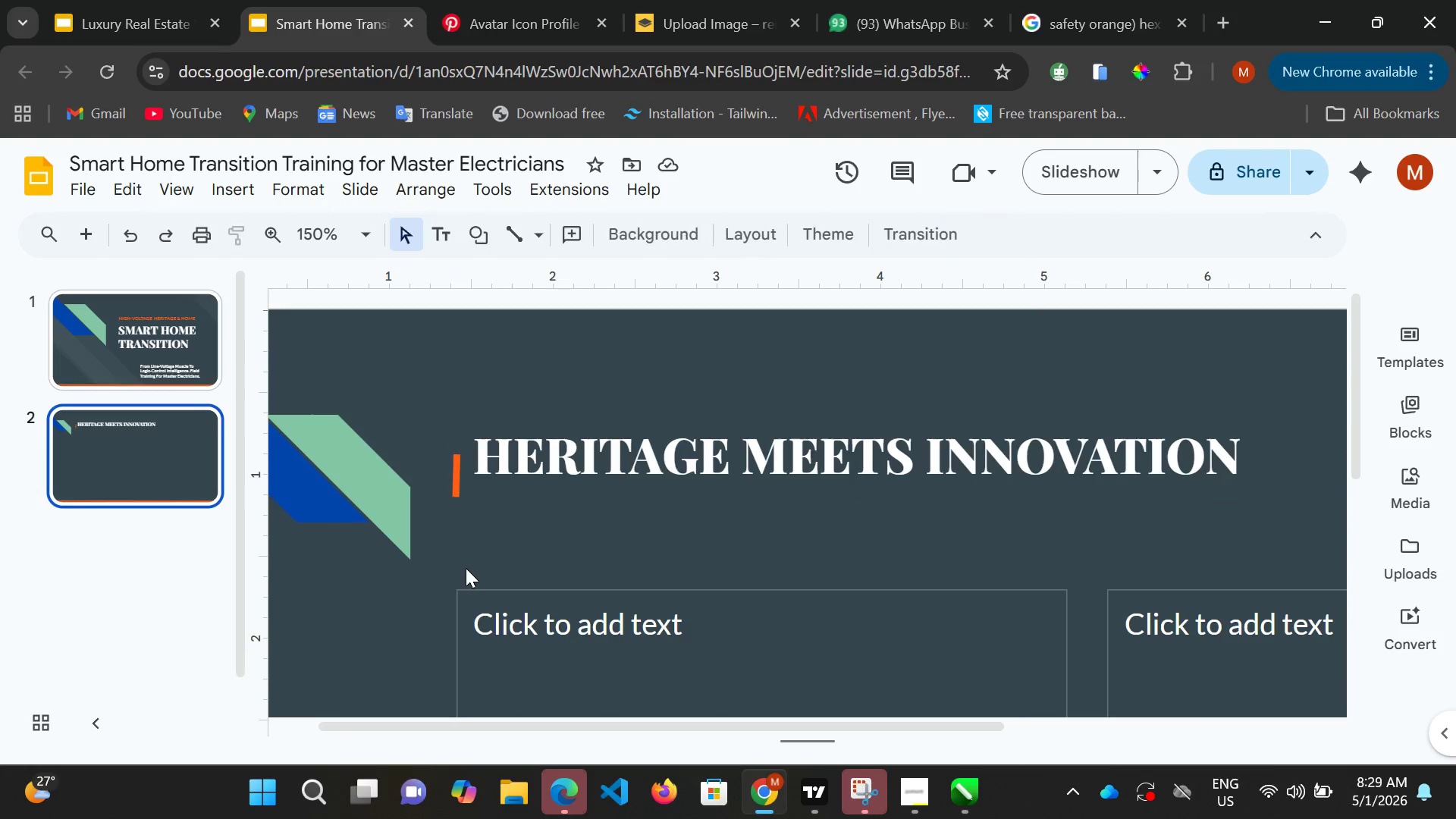 
left_click([466, 568])
 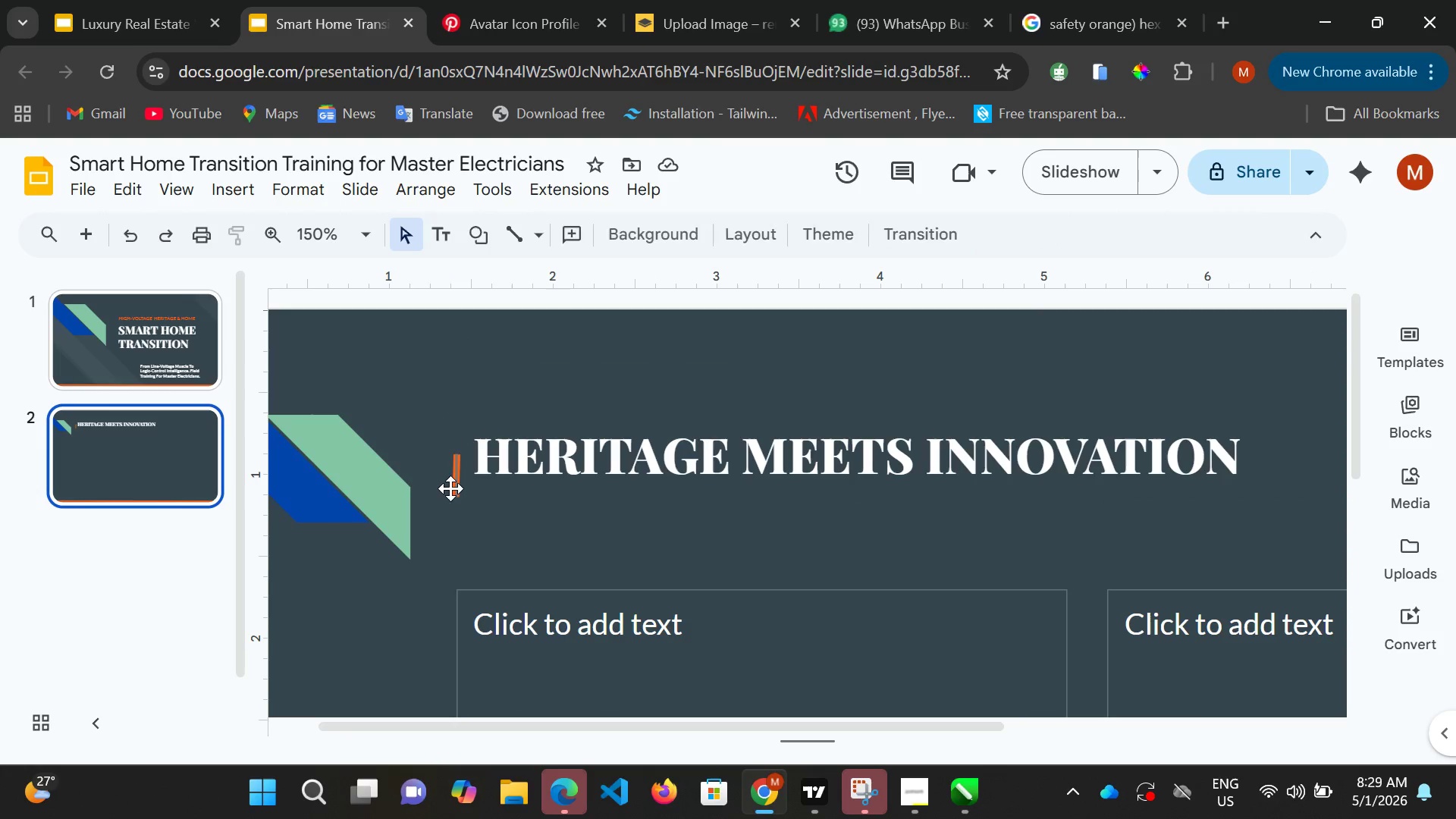 
left_click([450, 488])
 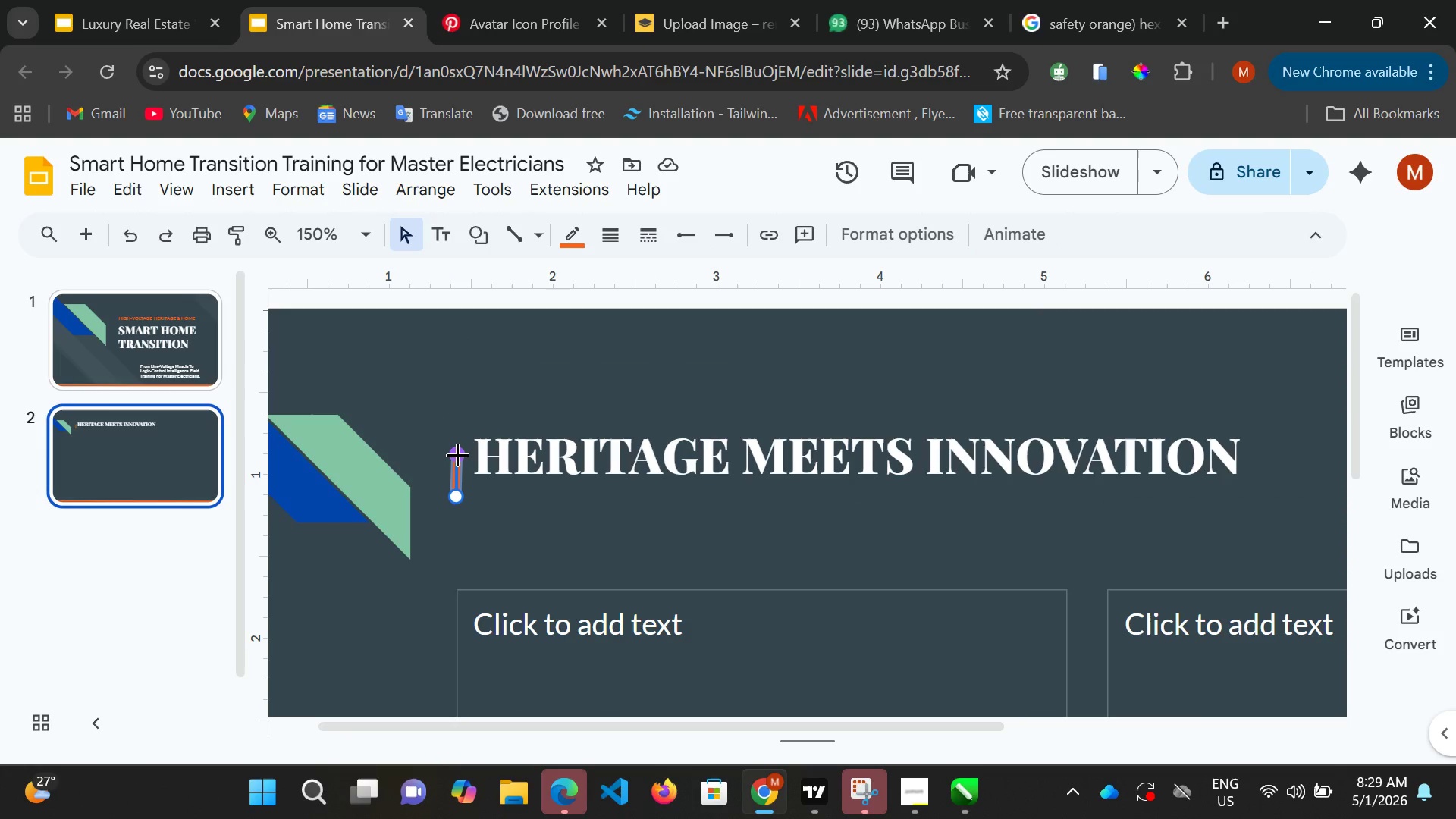 
left_click_drag(start_coordinate=[457, 454], to_coordinate=[453, 437])
 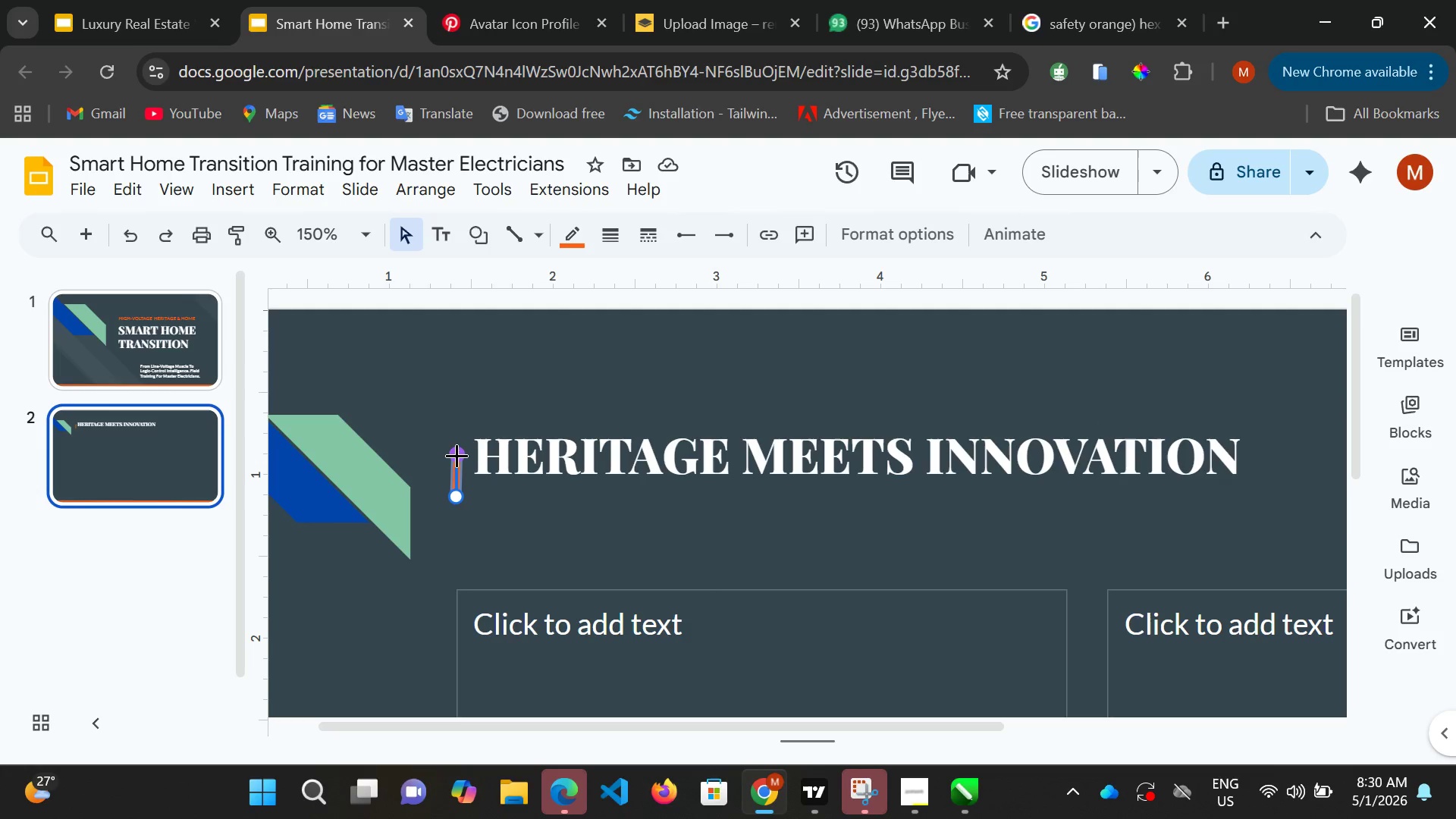 
left_click_drag(start_coordinate=[457, 455], to_coordinate=[452, 438])
 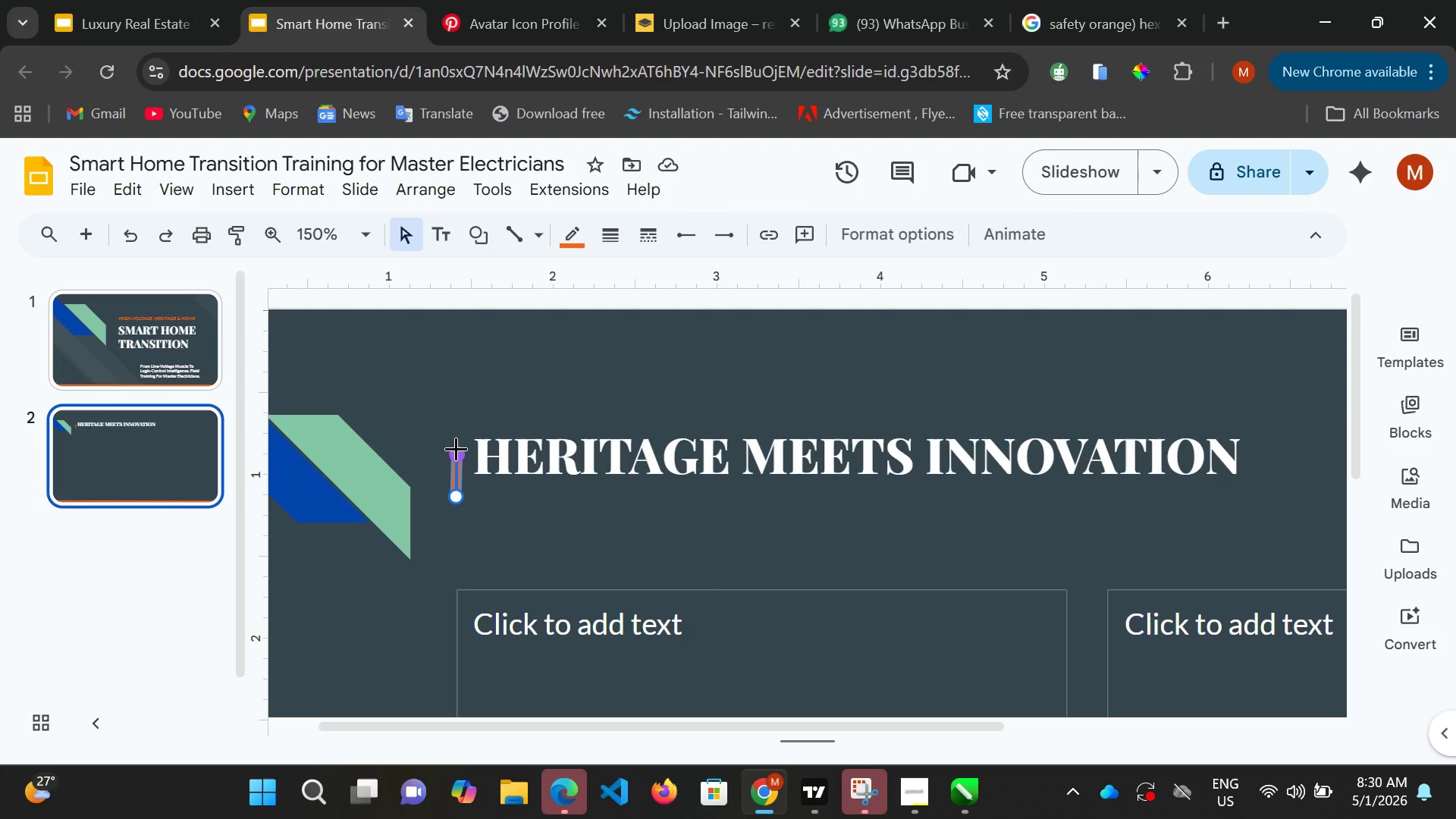 
left_click([456, 448])
 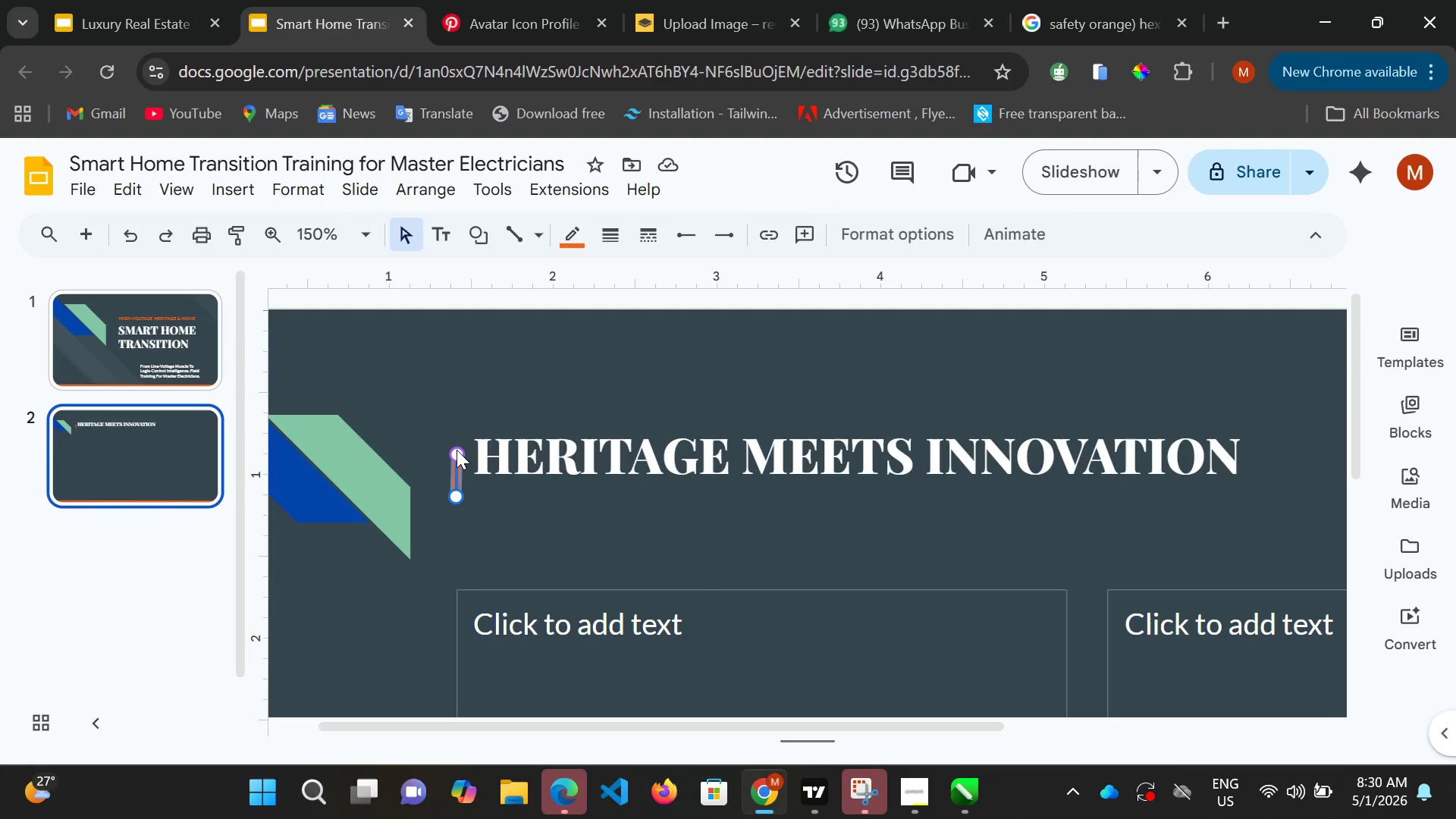 
left_click_drag(start_coordinate=[457, 450], to_coordinate=[457, 432])
 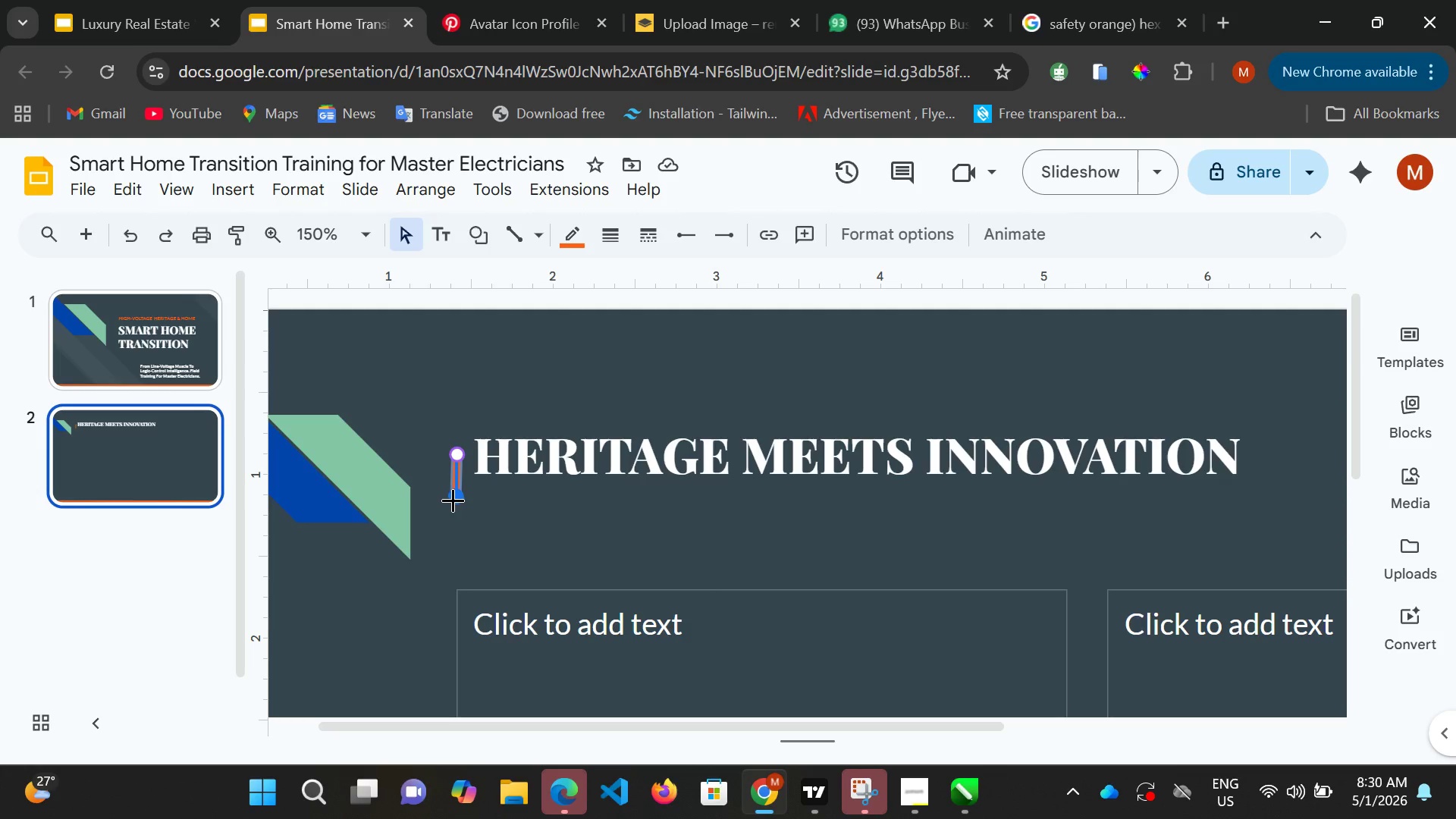 
left_click_drag(start_coordinate=[453, 499], to_coordinate=[453, 512])
 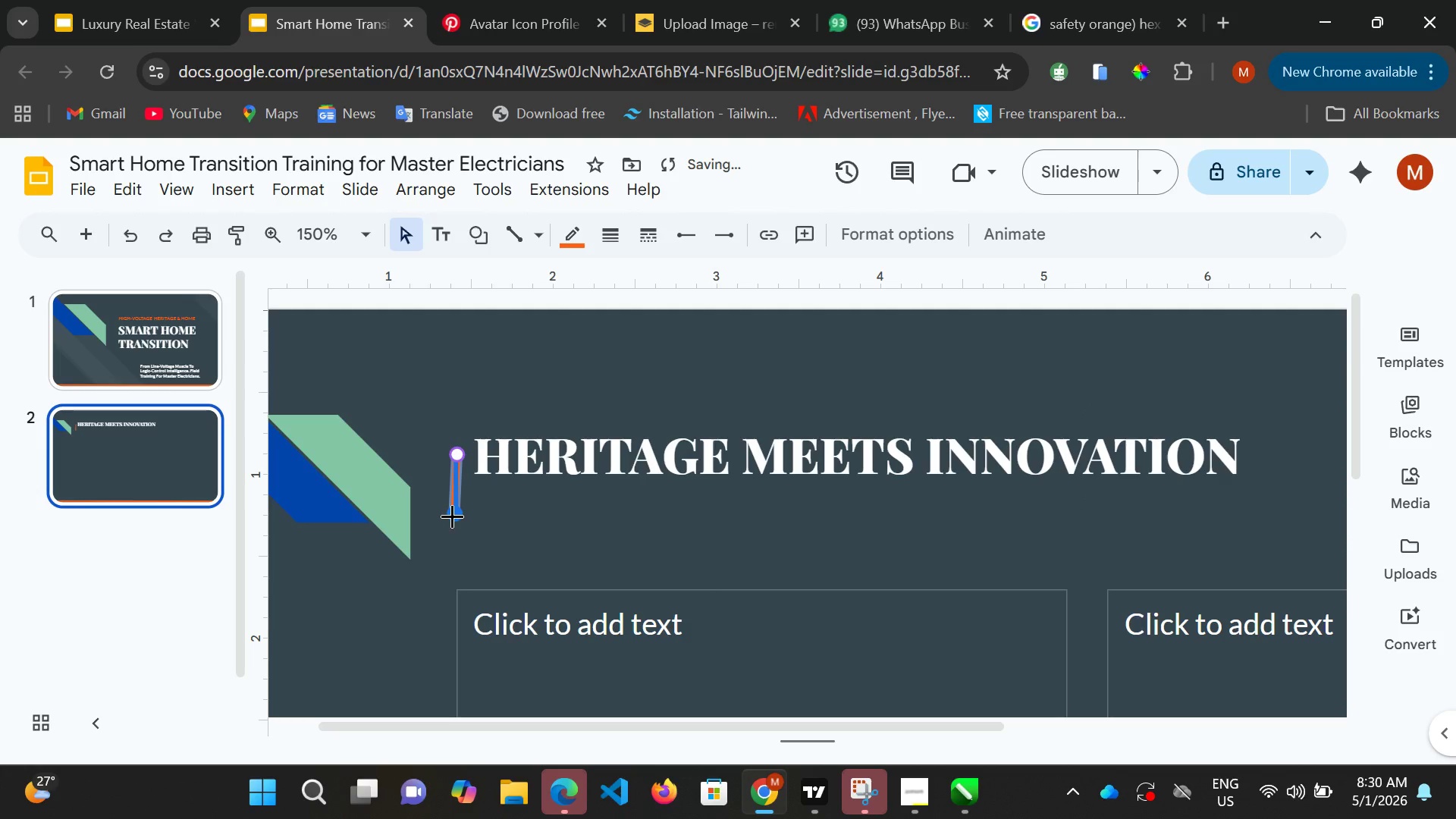 
left_click_drag(start_coordinate=[451, 516], to_coordinate=[456, 522])
 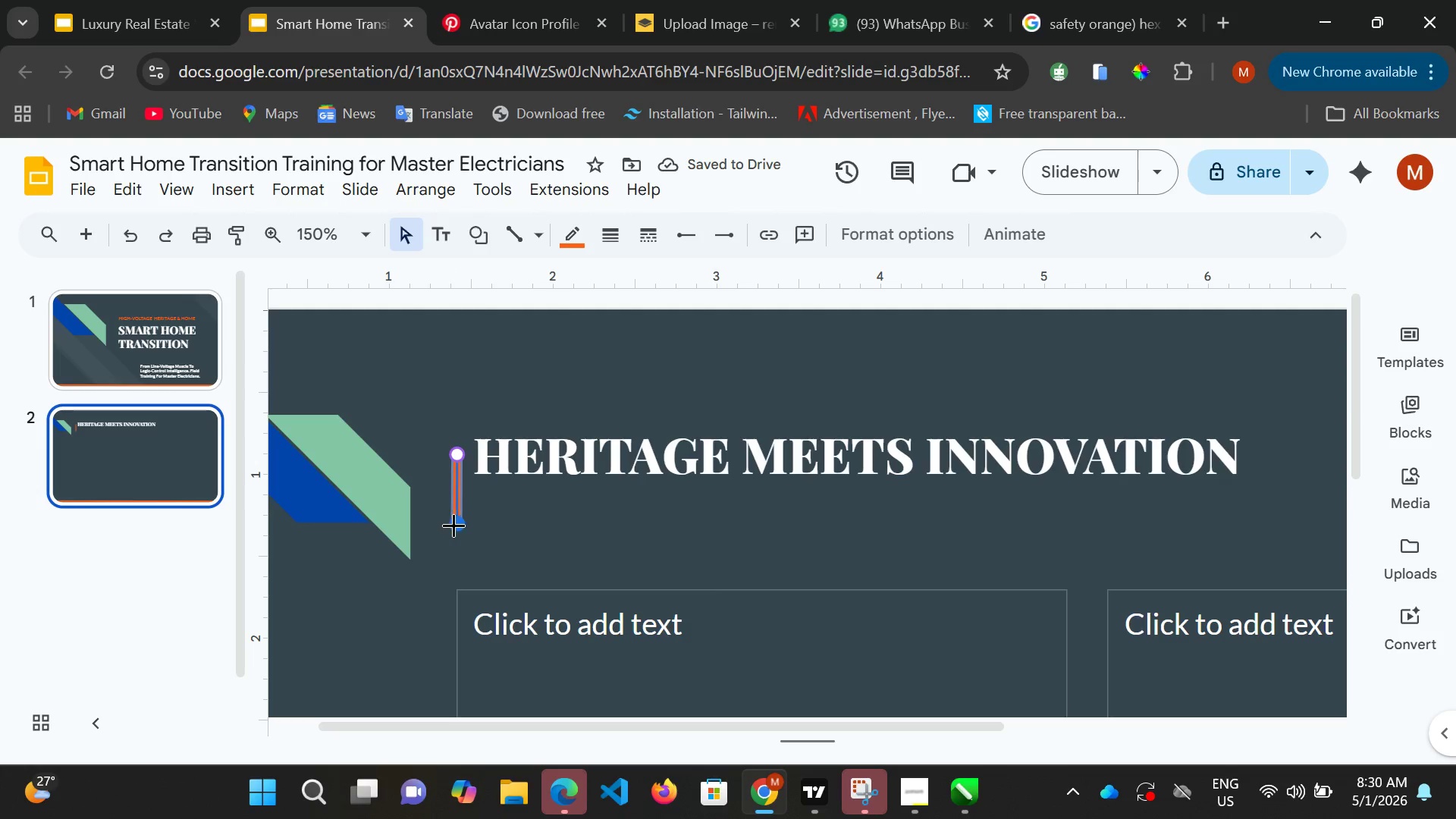 
left_click_drag(start_coordinate=[457, 522], to_coordinate=[459, 518])
 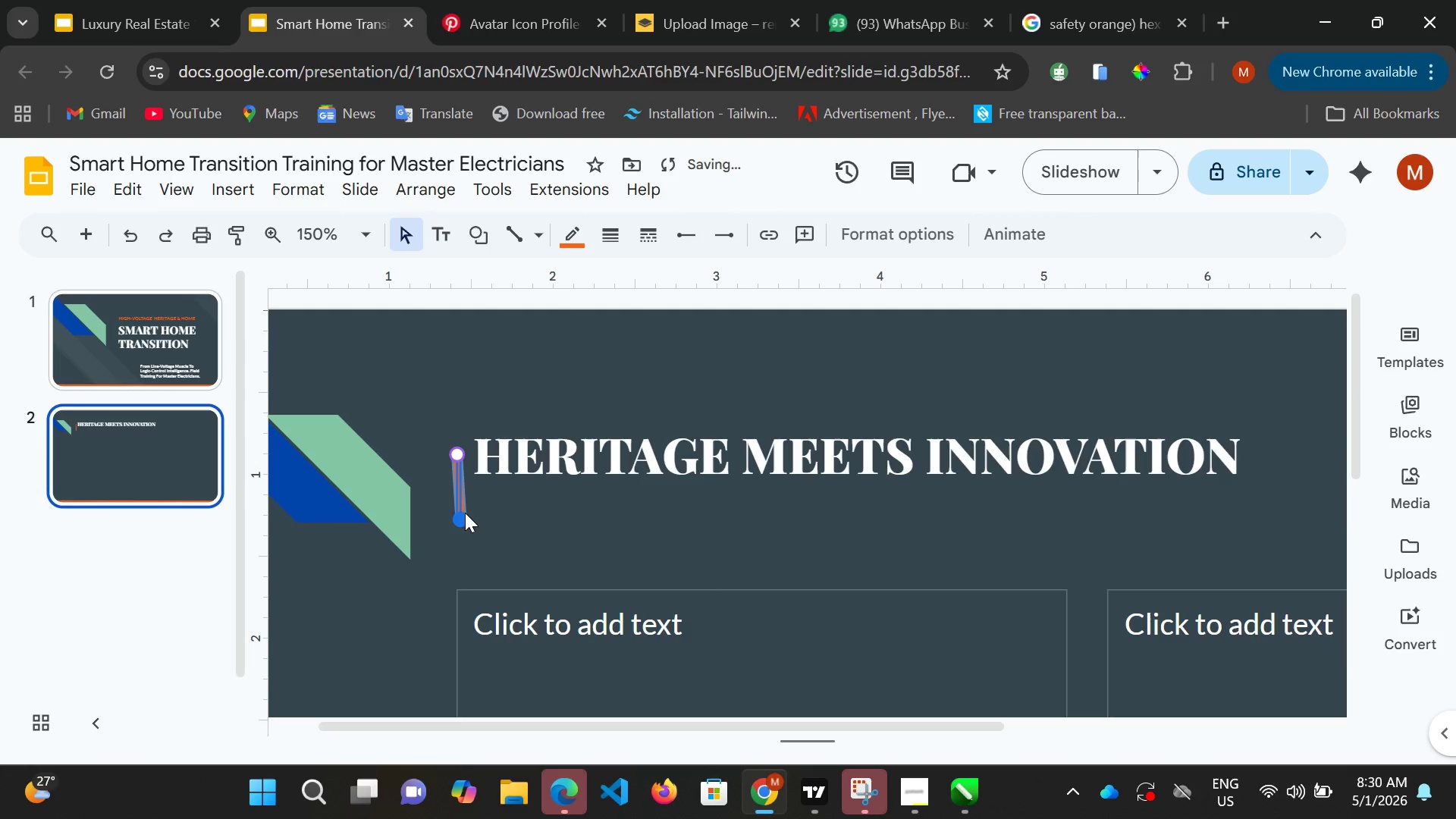 
left_click_drag(start_coordinate=[461, 516], to_coordinate=[456, 517])
 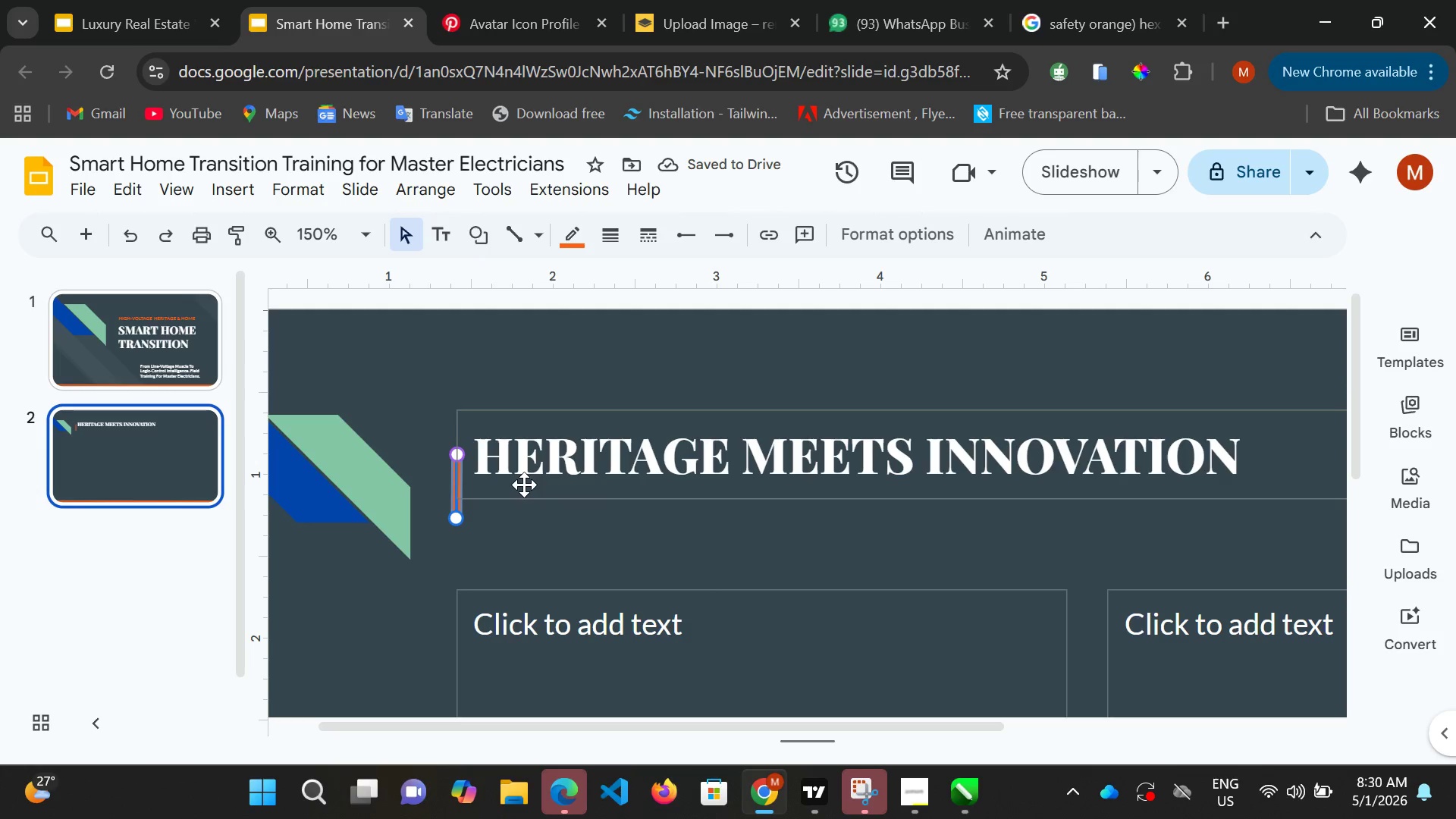 
key(ArrowUp)
 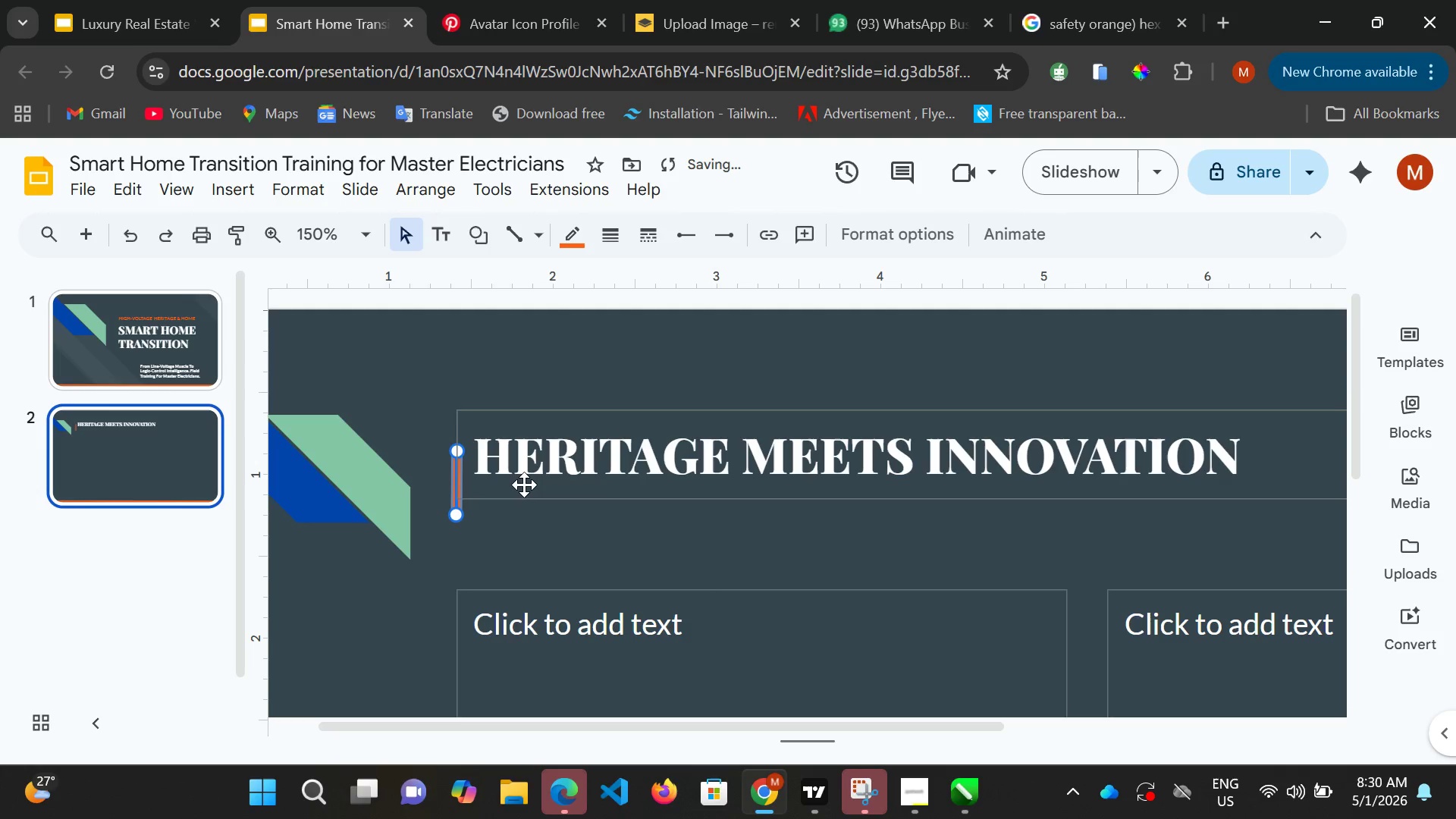 
key(ArrowUp)
 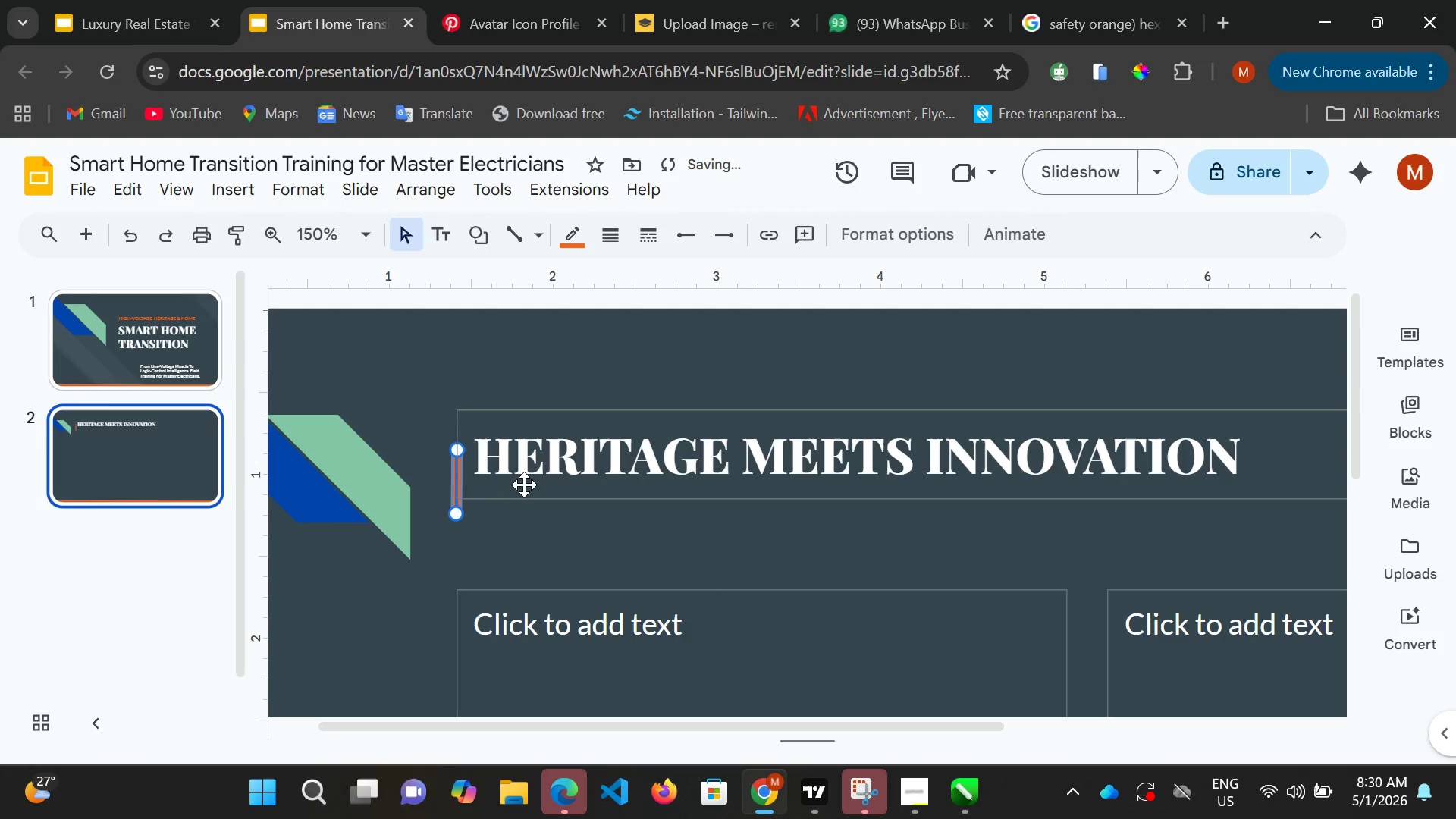 
key(ArrowUp)
 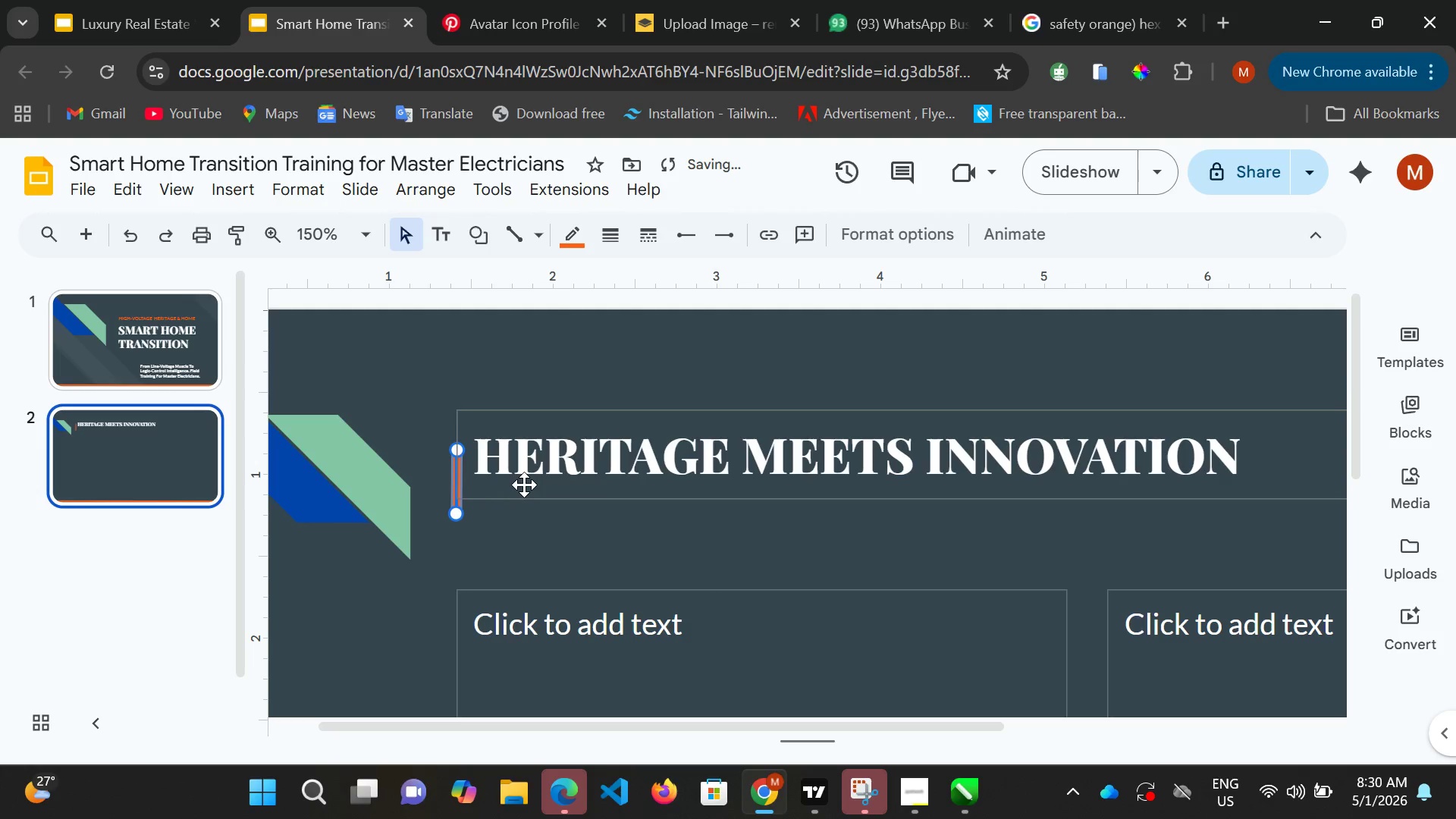 
key(ArrowUp)
 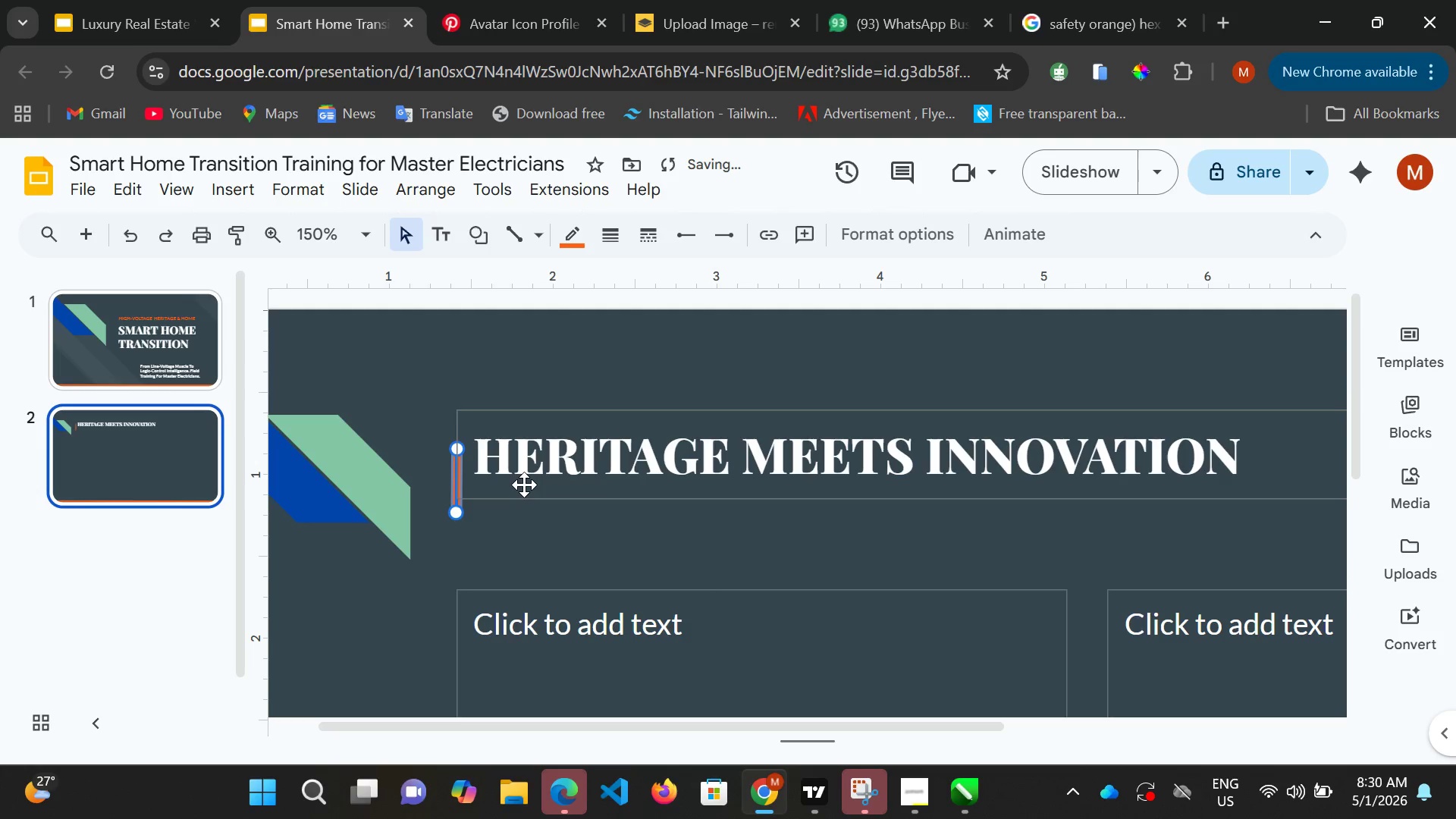 
key(ArrowUp)
 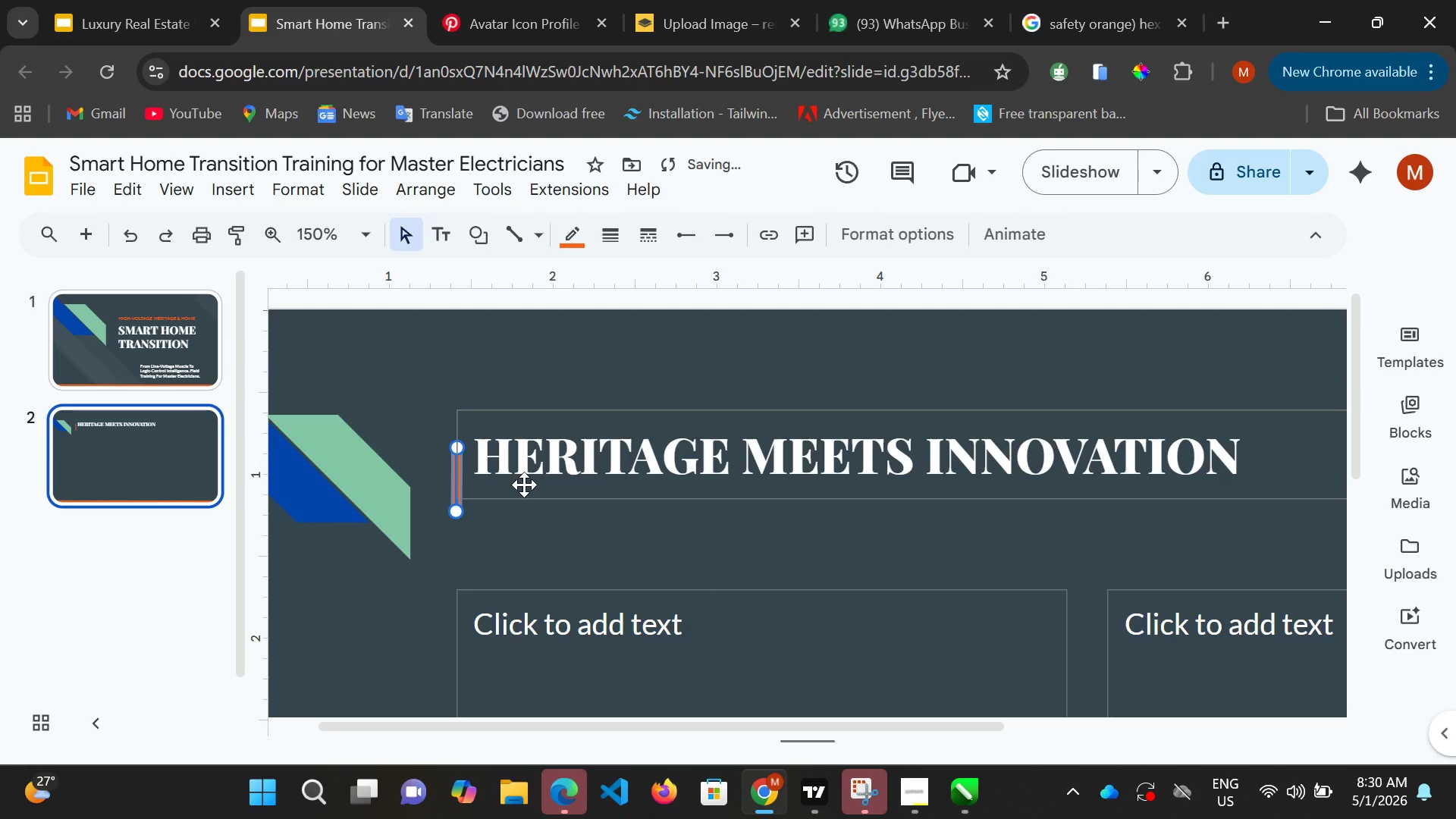 
hold_key(key=ArrowUp, duration=1.38)
 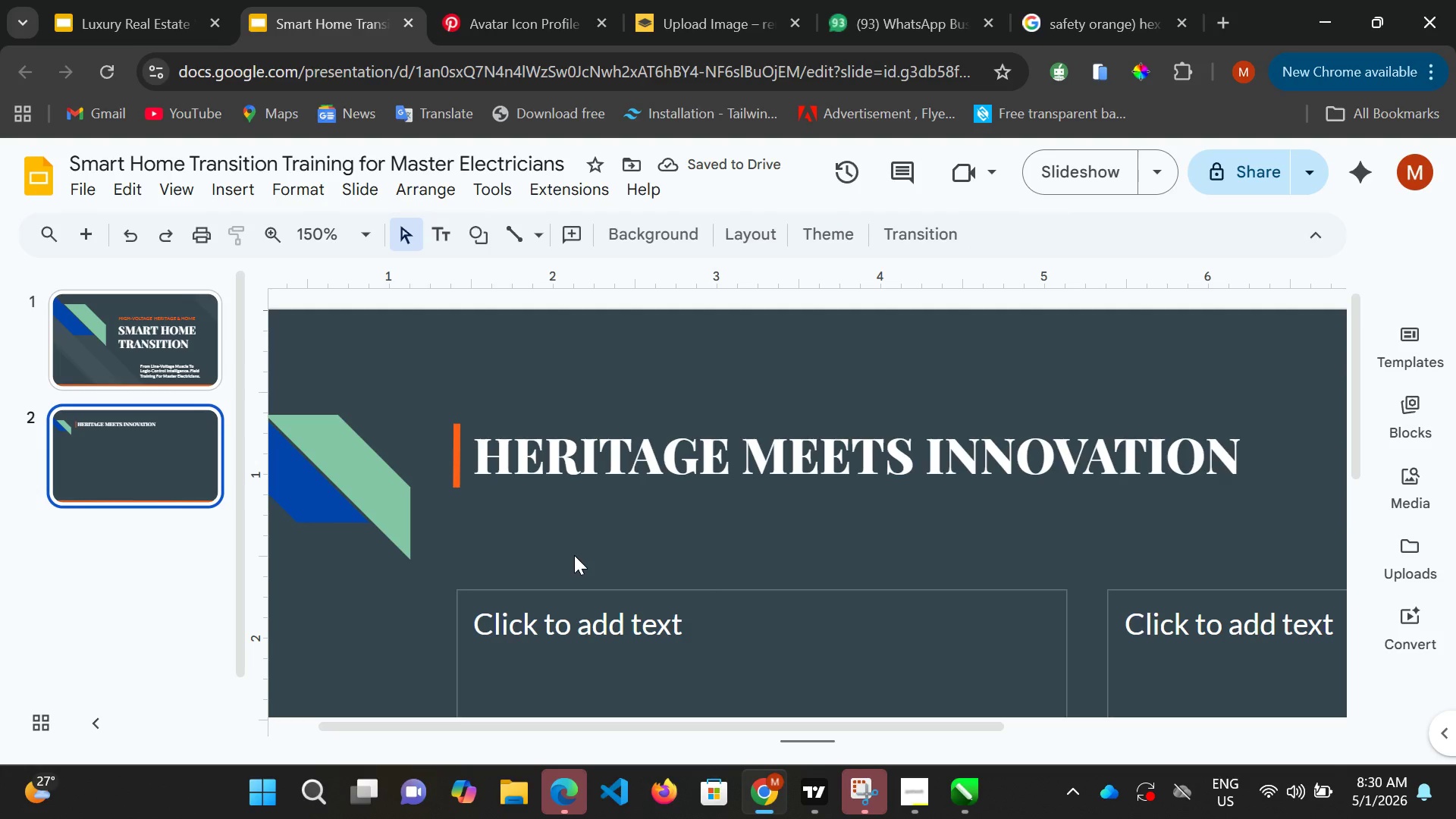 
wait(6.17)
 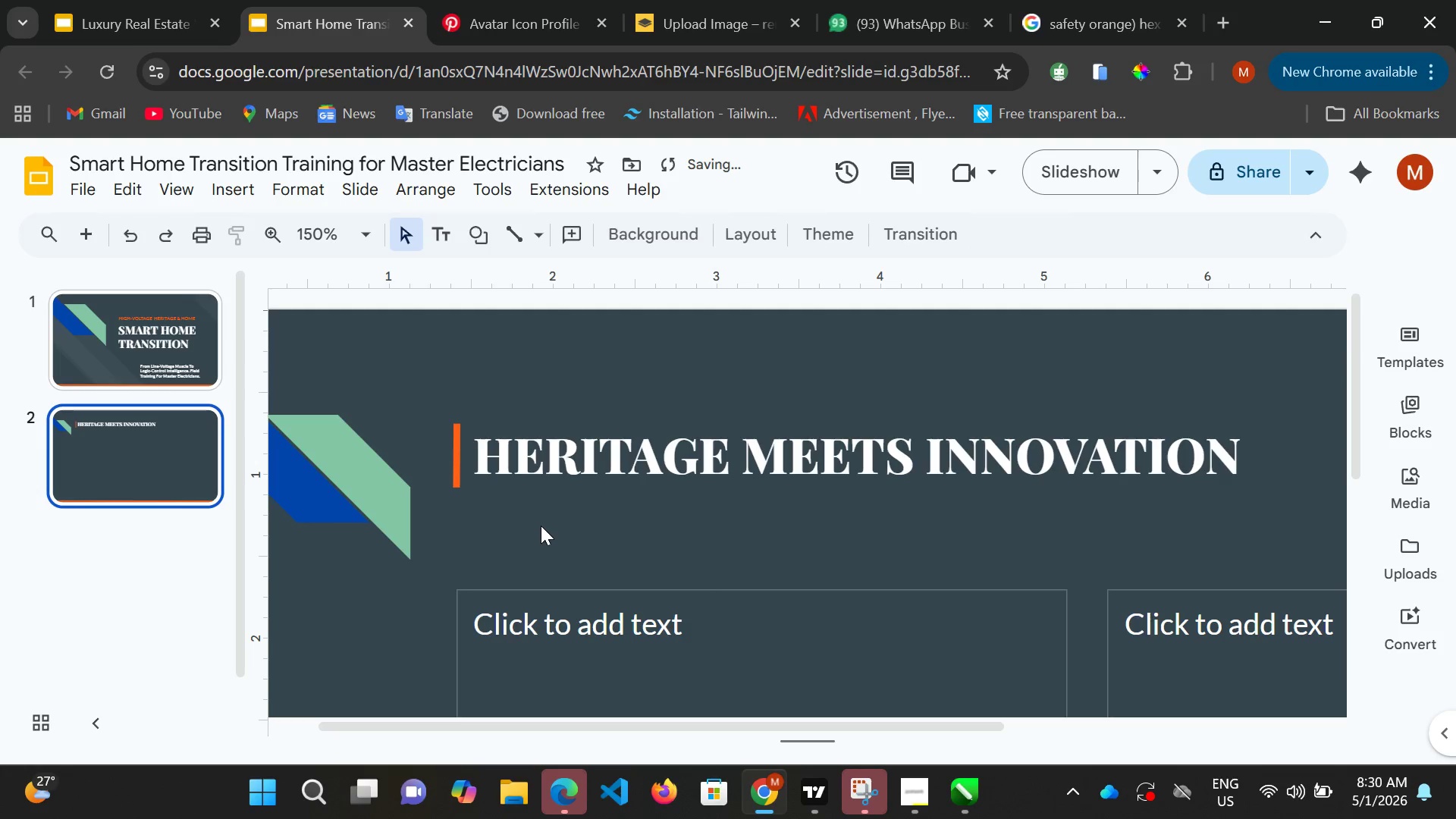 
left_click([460, 460])
 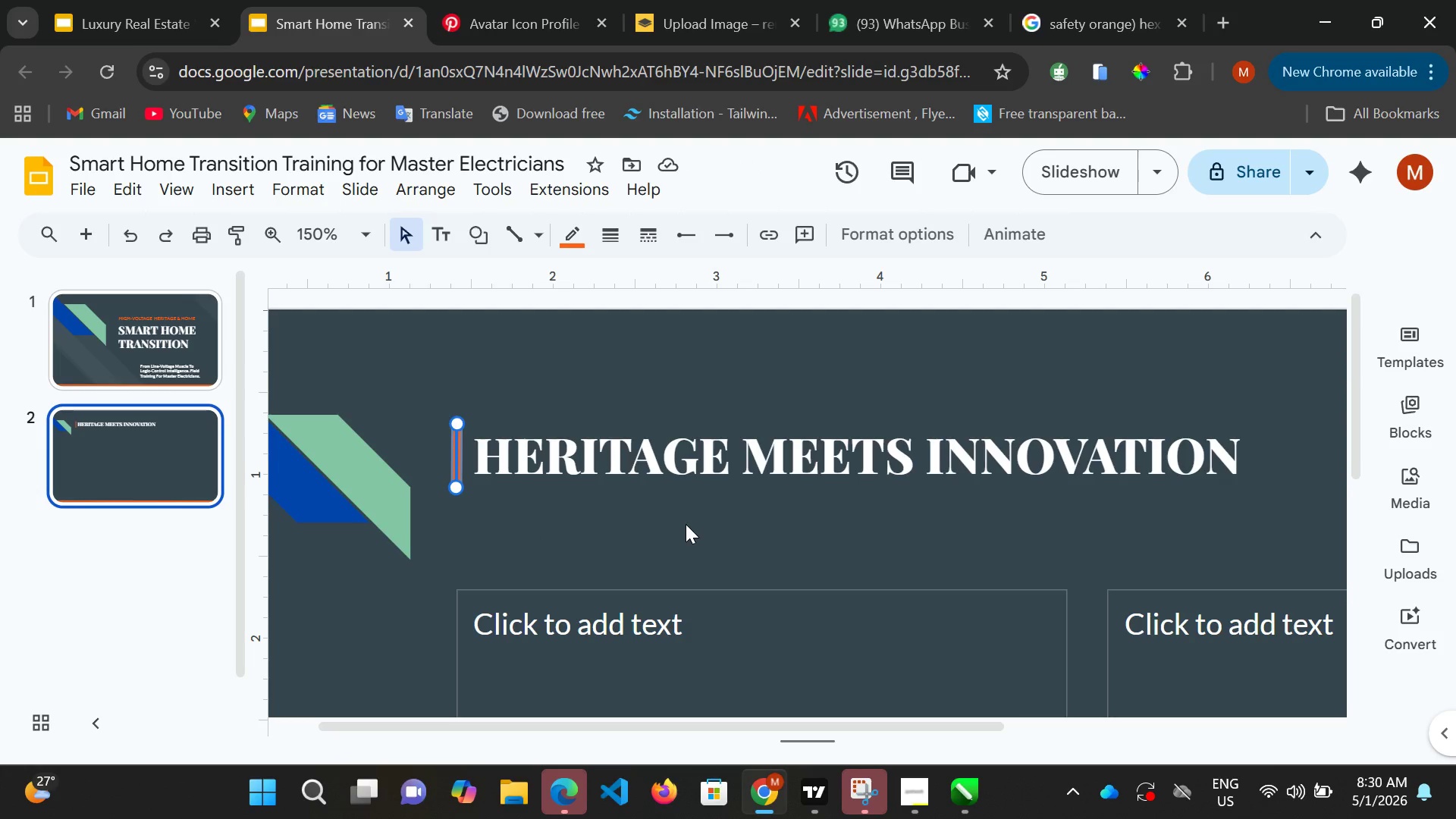 
scroll: coordinate [686, 524], scroll_direction: down, amount: 2.0
 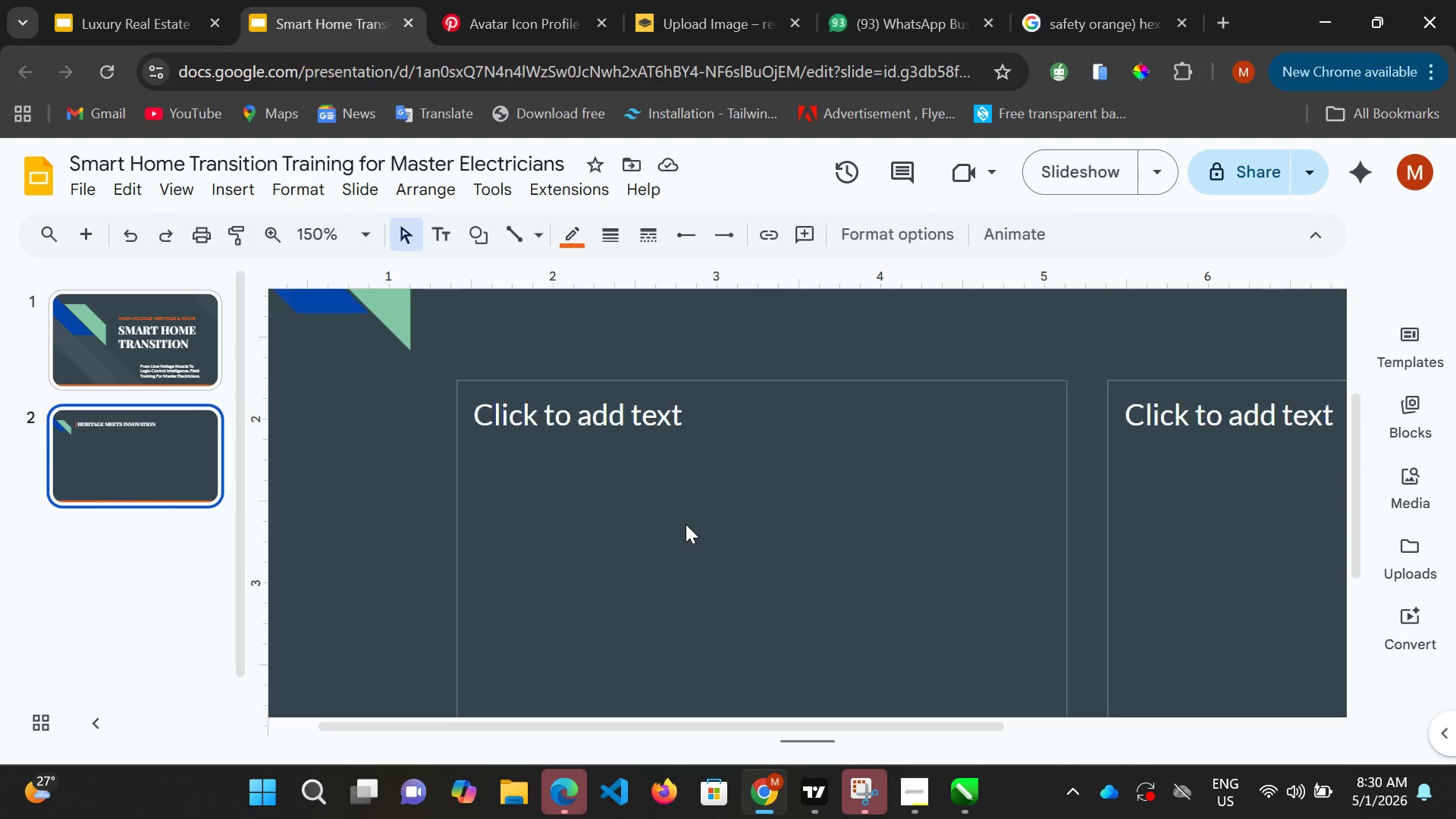 
scroll: coordinate [660, 402], scroll_direction: up, amount: 5.0
 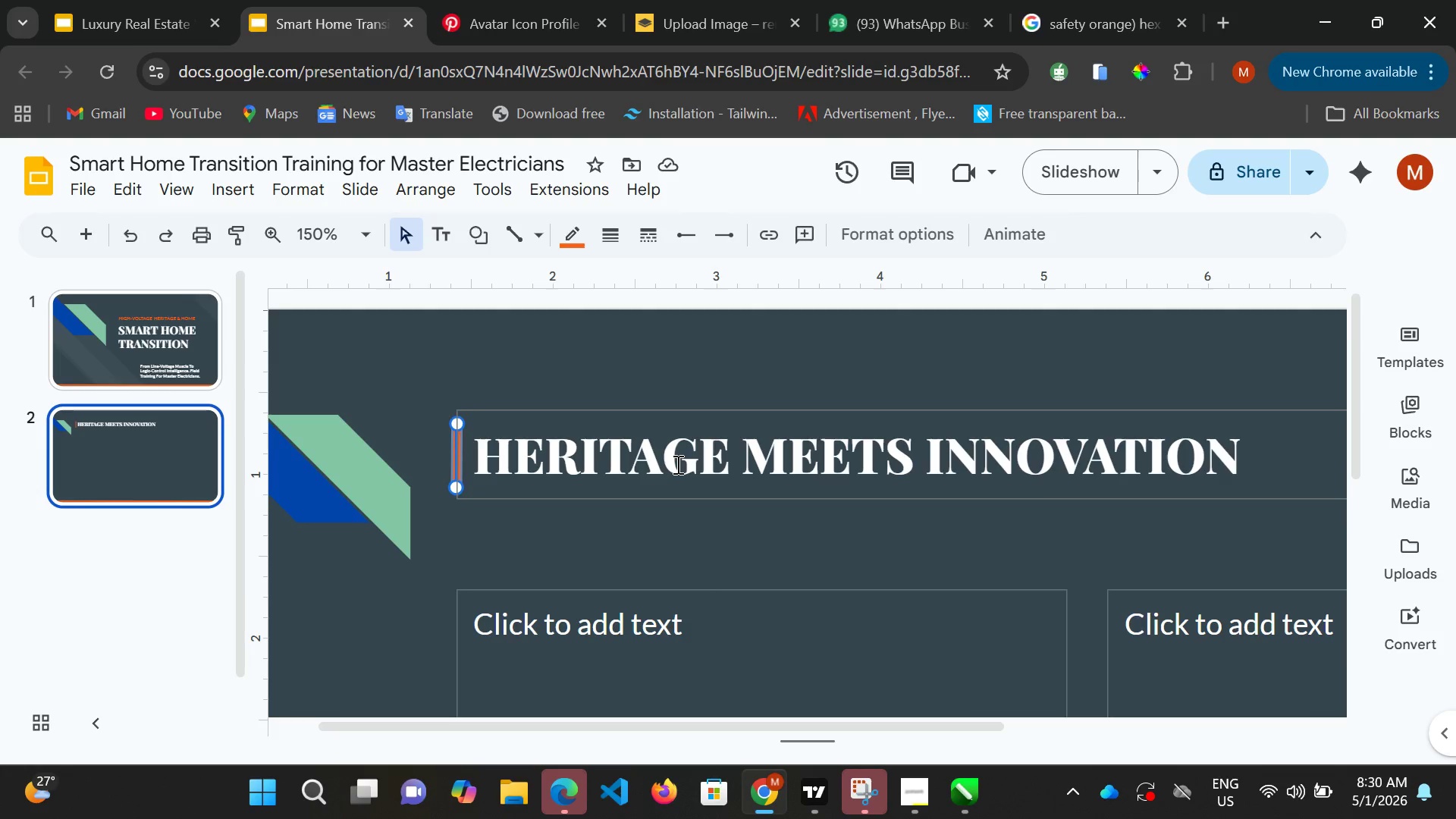 
left_click([676, 464])
 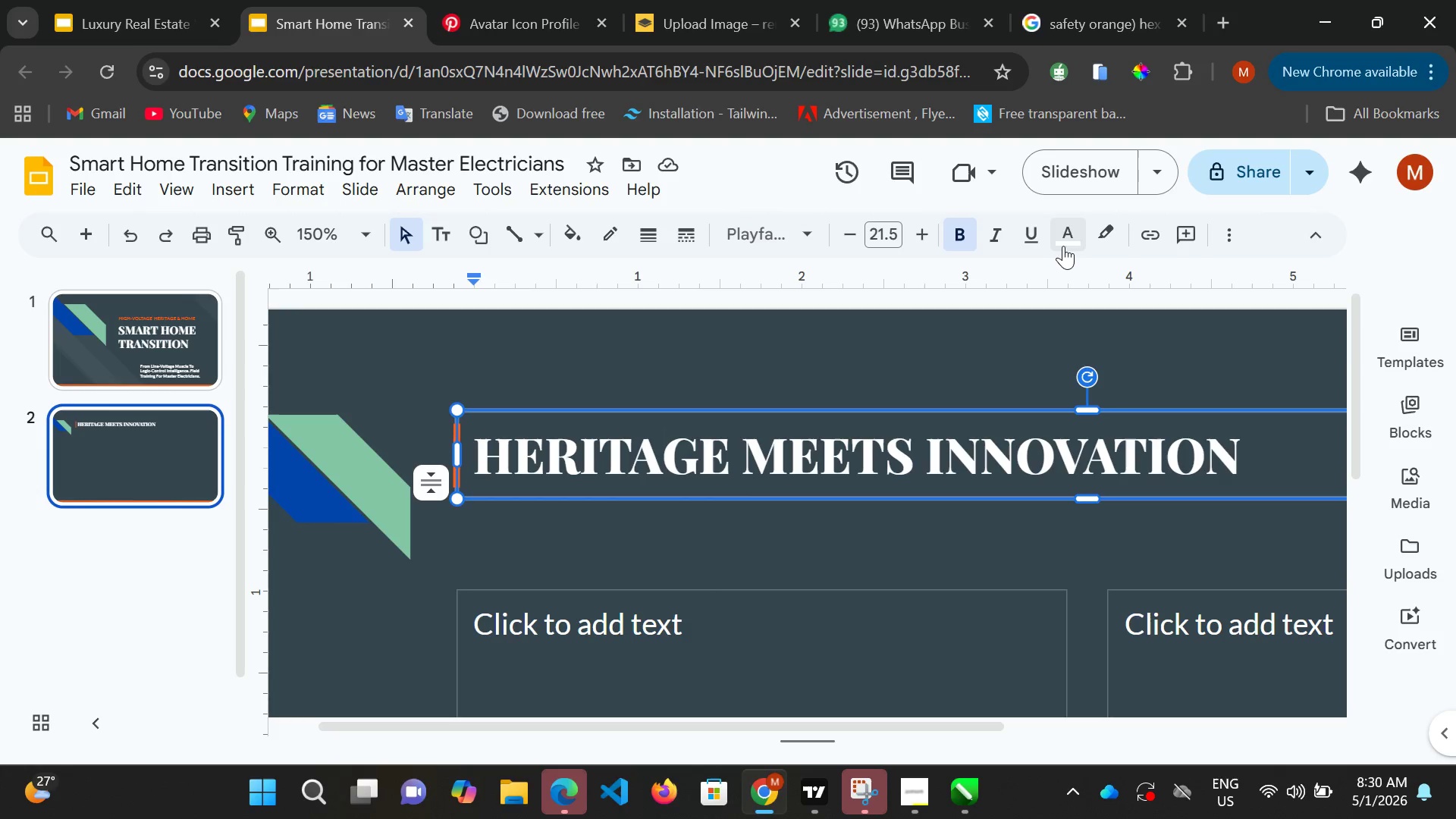 
left_click([1068, 237])
 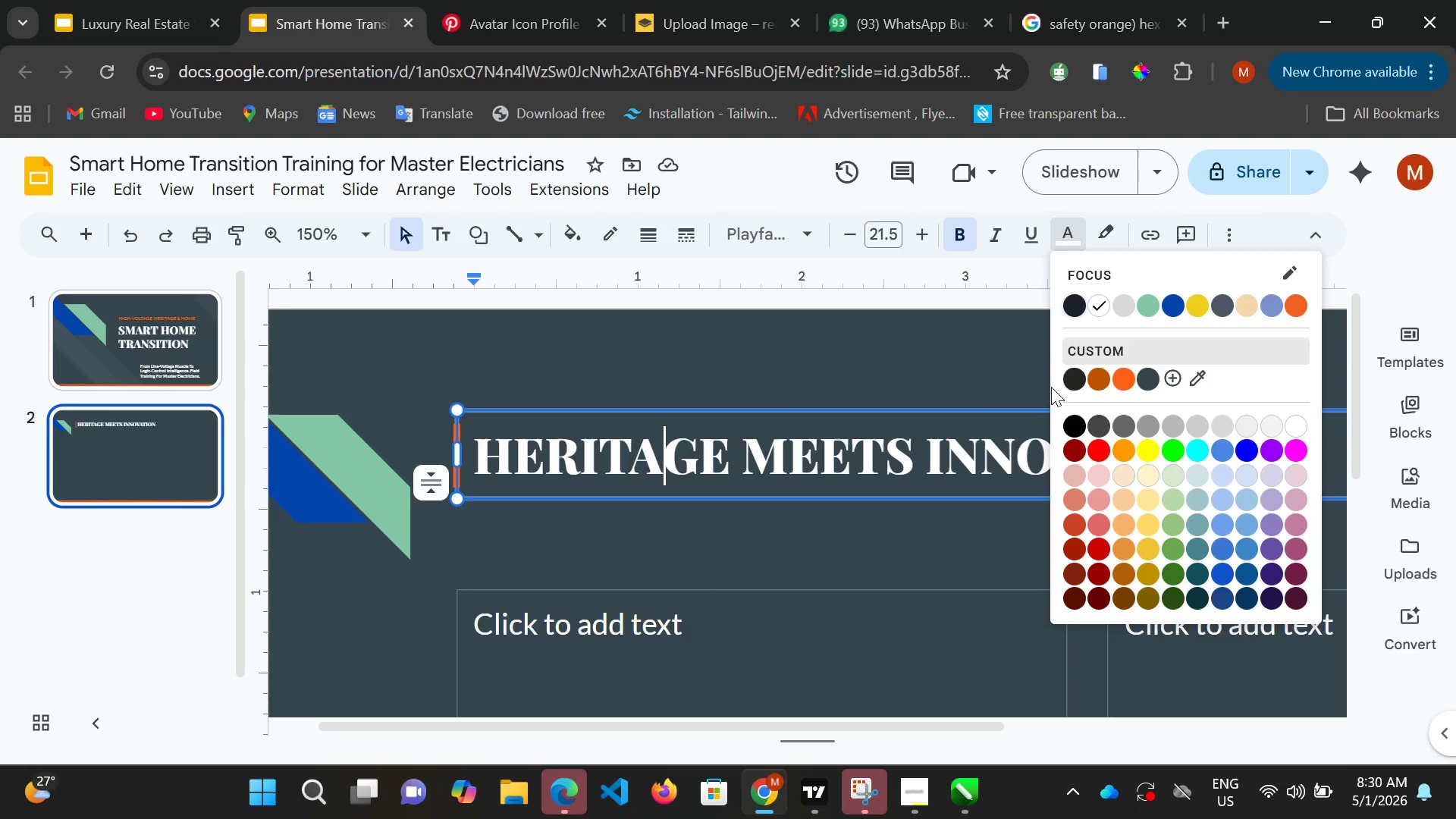 
wait(5.25)
 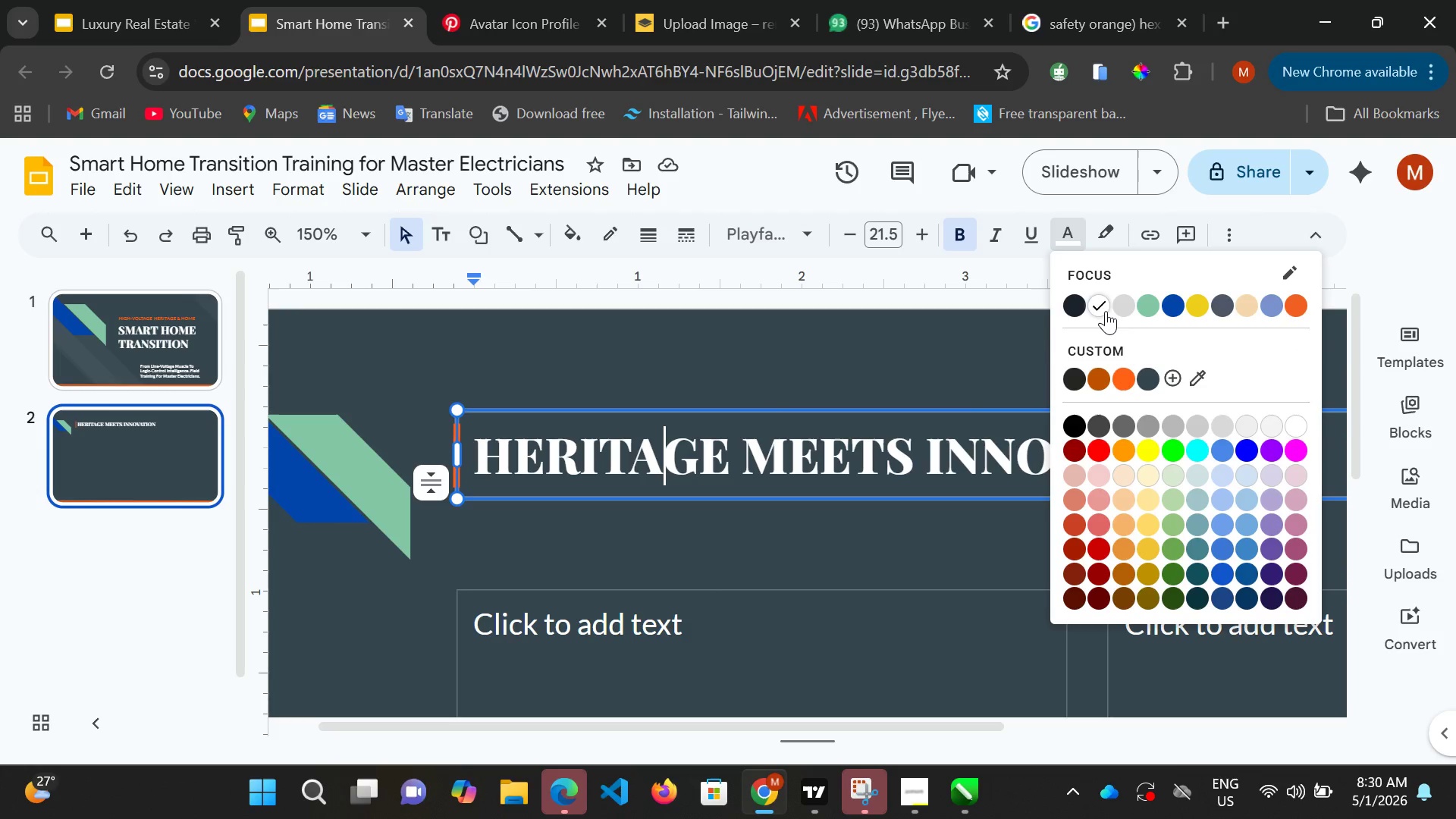 
left_click([761, 529])
 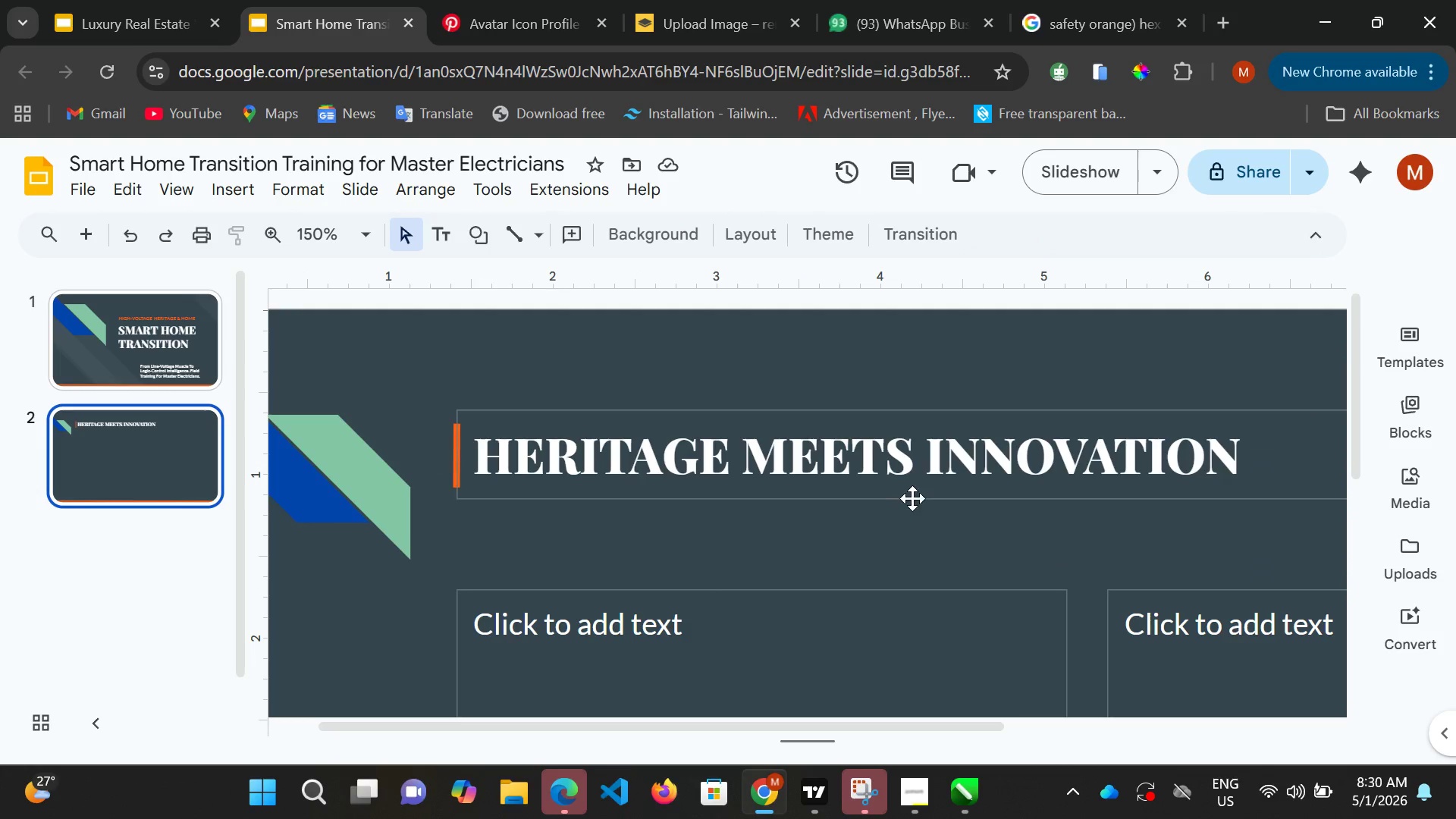 
scroll: coordinate [954, 488], scroll_direction: down, amount: 7.0
 